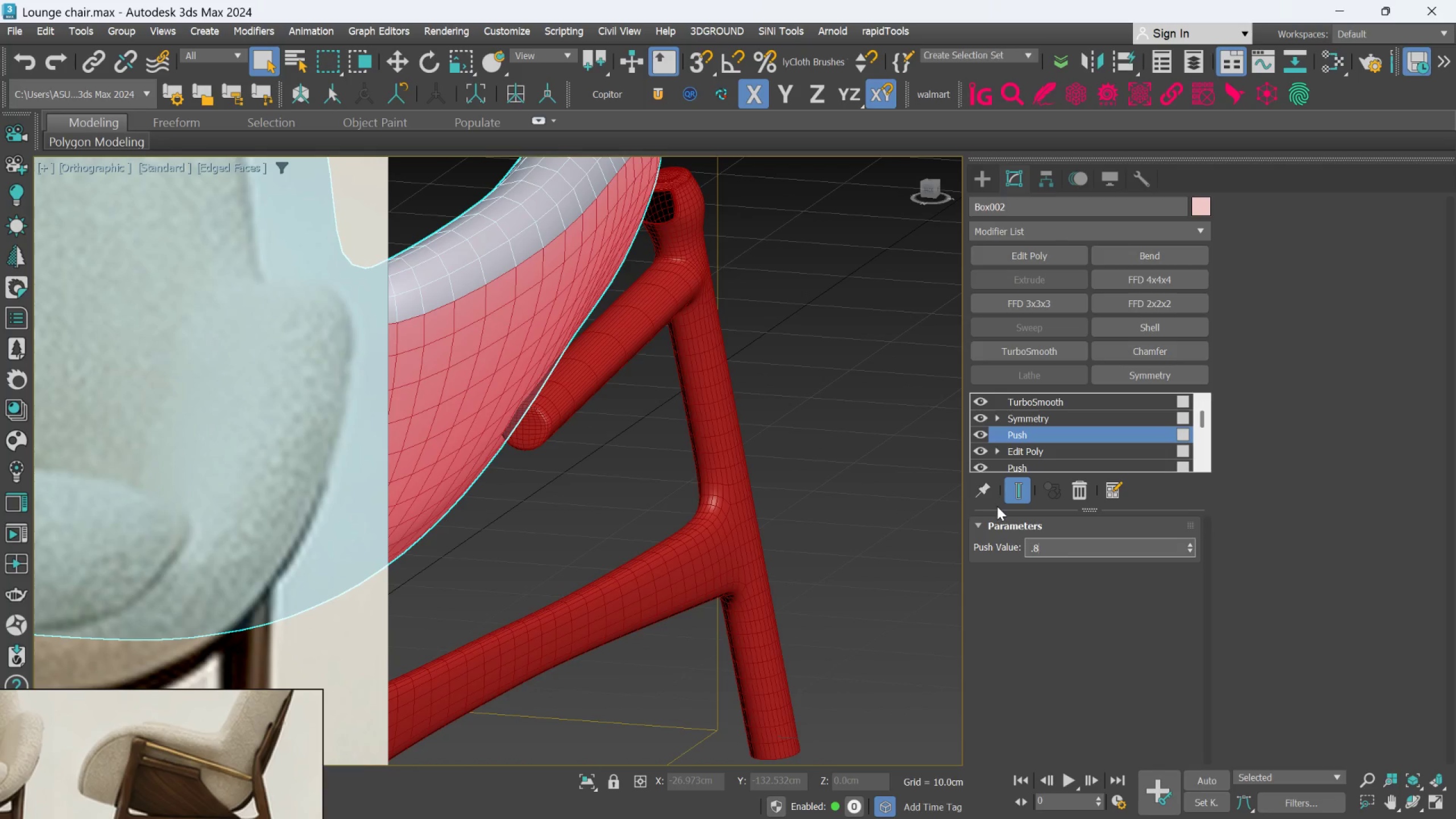 
key(Enter)
 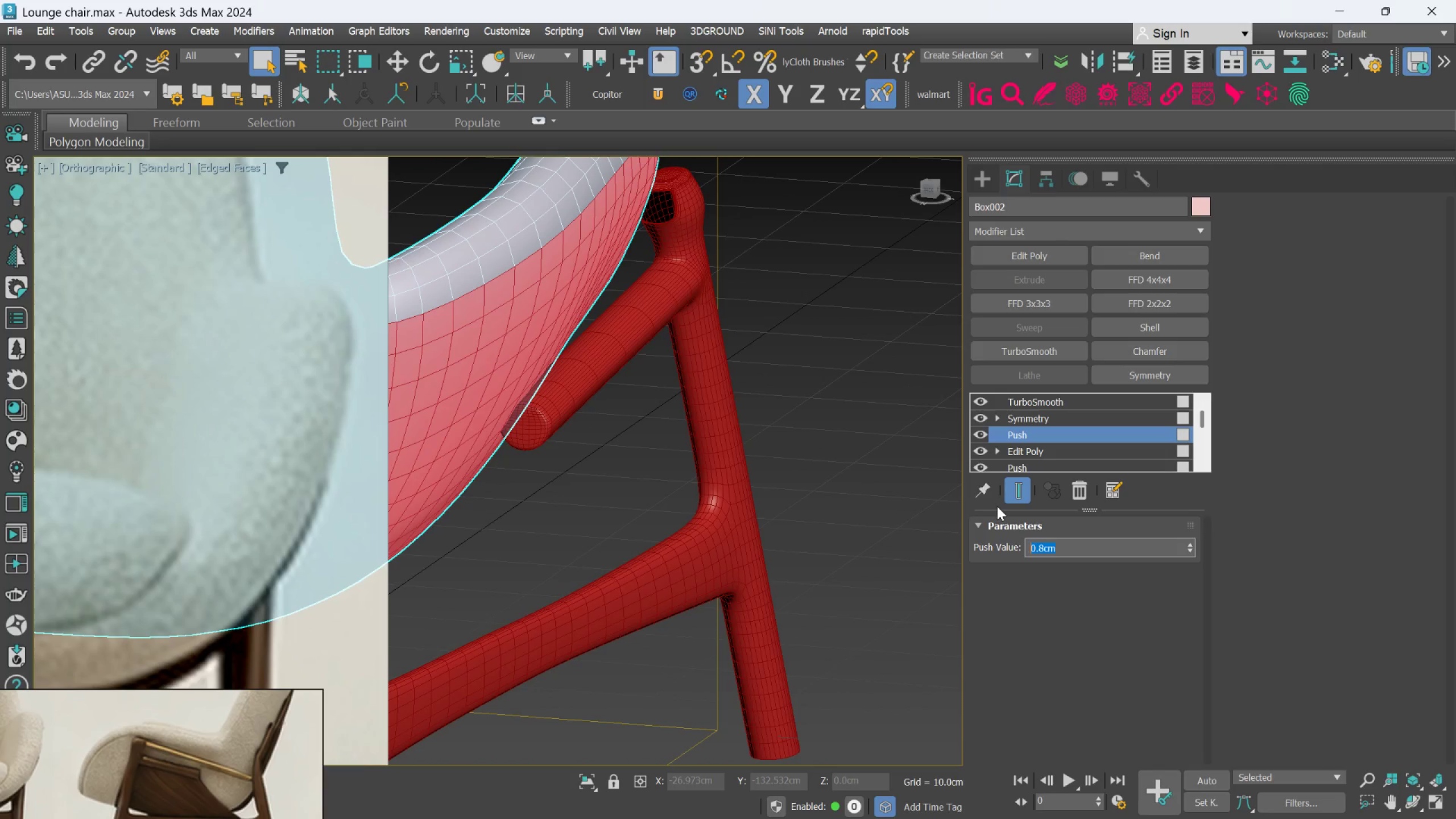 
key(Period)
 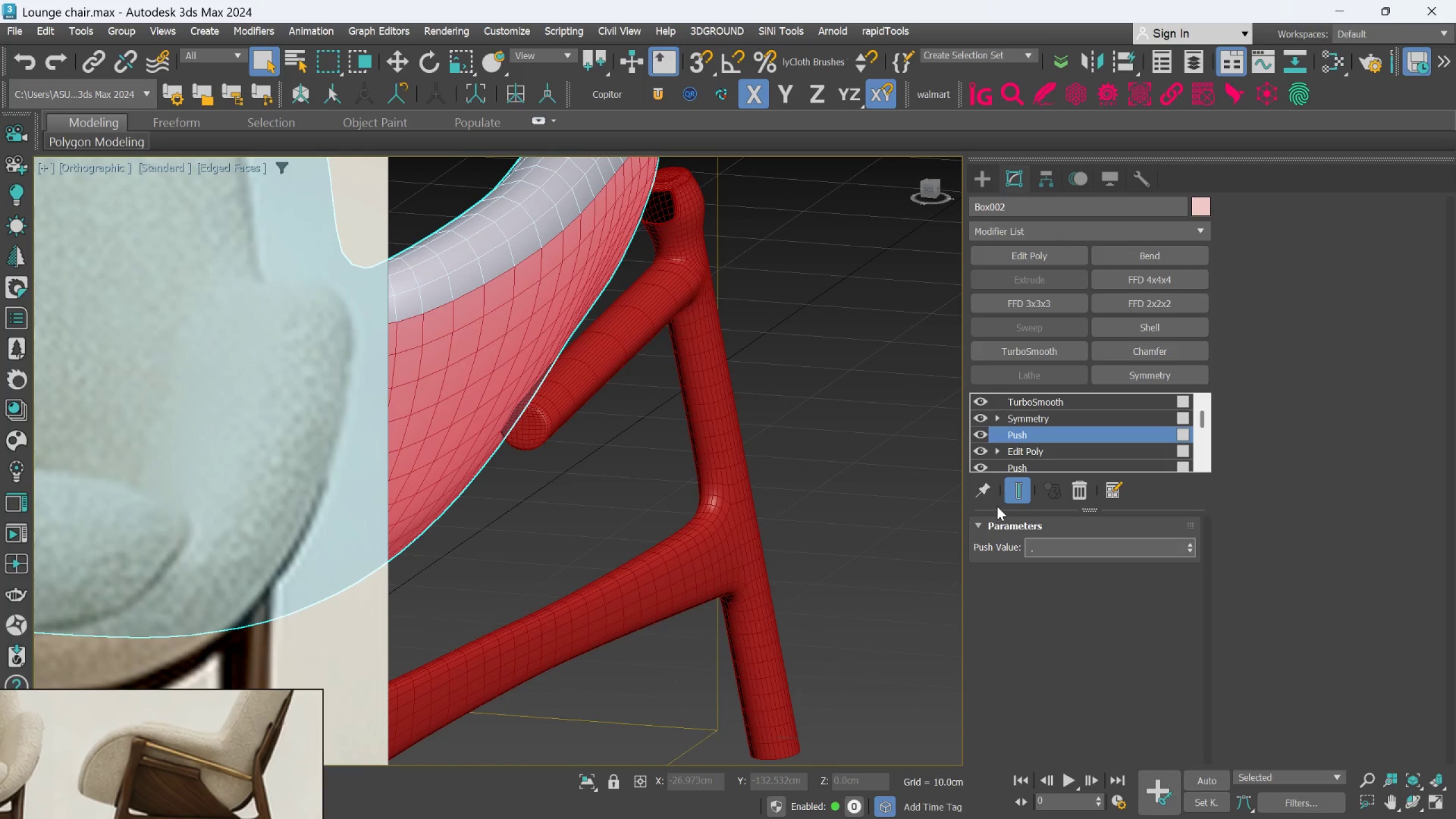 
key(5)
 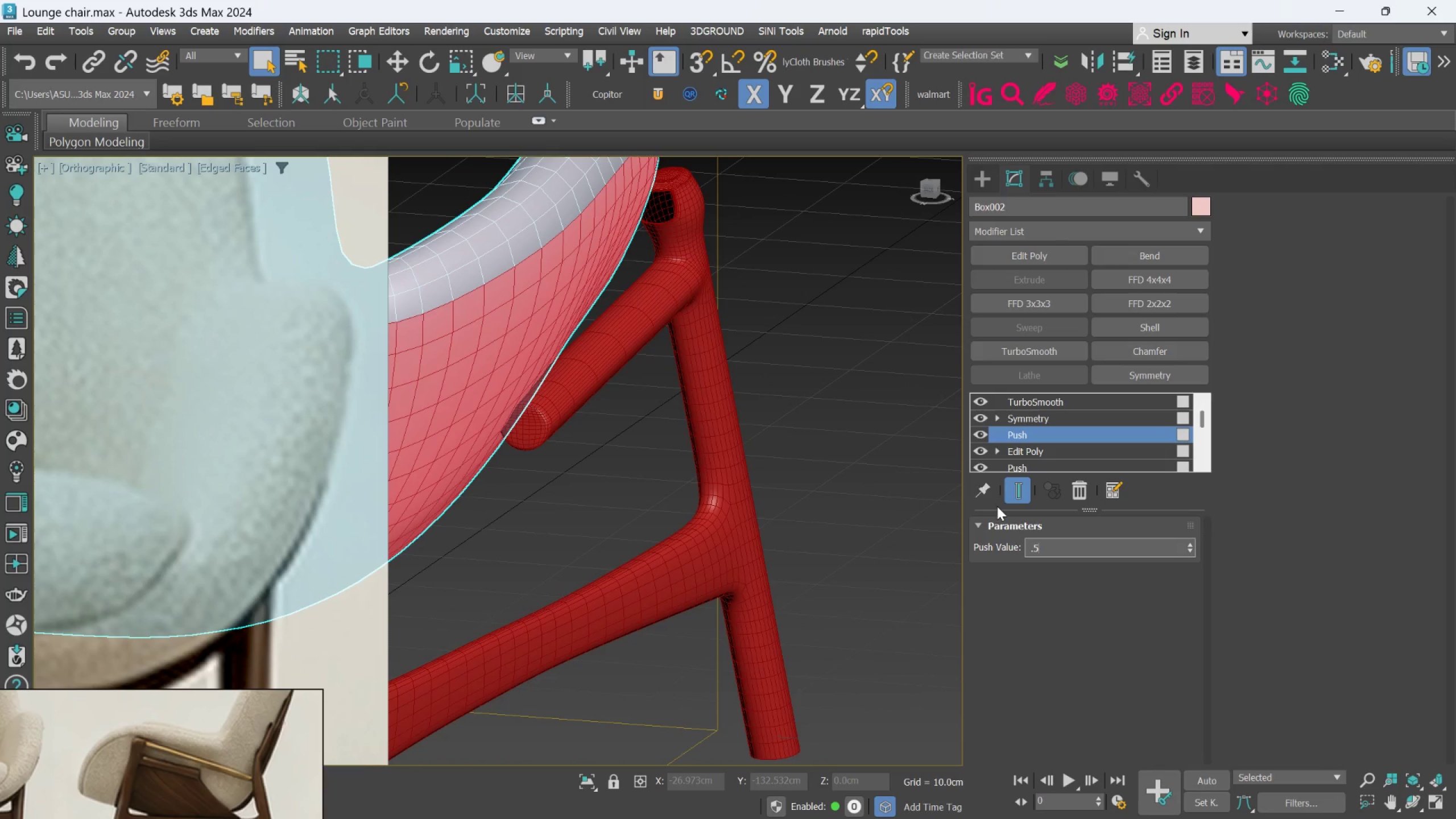 
key(Enter)
 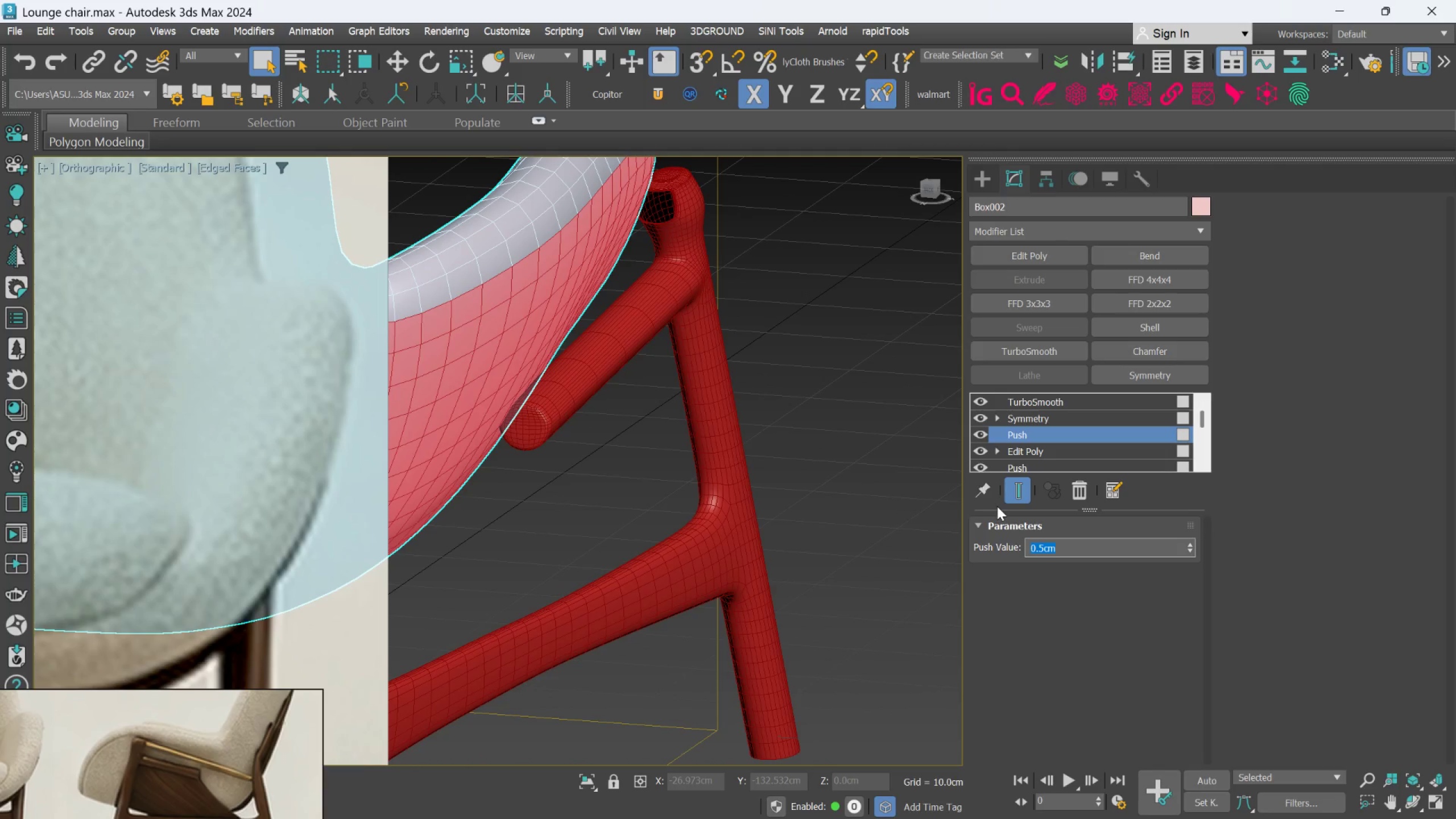 
key(Period)
 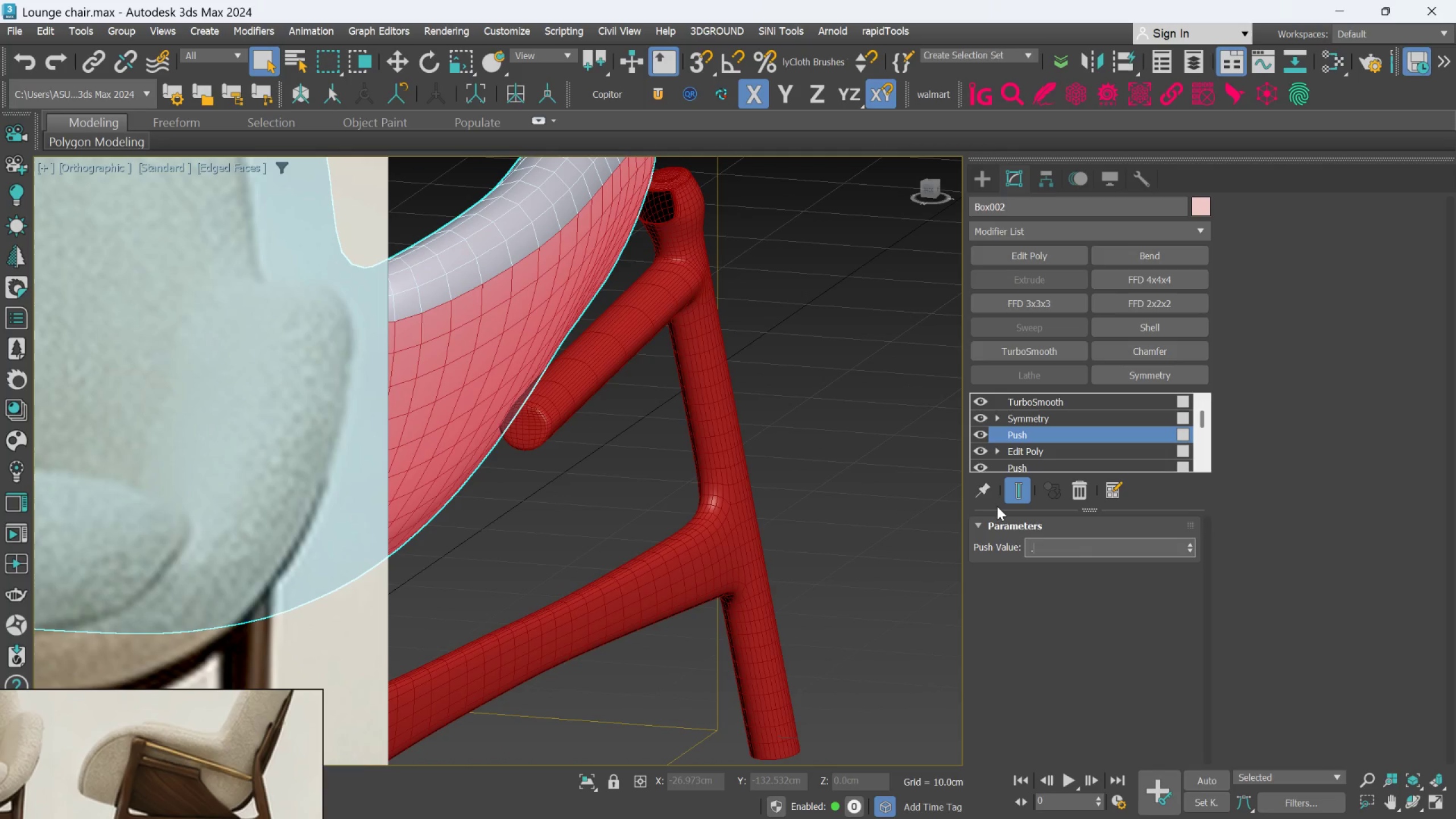 
key(3)
 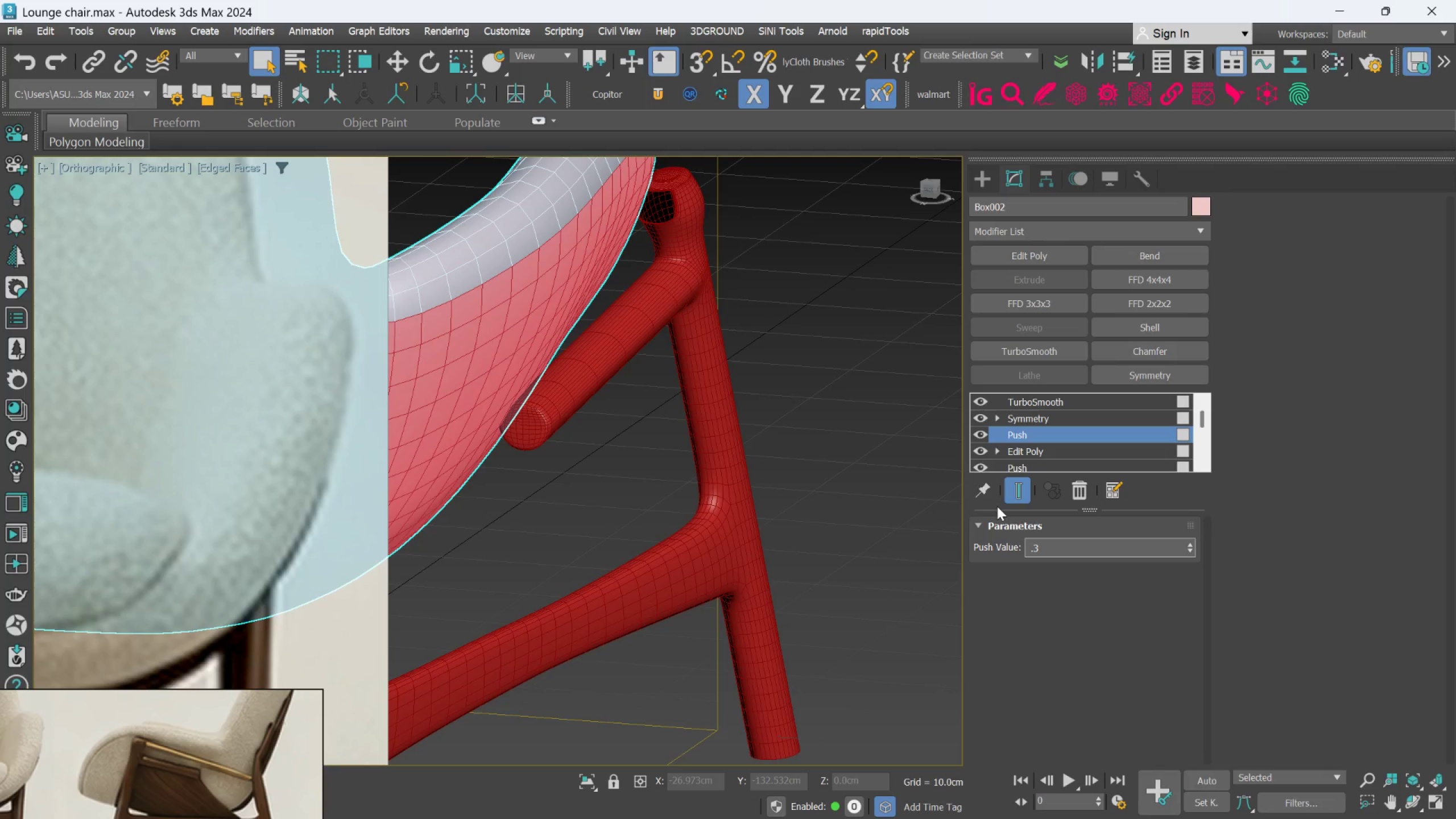 
key(Enter)
 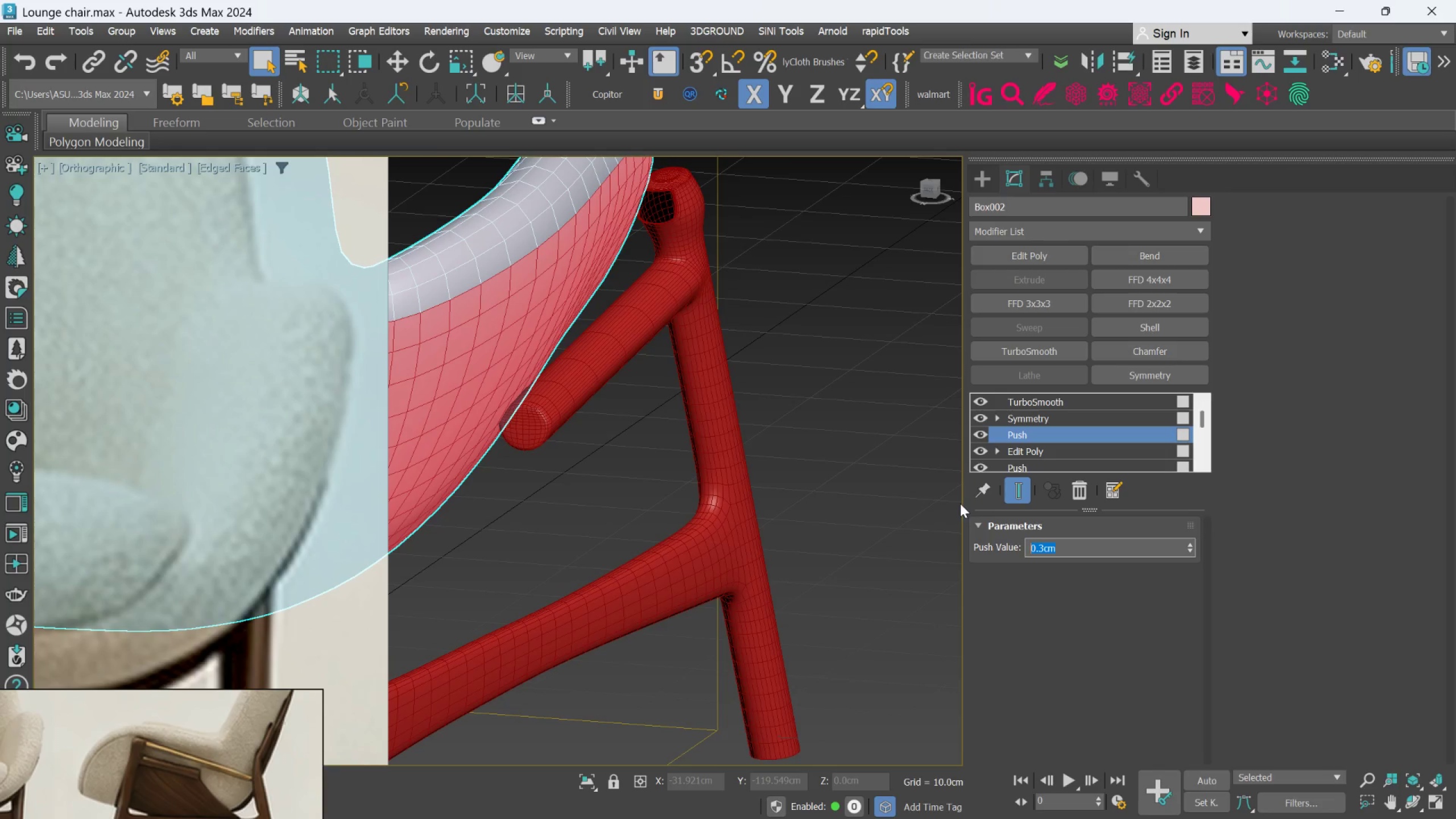 
scroll: coordinate [705, 364], scroll_direction: none, amount: 0.0
 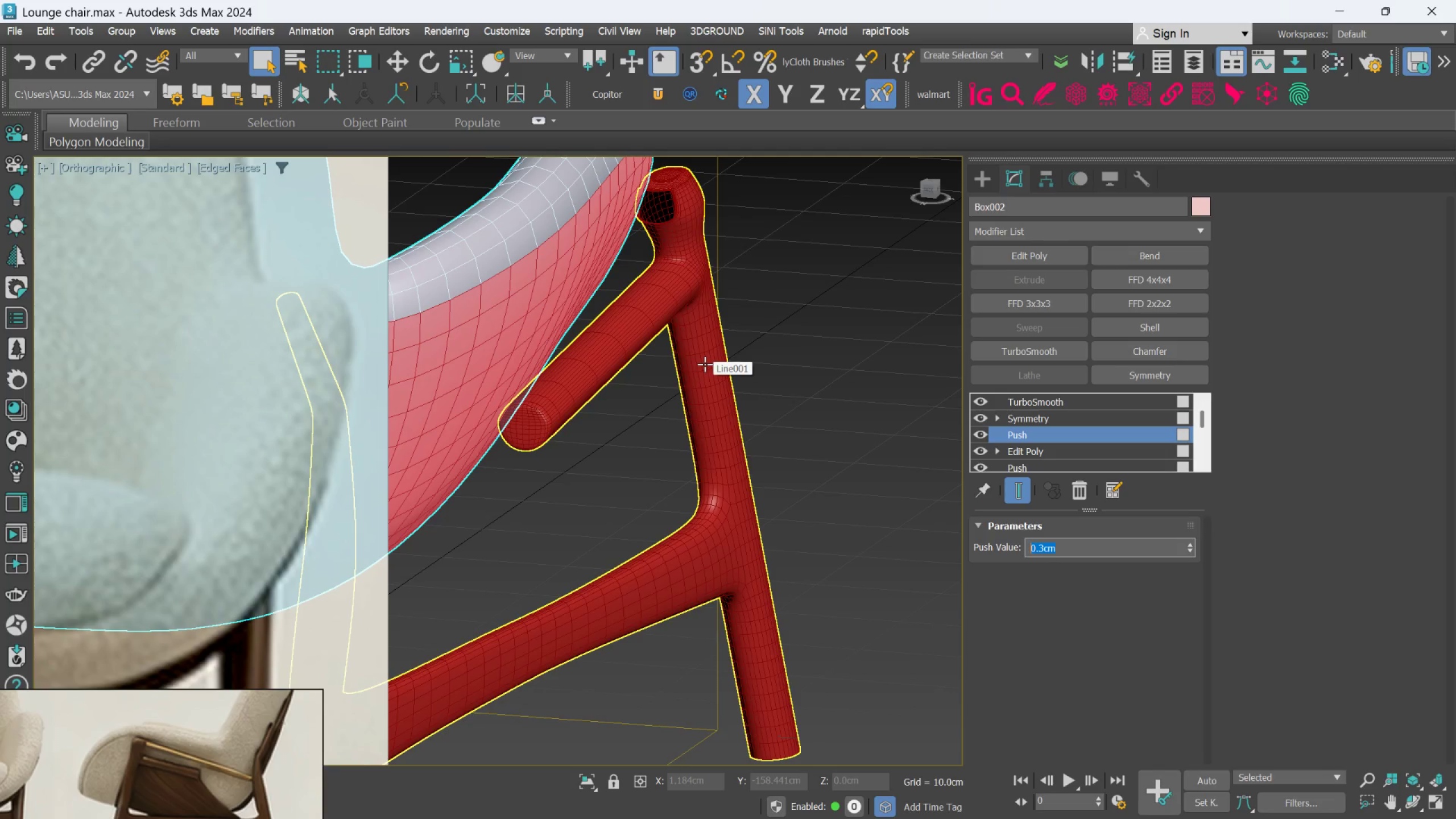 
hold_key(key=AltLeft, duration=0.88)
scroll: coordinate [705, 364], scroll_direction: down, amount: 1.0
 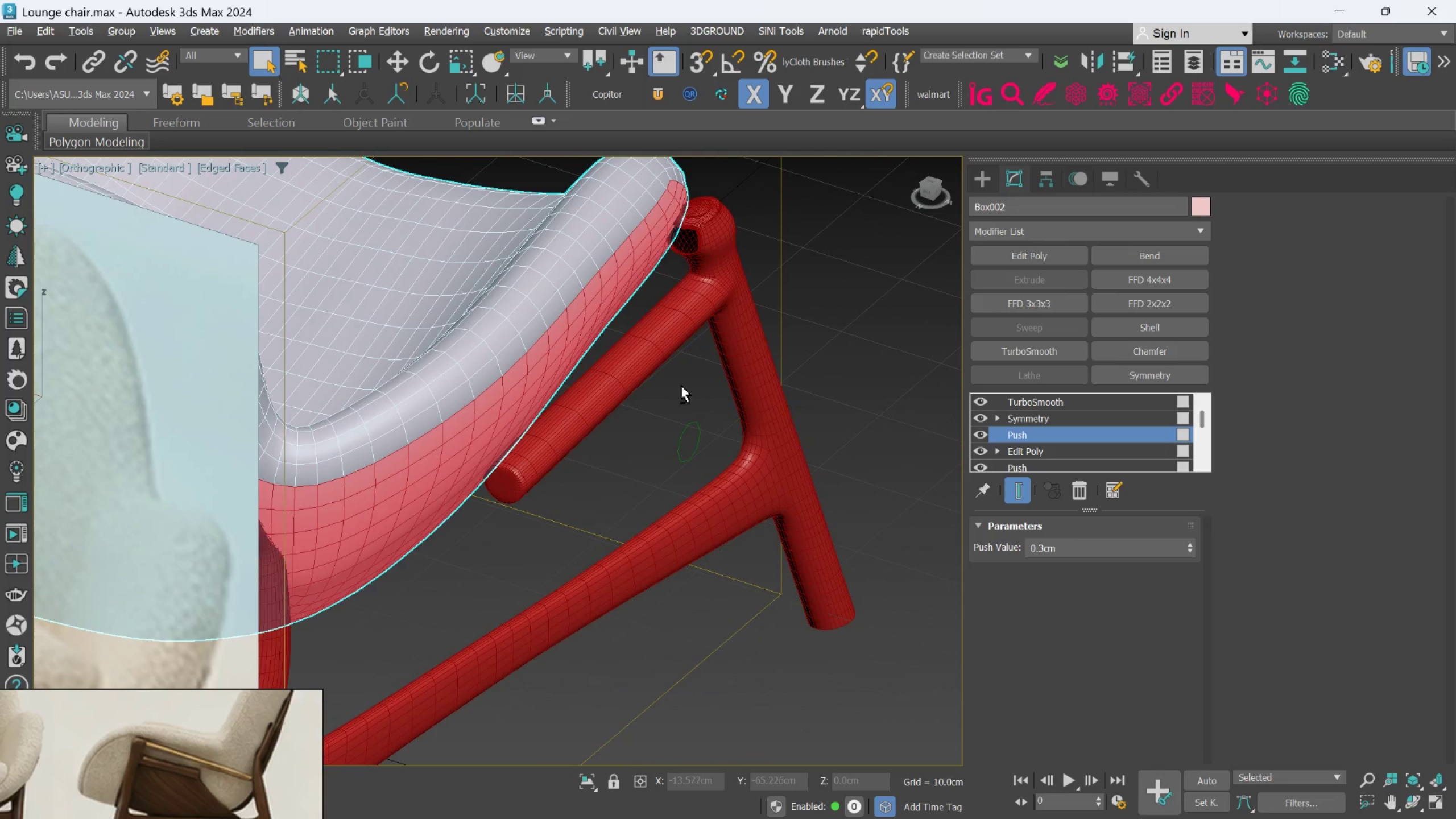 
scroll: coordinate [637, 250], scroll_direction: up, amount: 2.0
 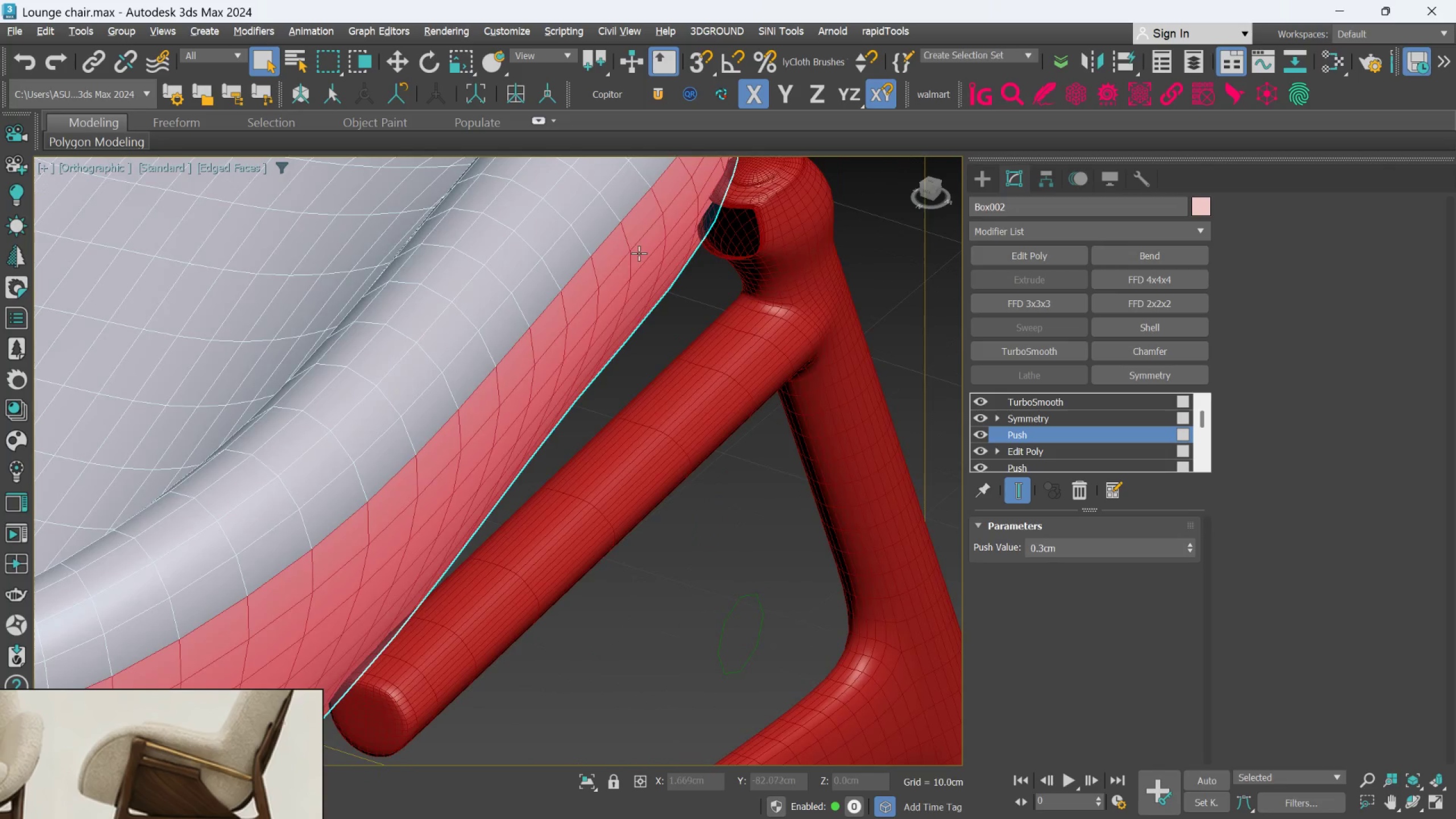 
hold_key(key=AltLeft, duration=0.62)
 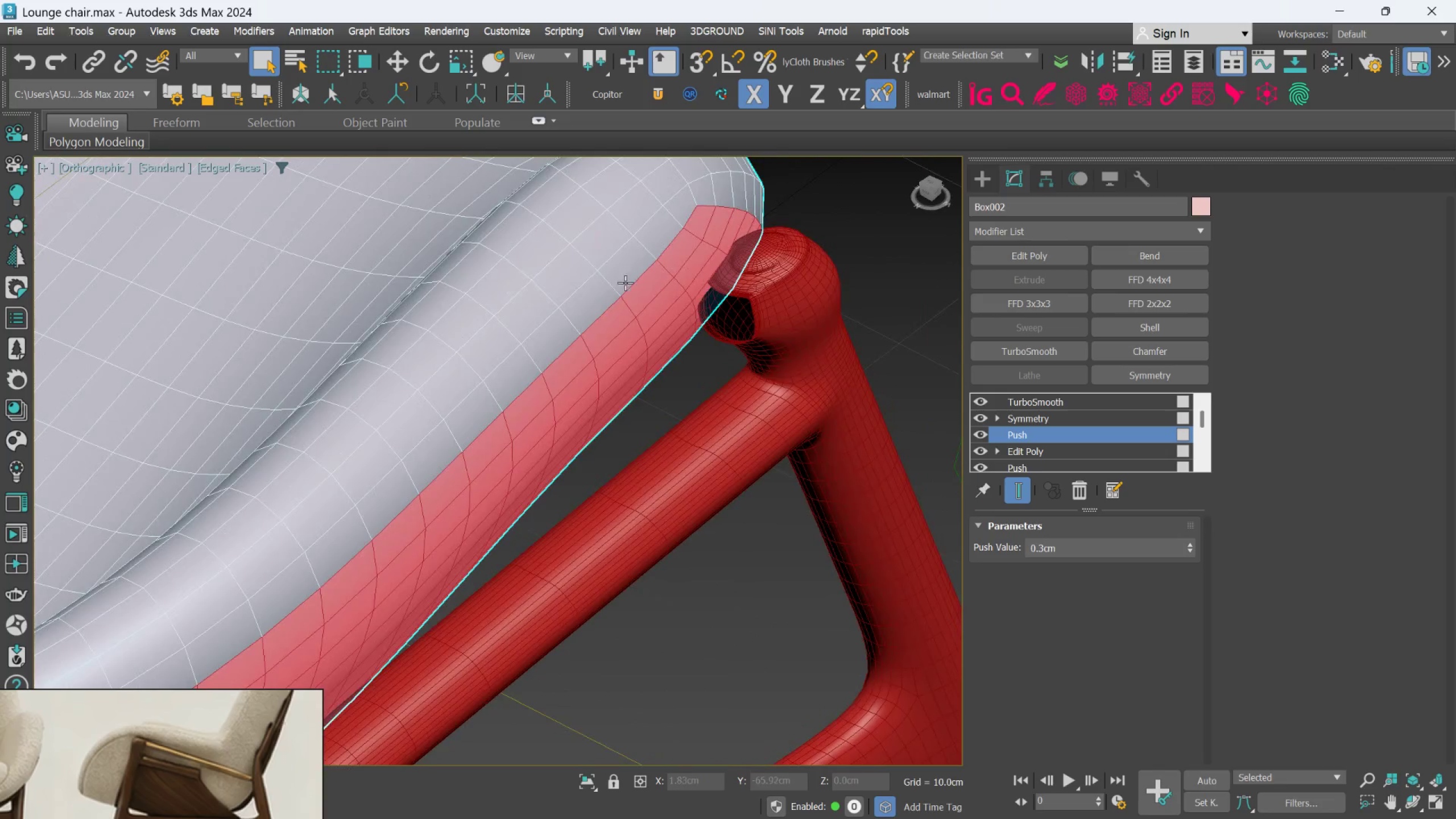 
hold_key(key=AltLeft, duration=0.66)
 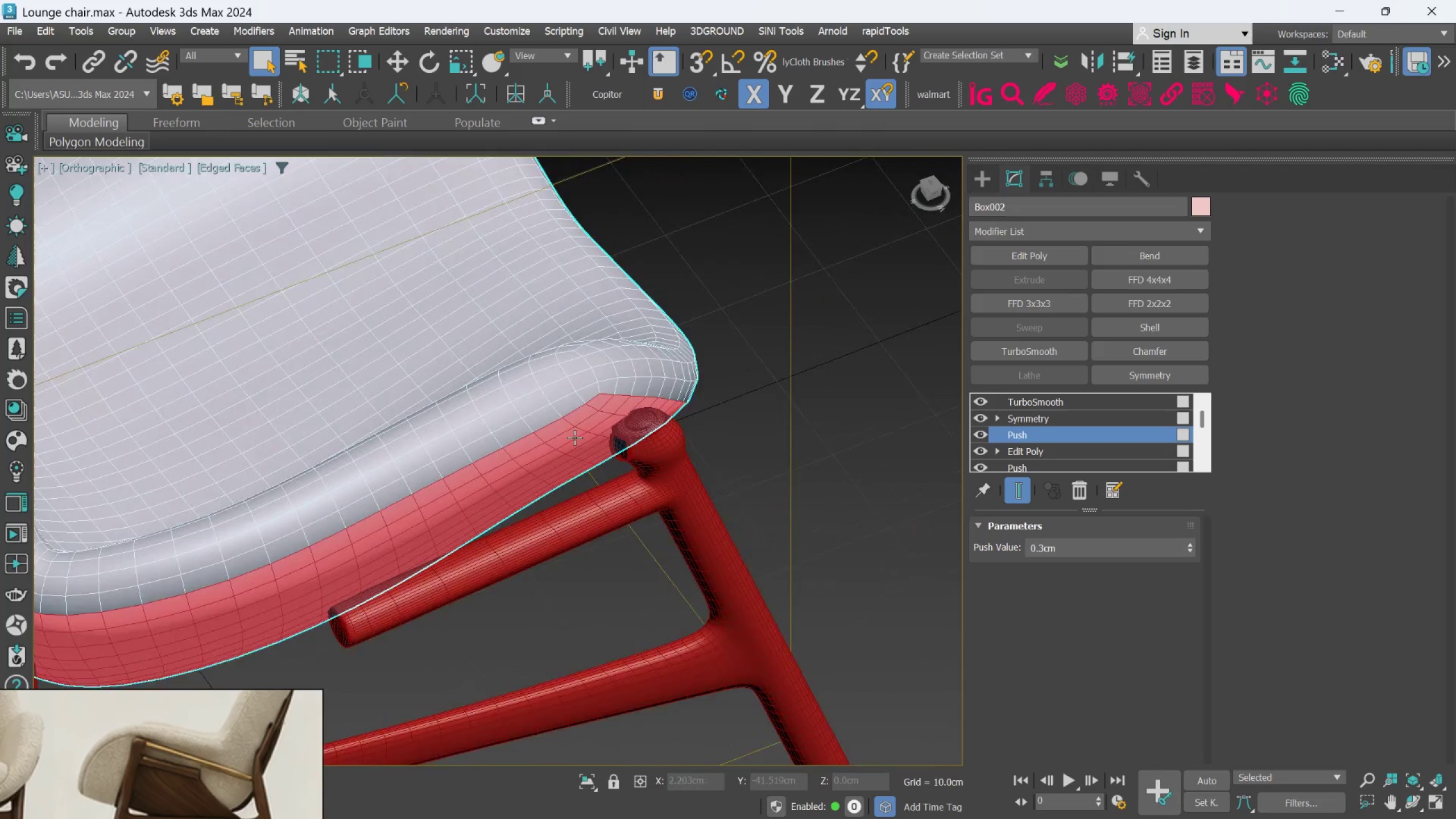 
scroll: coordinate [626, 288], scroll_direction: down, amount: 2.0
 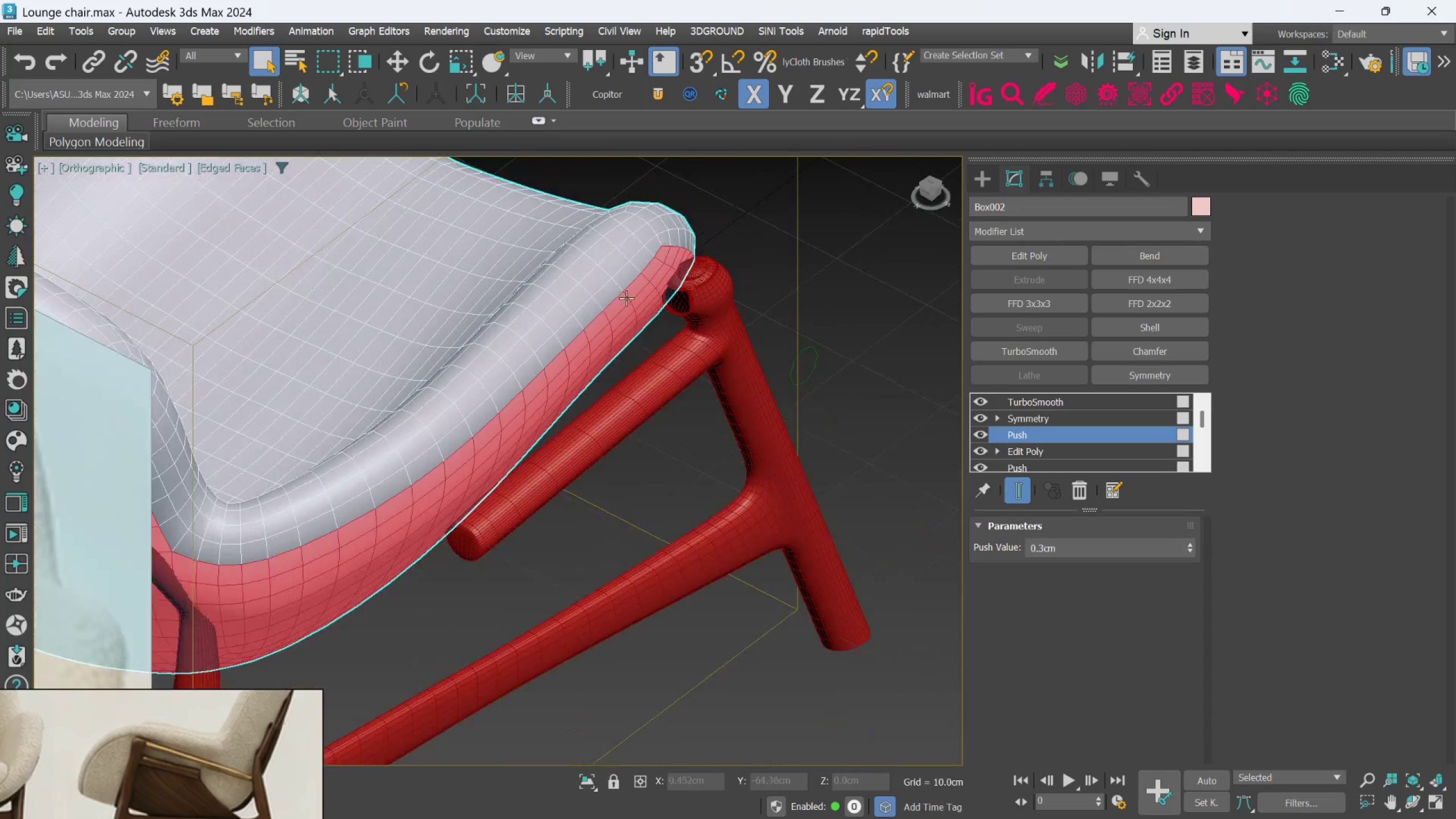 
scroll: coordinate [574, 437], scroll_direction: up, amount: 2.0
 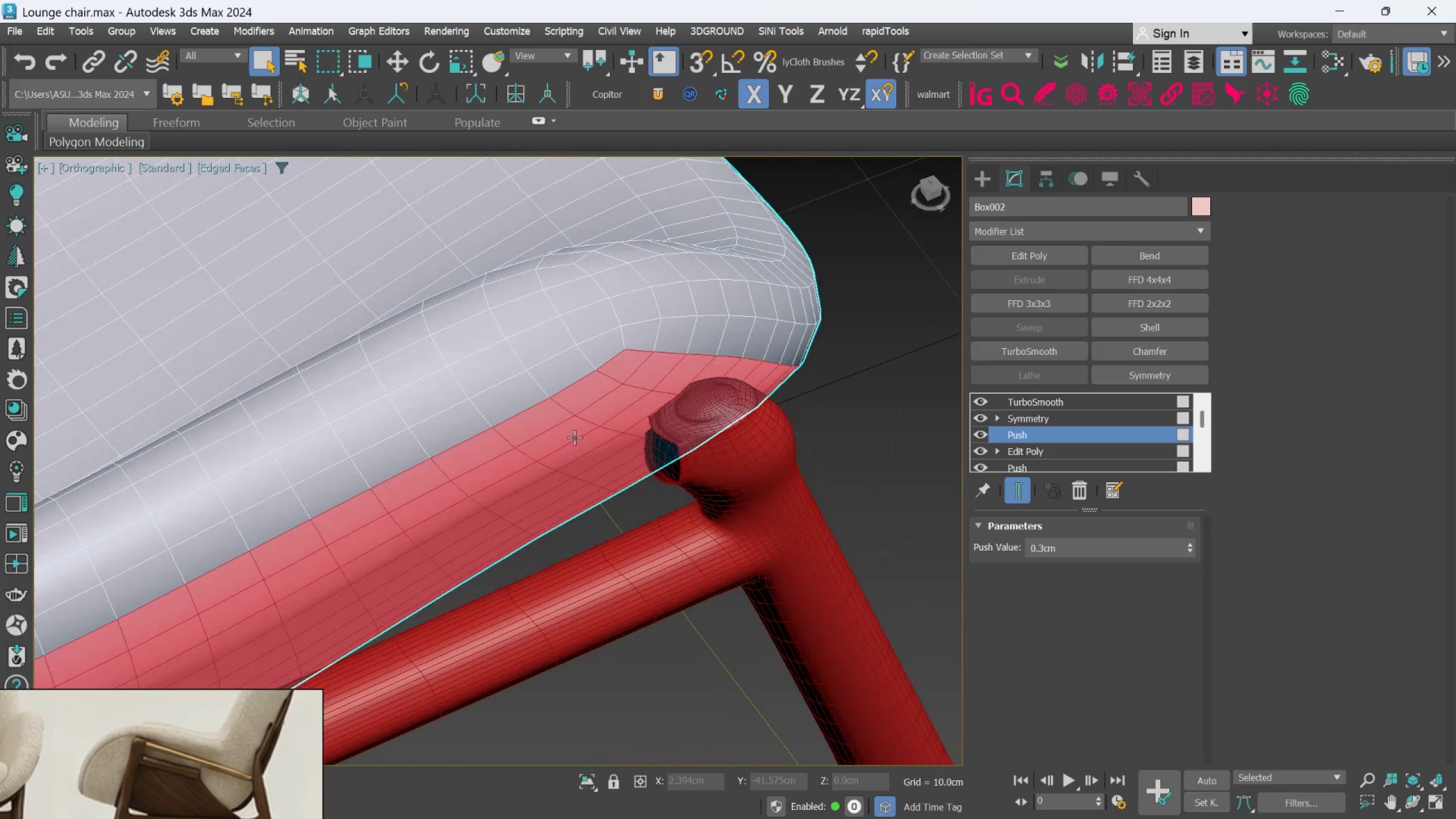 
hold_key(key=AltLeft, duration=0.64)
 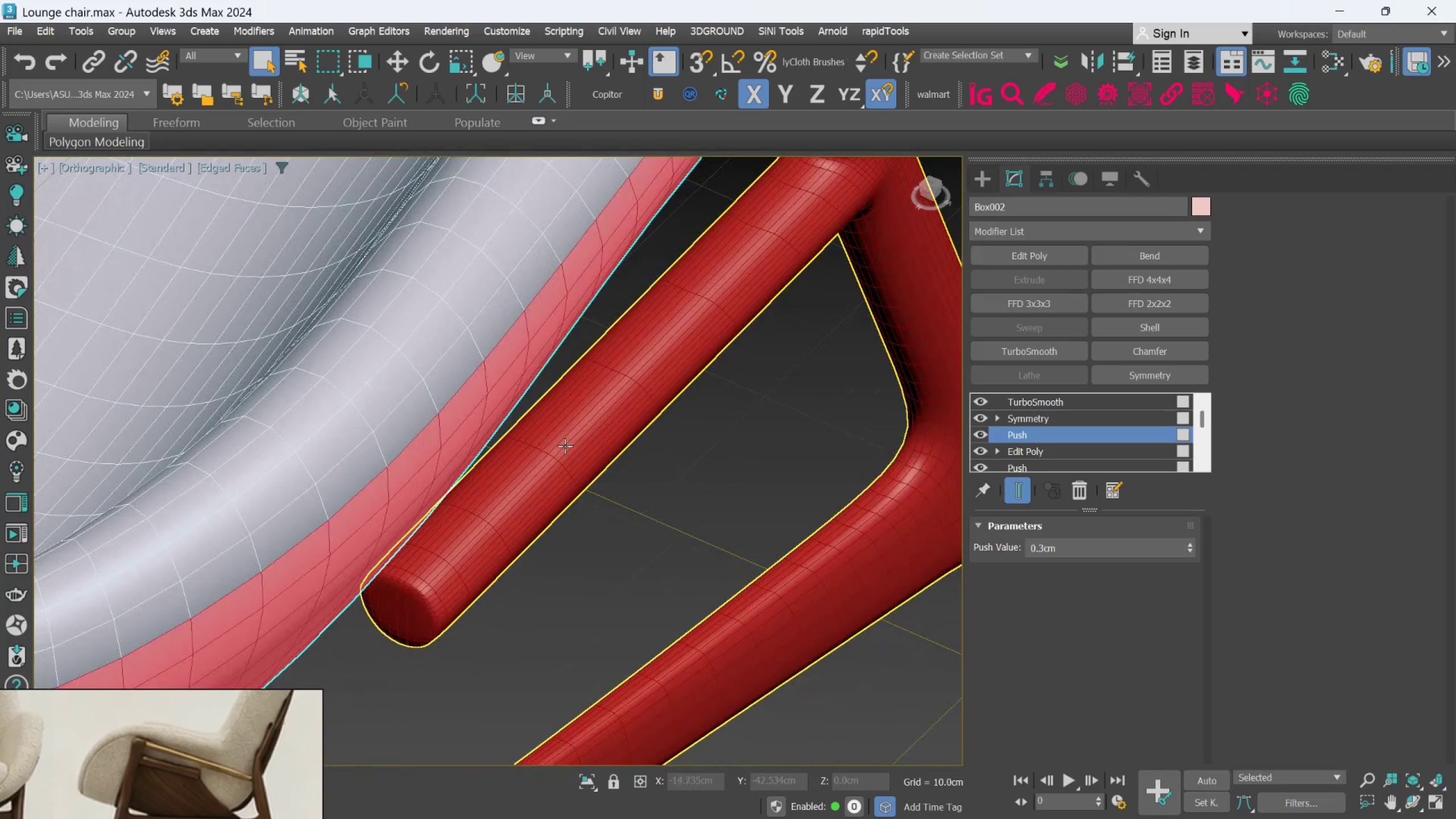 
hold_key(key=AltLeft, duration=1.34)
 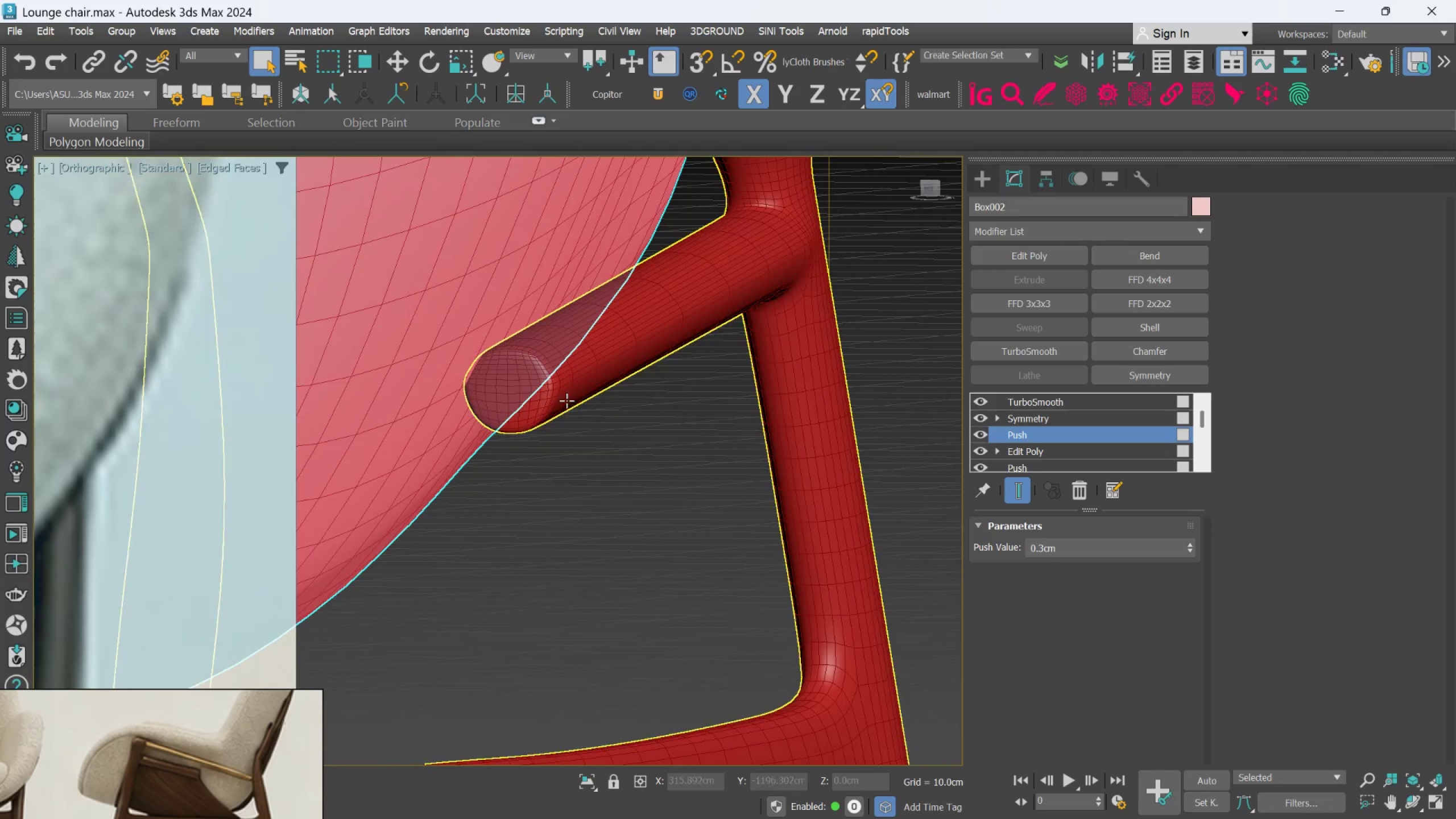 
hold_key(key=AltLeft, duration=0.45)
 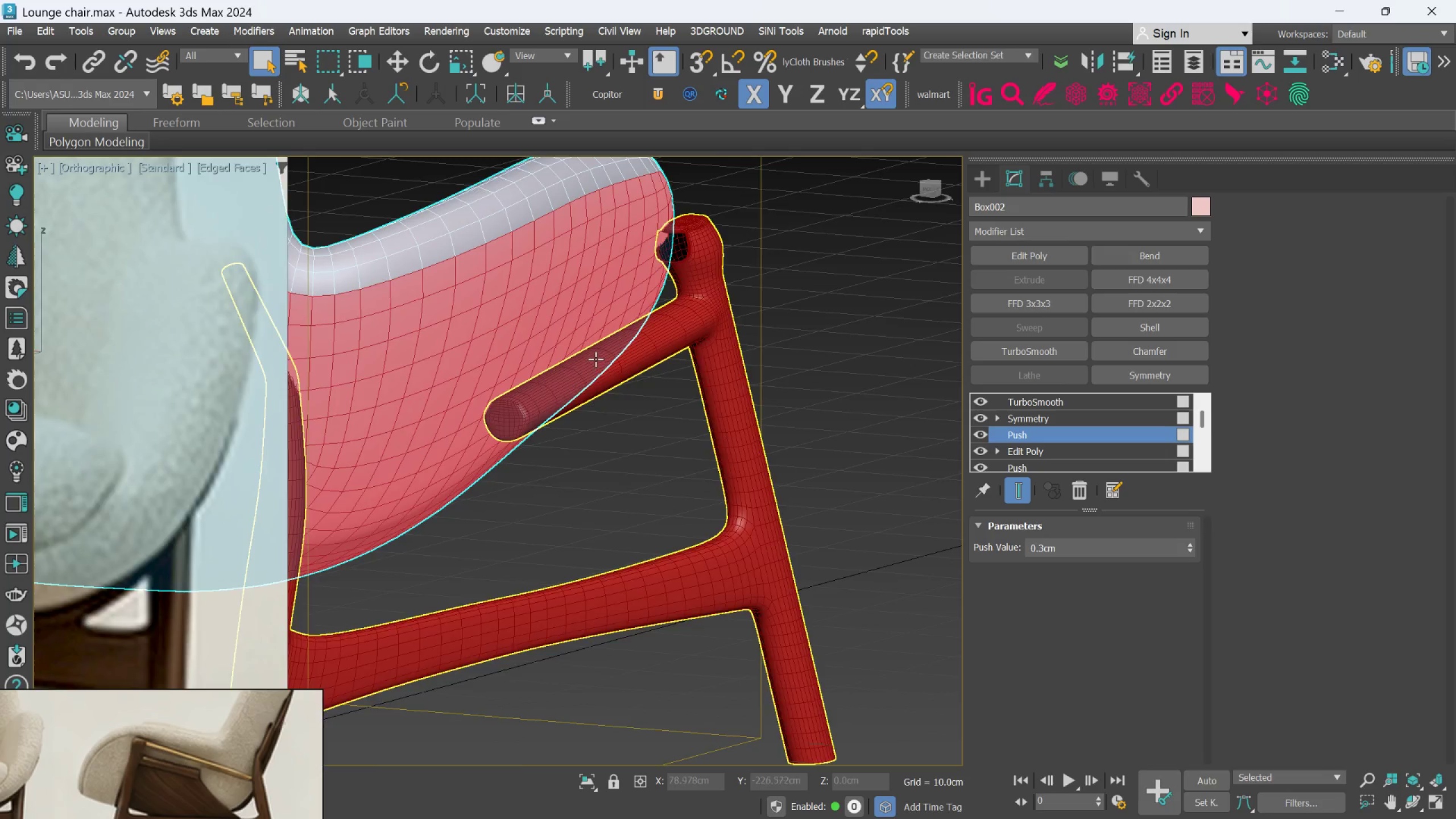 
scroll: coordinate [566, 400], scroll_direction: down, amount: 2.0
 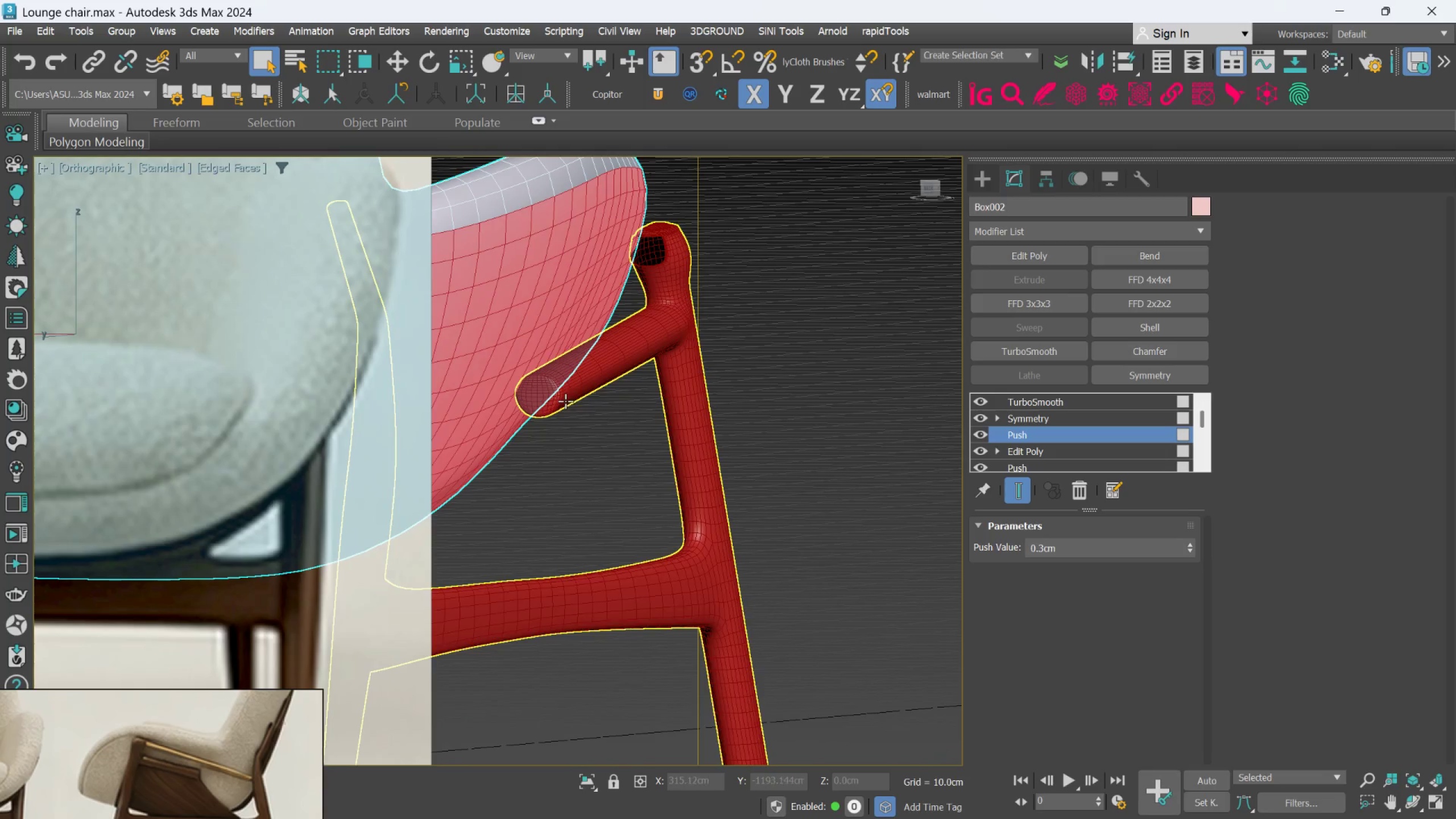 
hold_key(key=AltLeft, duration=0.5)
 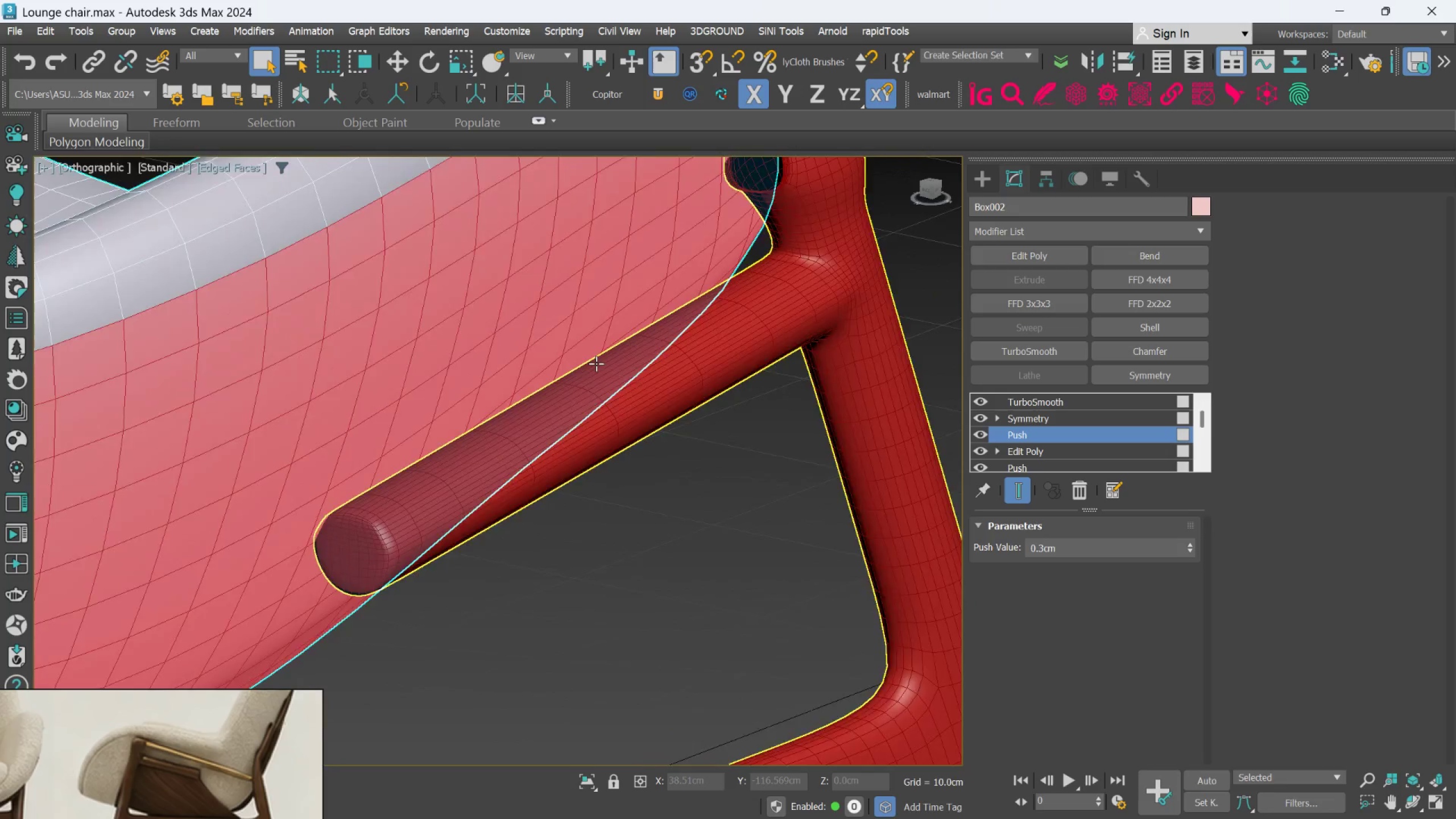 
scroll: coordinate [596, 357], scroll_direction: up, amount: 2.0
 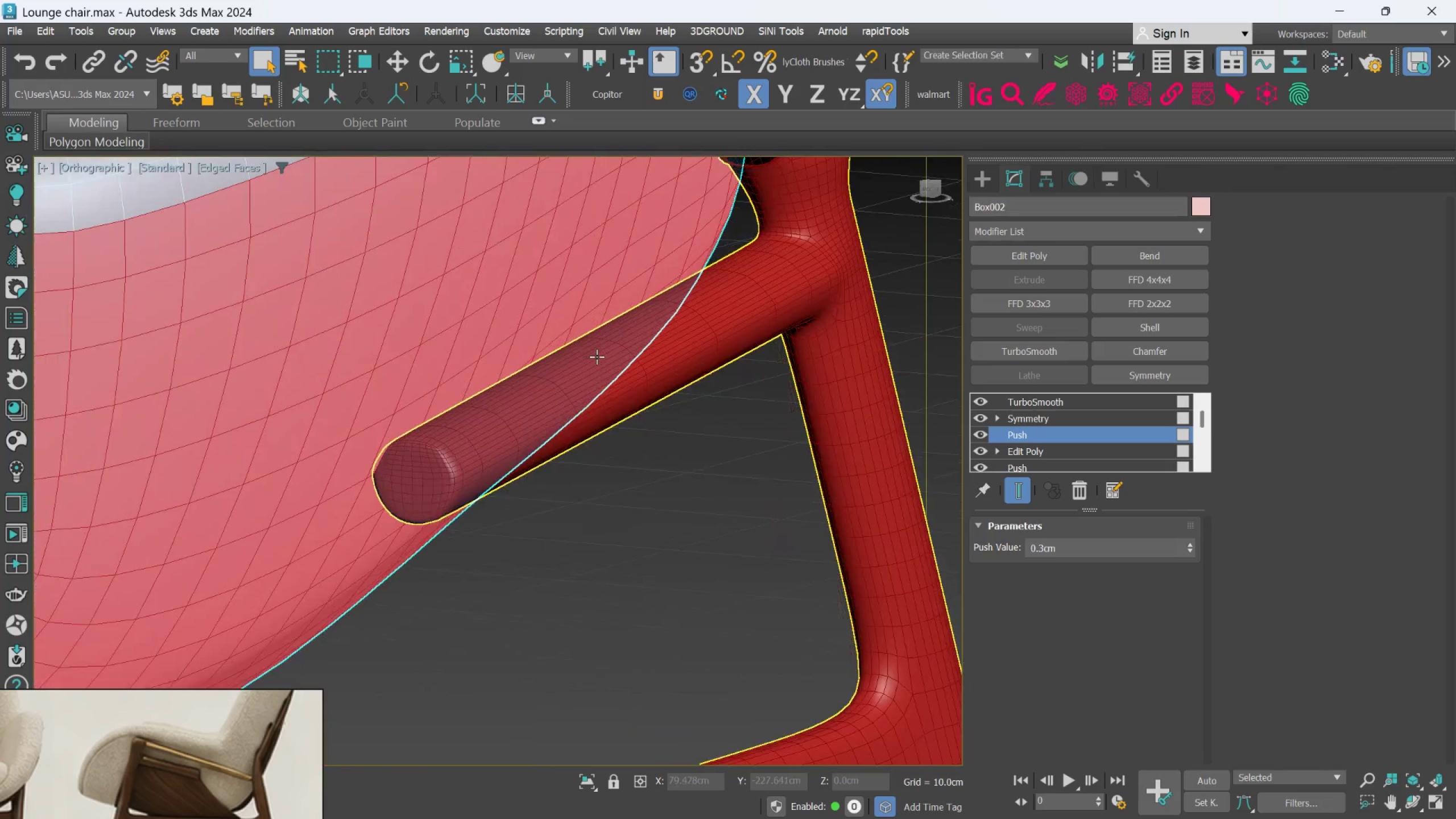 
hold_key(key=AltLeft, duration=0.56)
 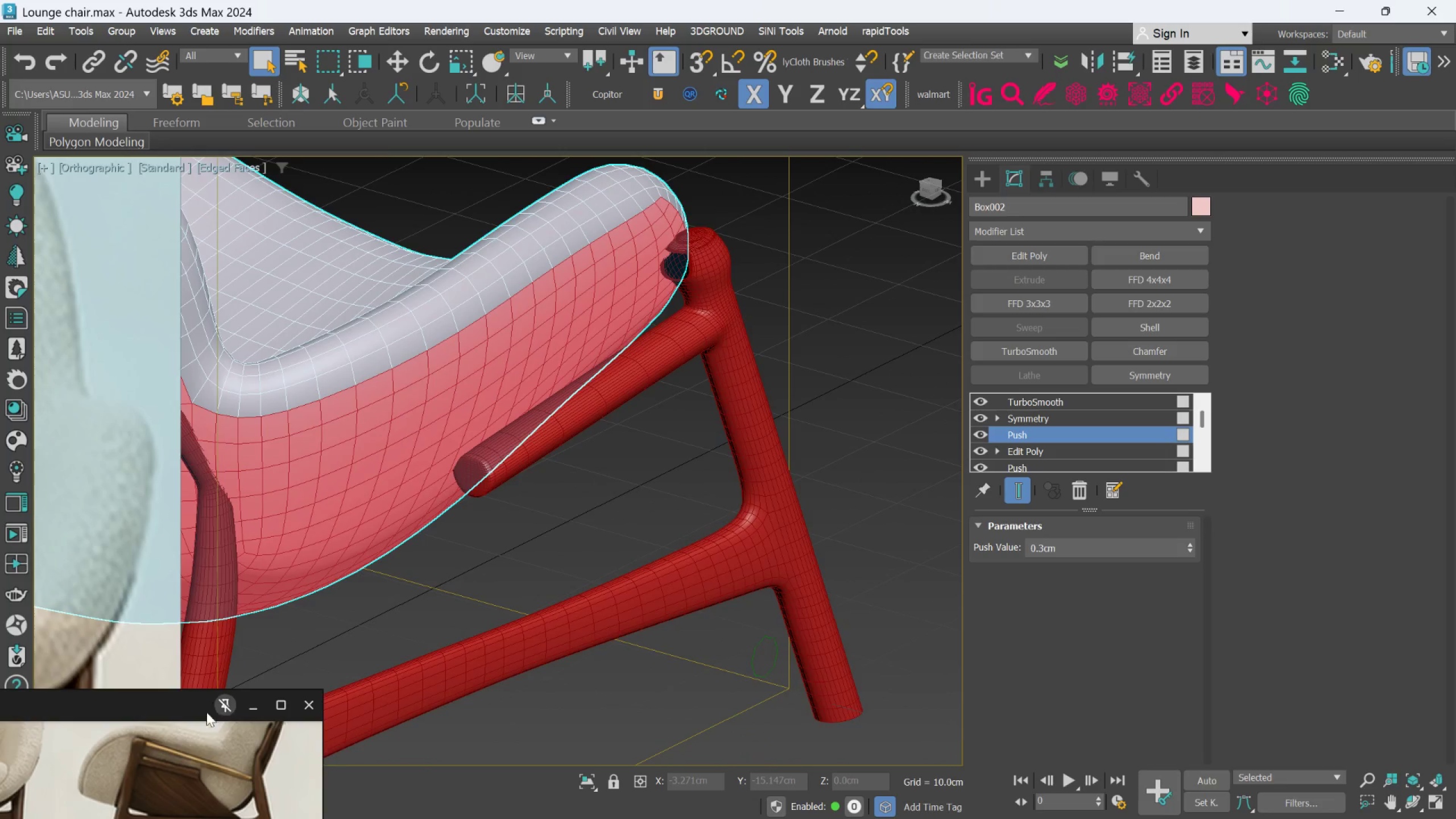 
scroll: coordinate [596, 363], scroll_direction: down, amount: 2.0
 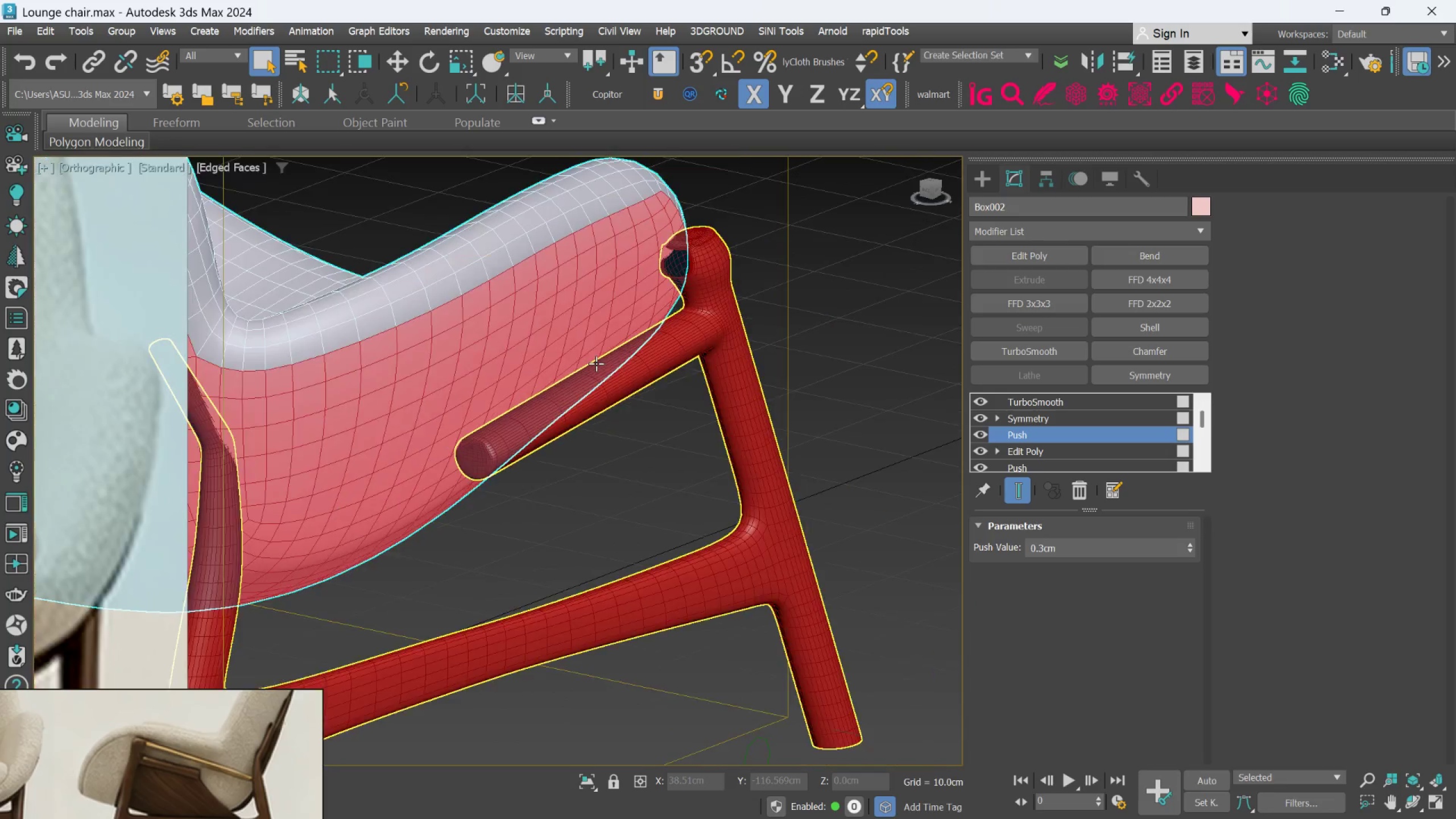 
scroll: coordinate [155, 744], scroll_direction: up, amount: 2.0
 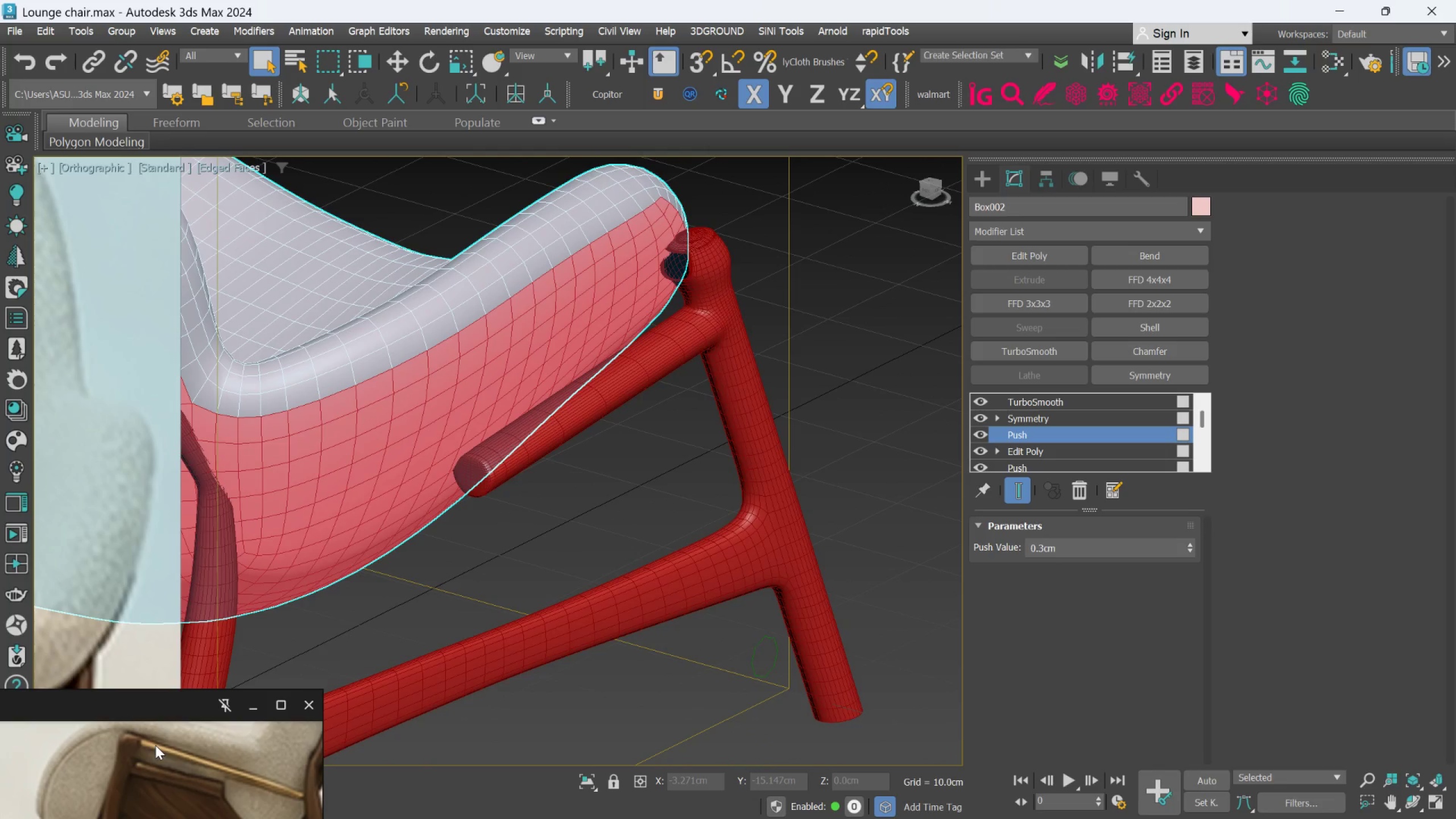 
key(Alt+AltLeft)
 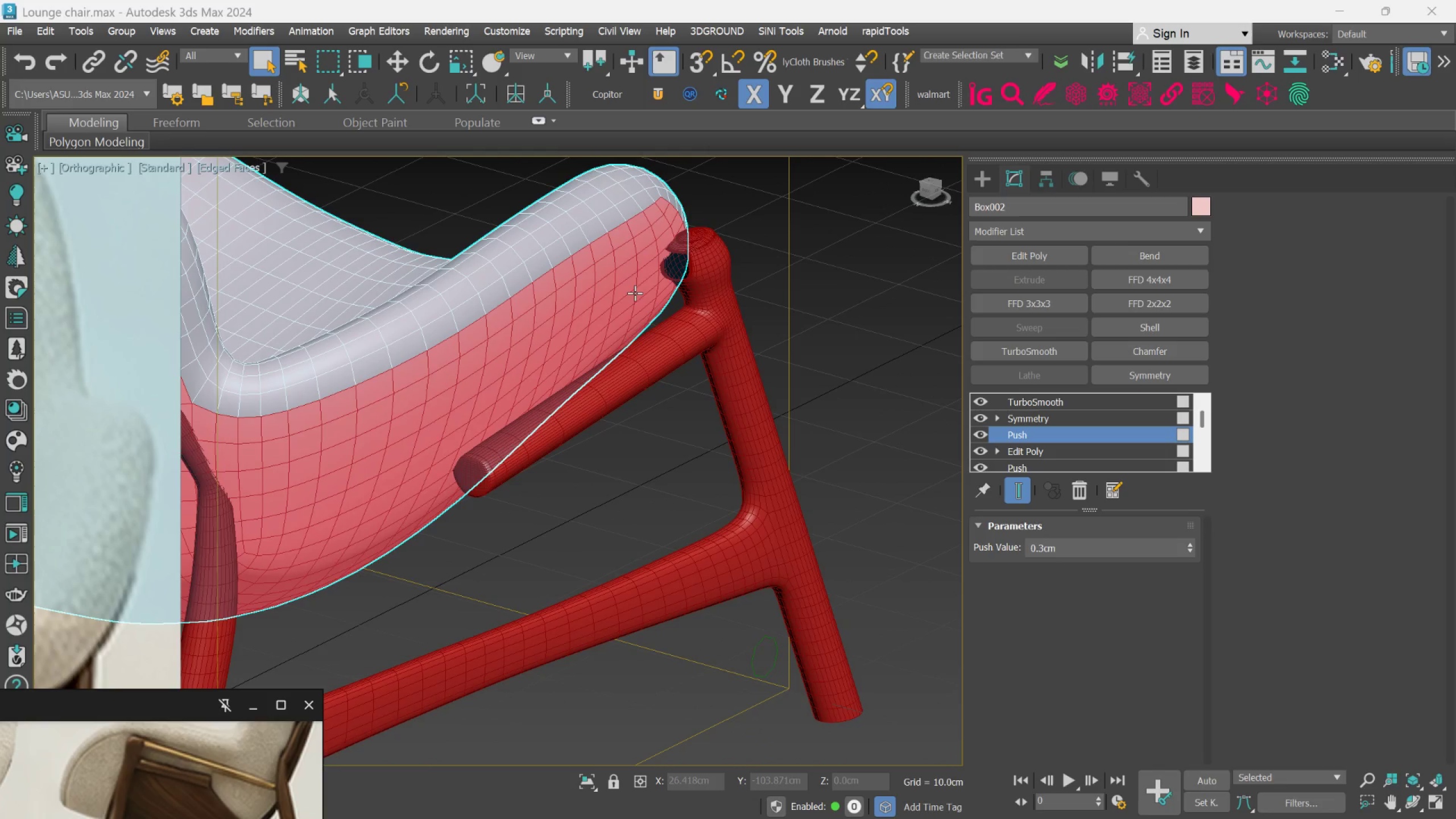 
scroll: coordinate [659, 255], scroll_direction: down, amount: 3.0
 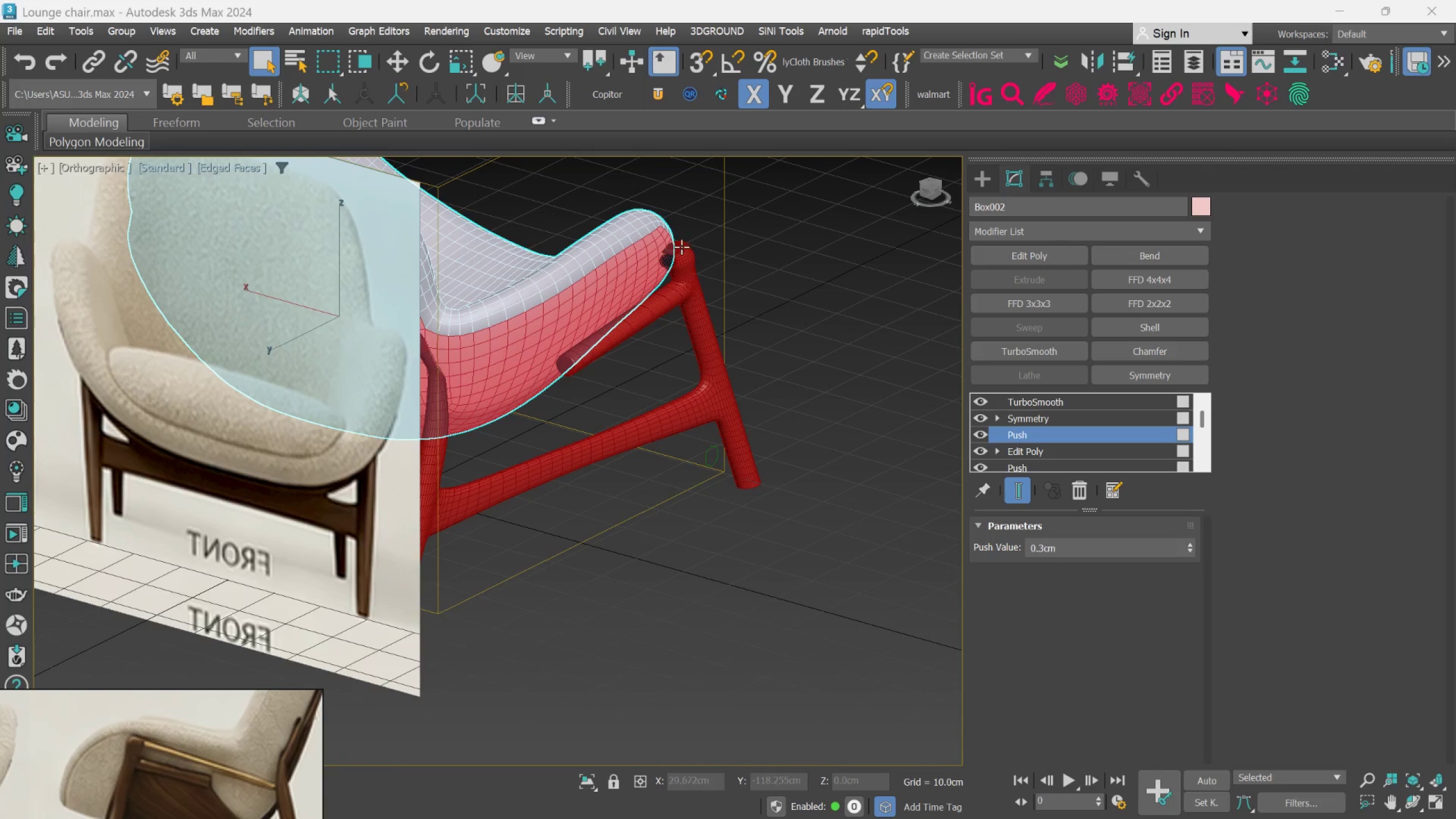 
scroll: coordinate [686, 244], scroll_direction: up, amount: 2.0
 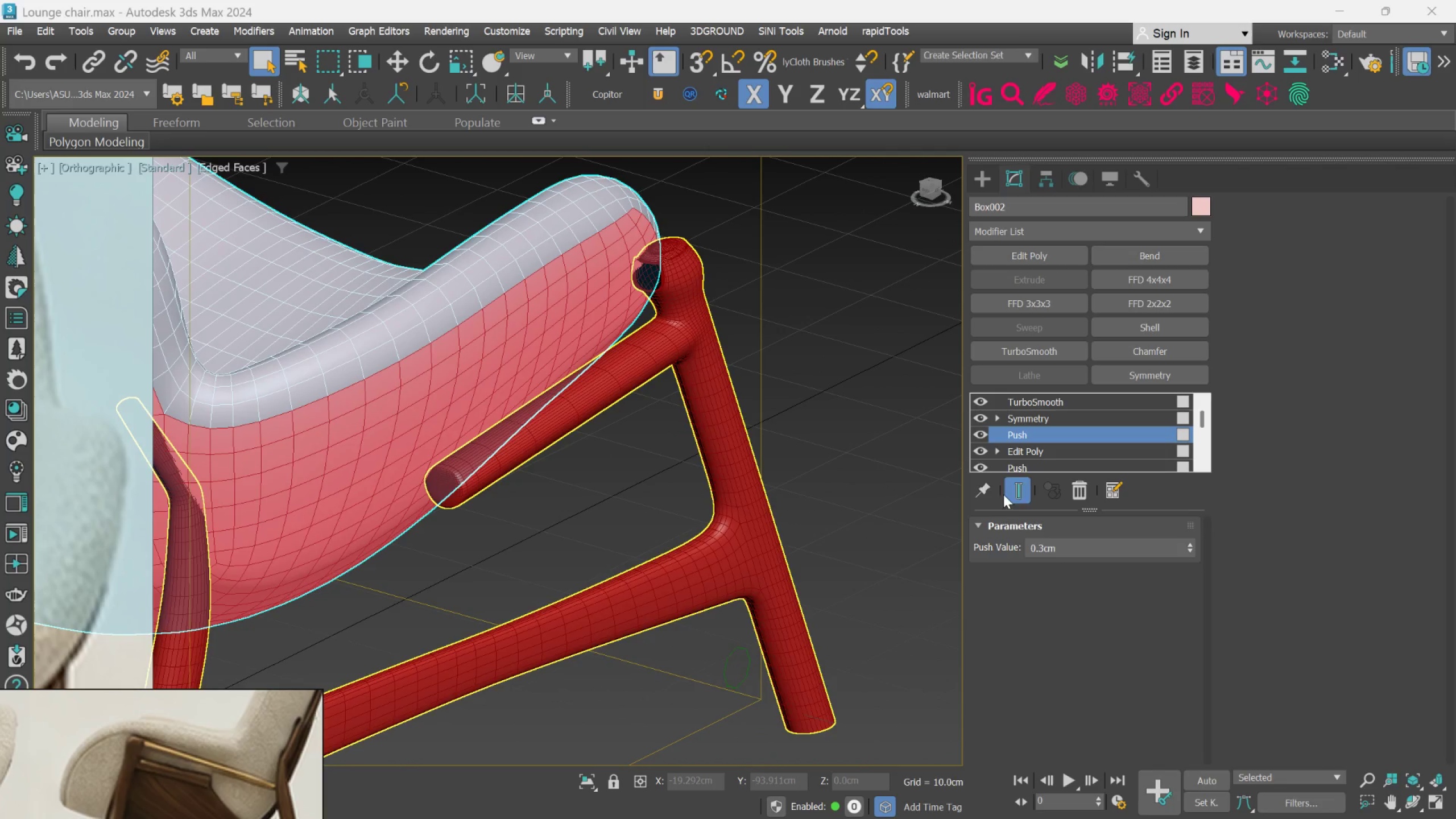 
left_click([1012, 494])
 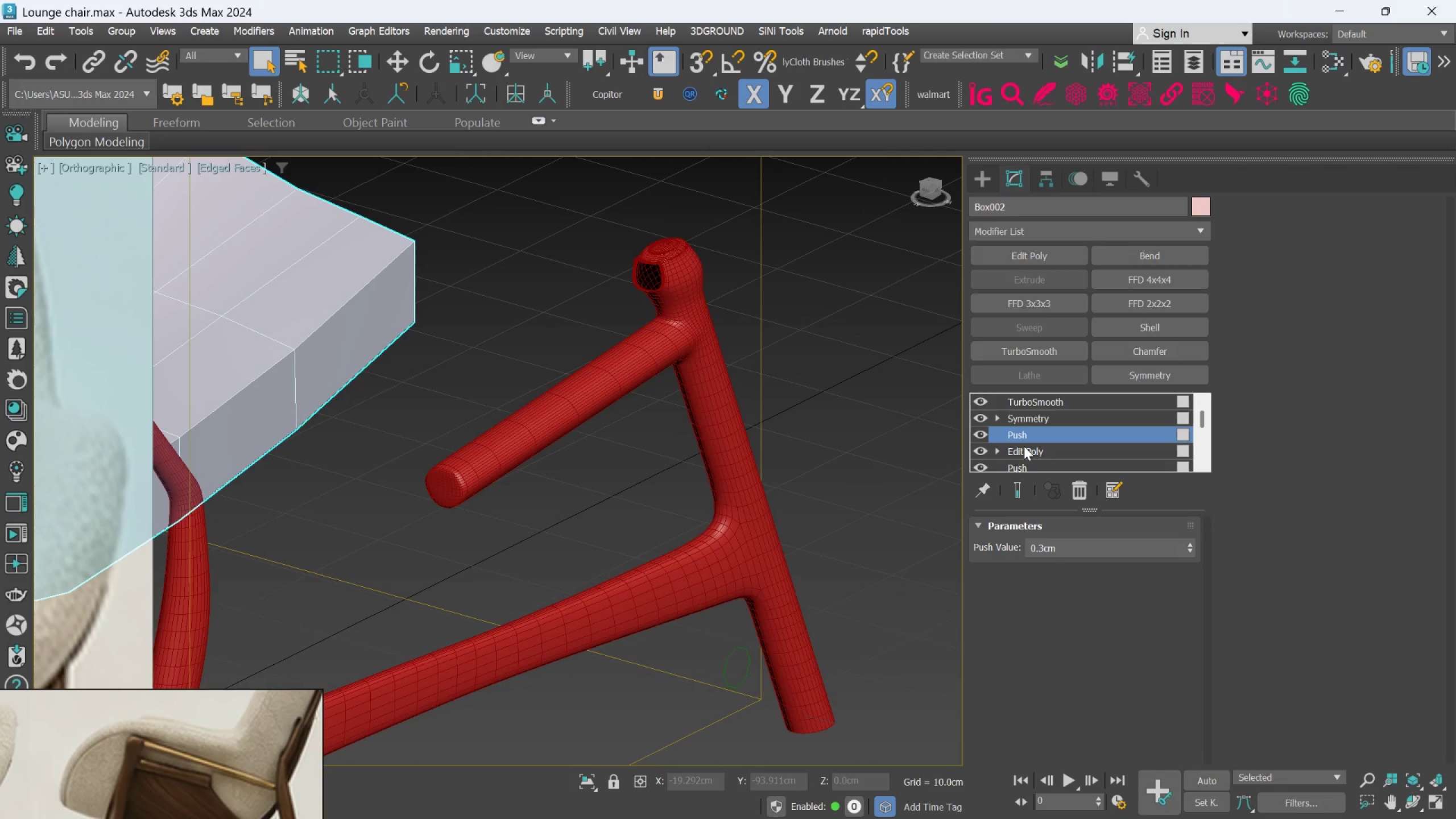 
left_click([1031, 419])
 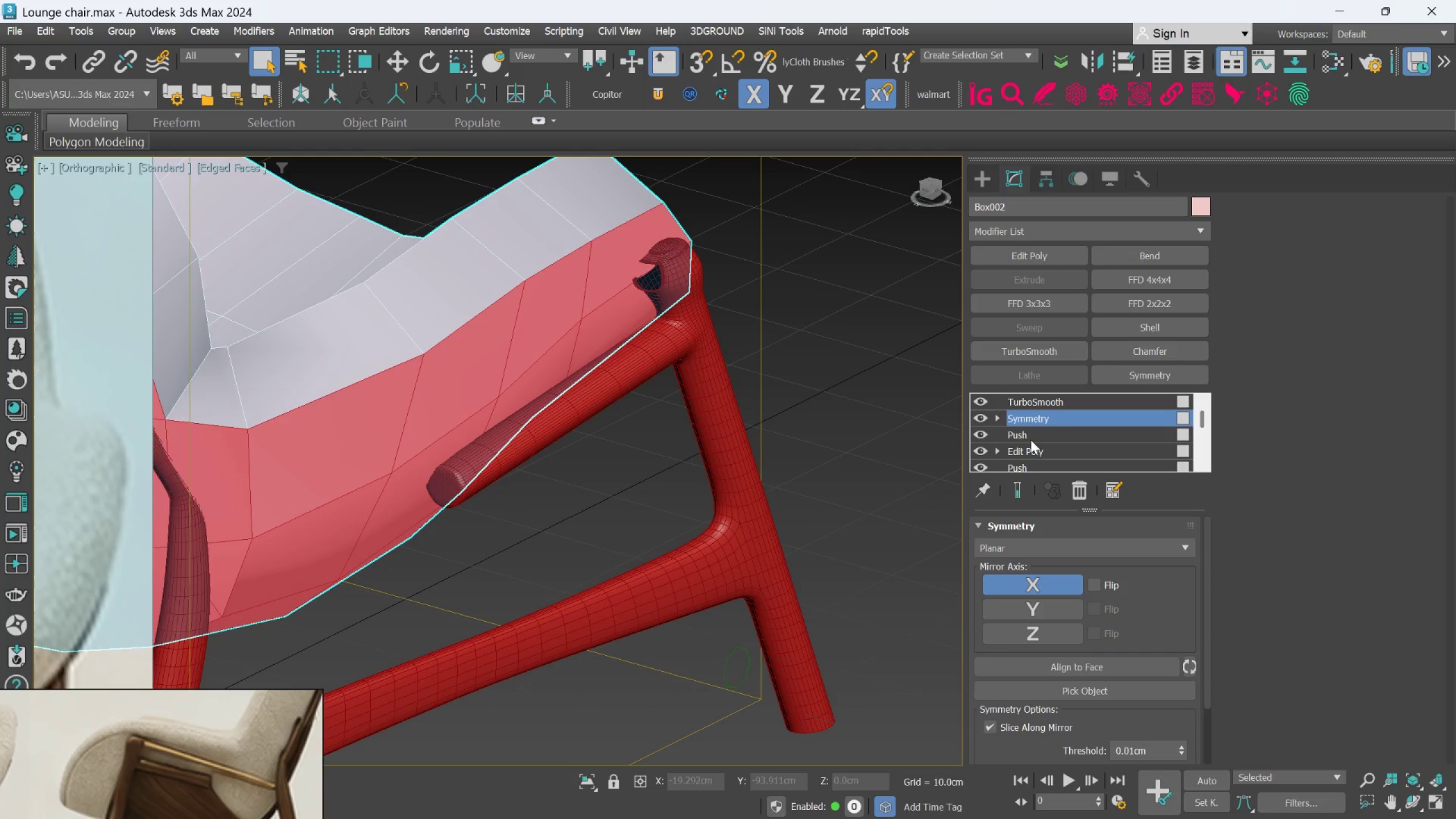 
left_click([1037, 437])
 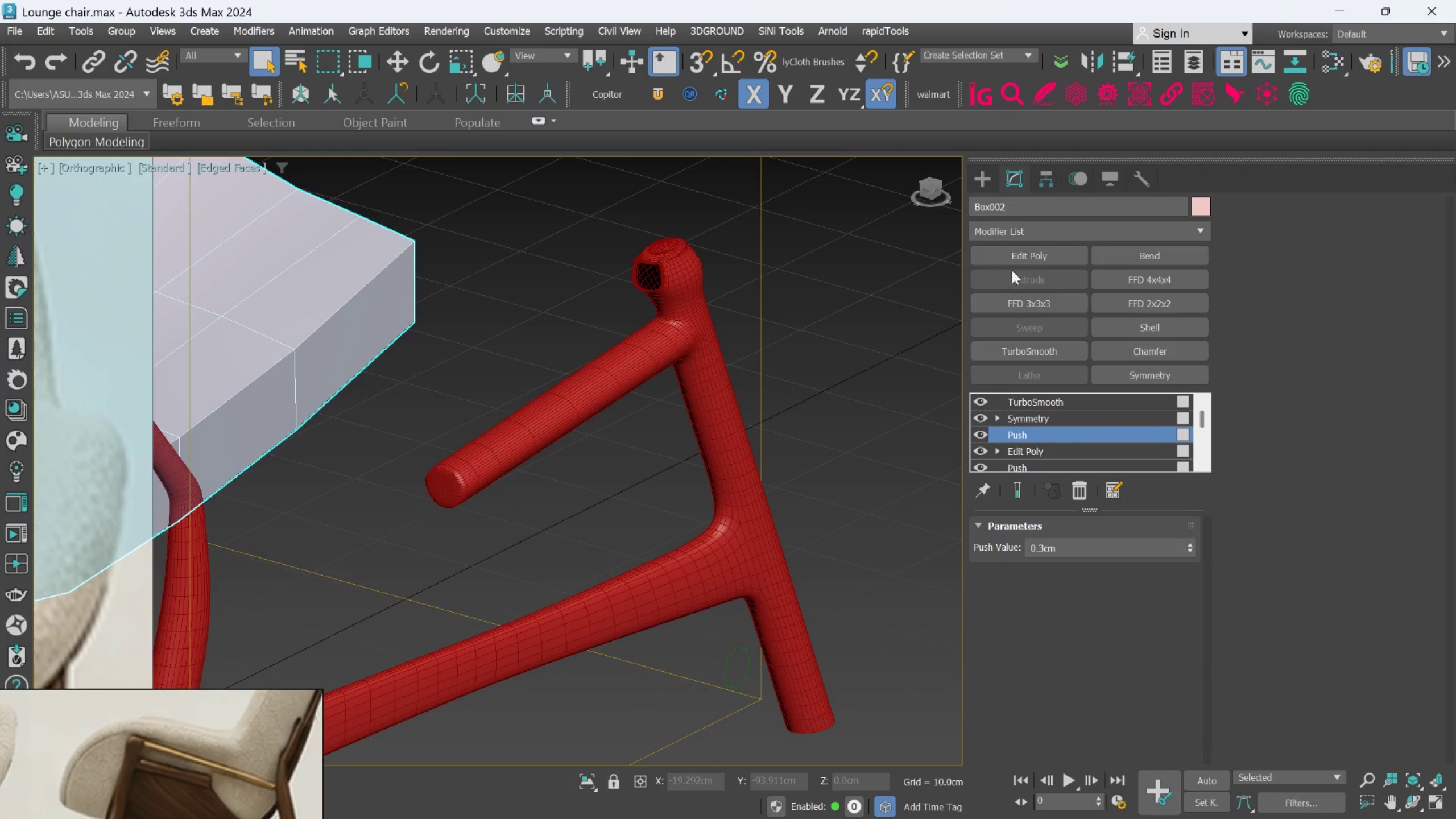 
left_click([1015, 260])
 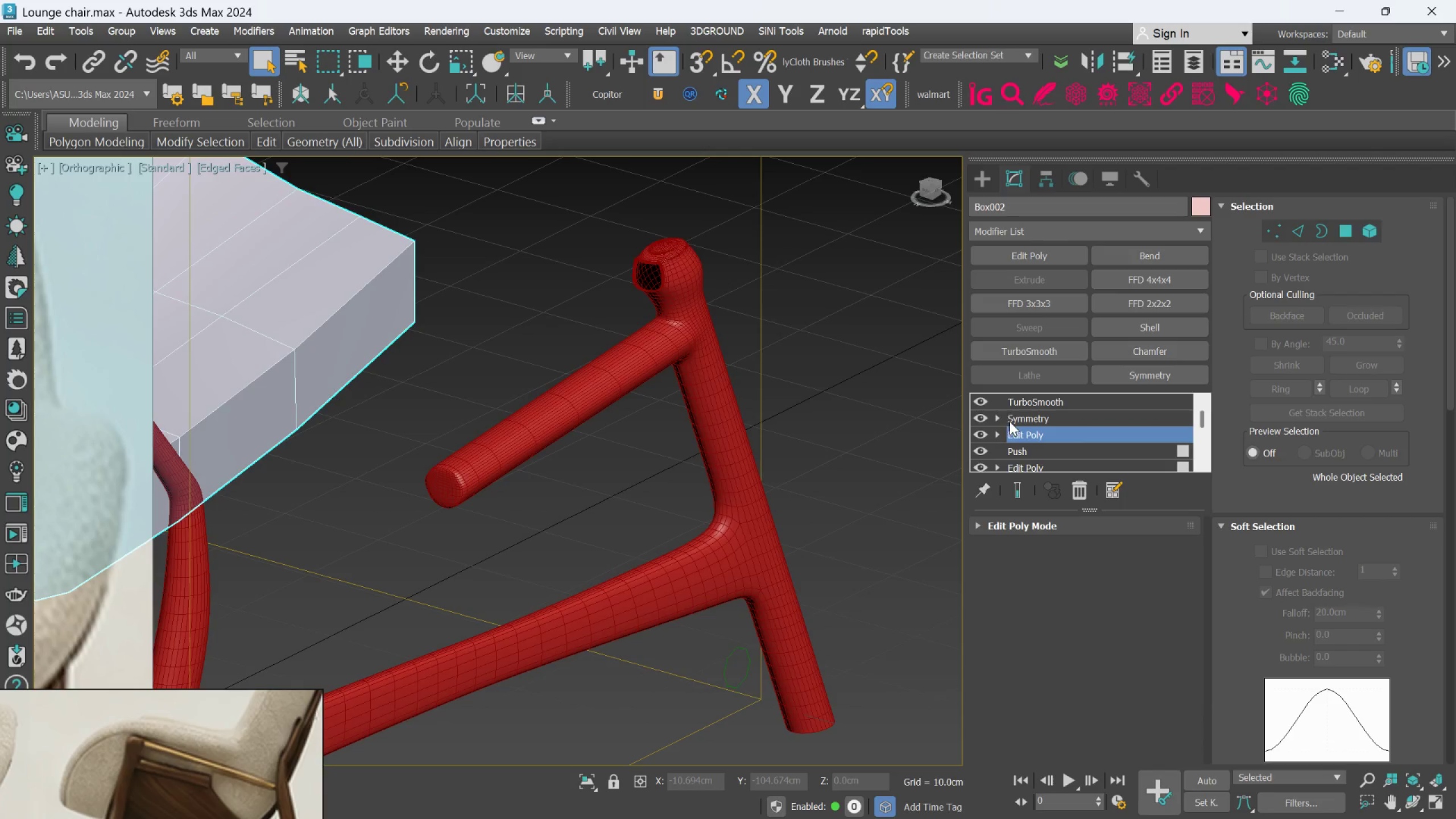 
left_click([1020, 485])
 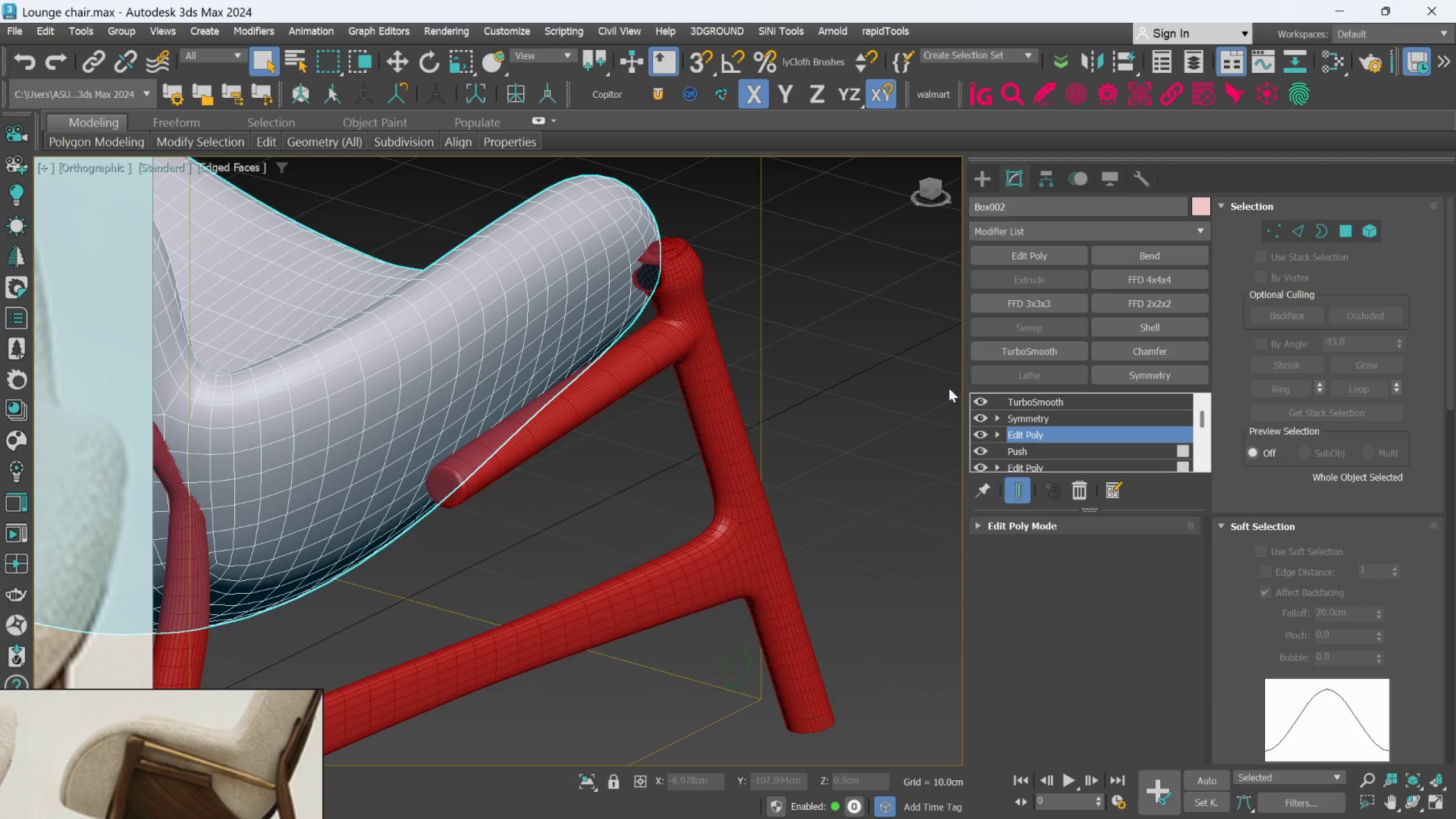 
left_click([977, 399])
 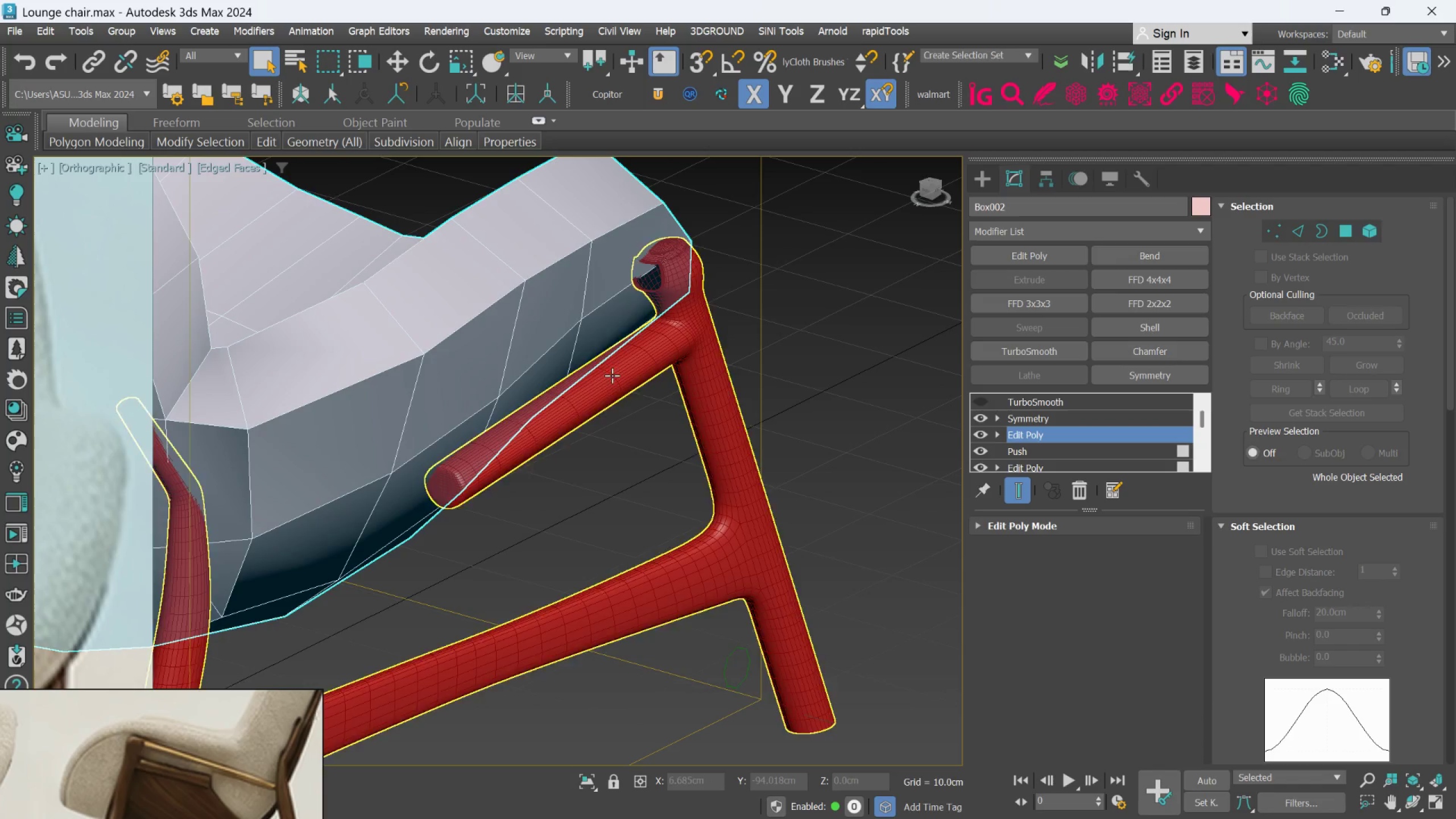 
hold_key(key=AltLeft, duration=0.55)
 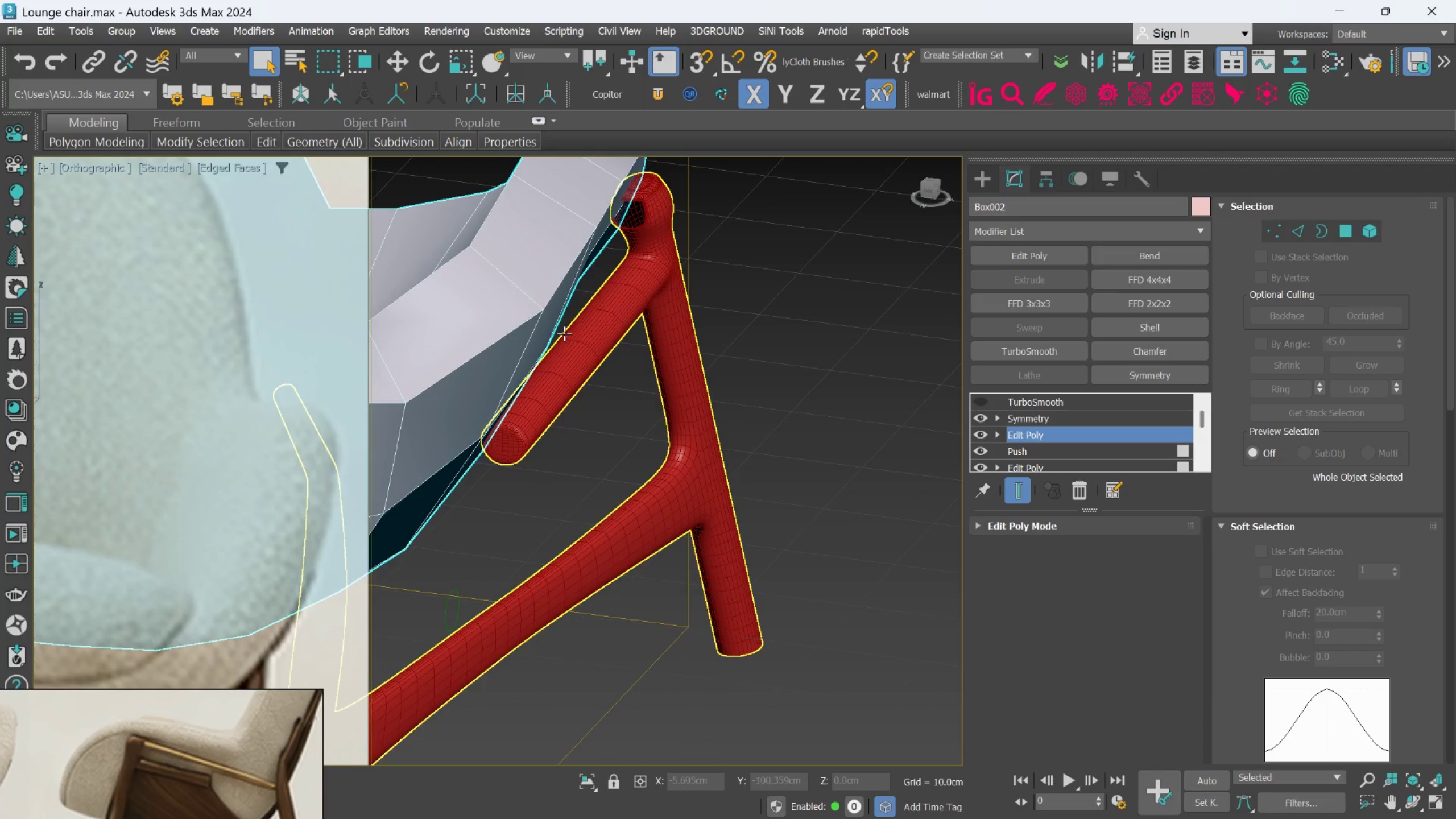 
hold_key(key=AltLeft, duration=0.42)
 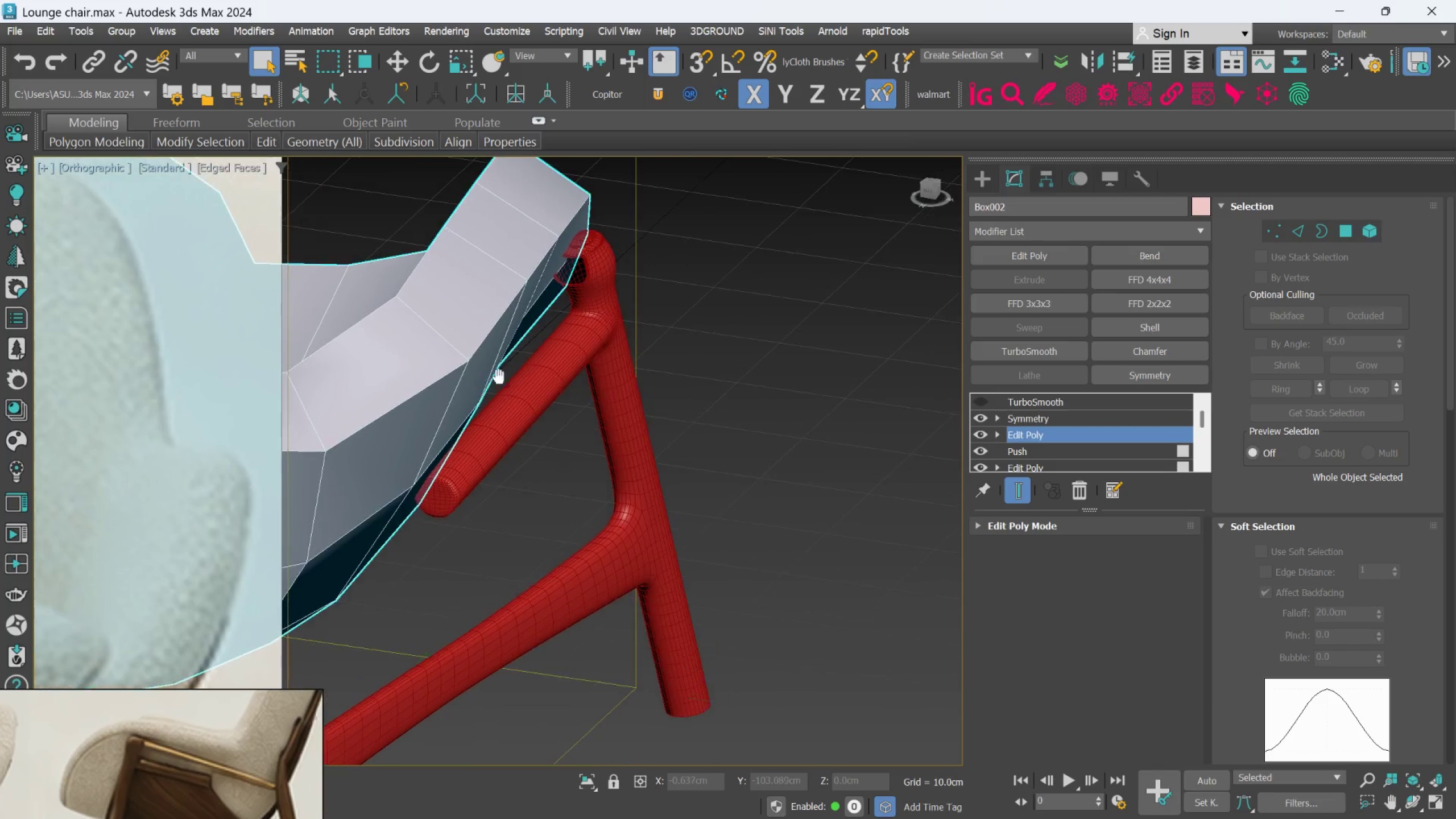 
hold_key(key=AltLeft, duration=1.5)
 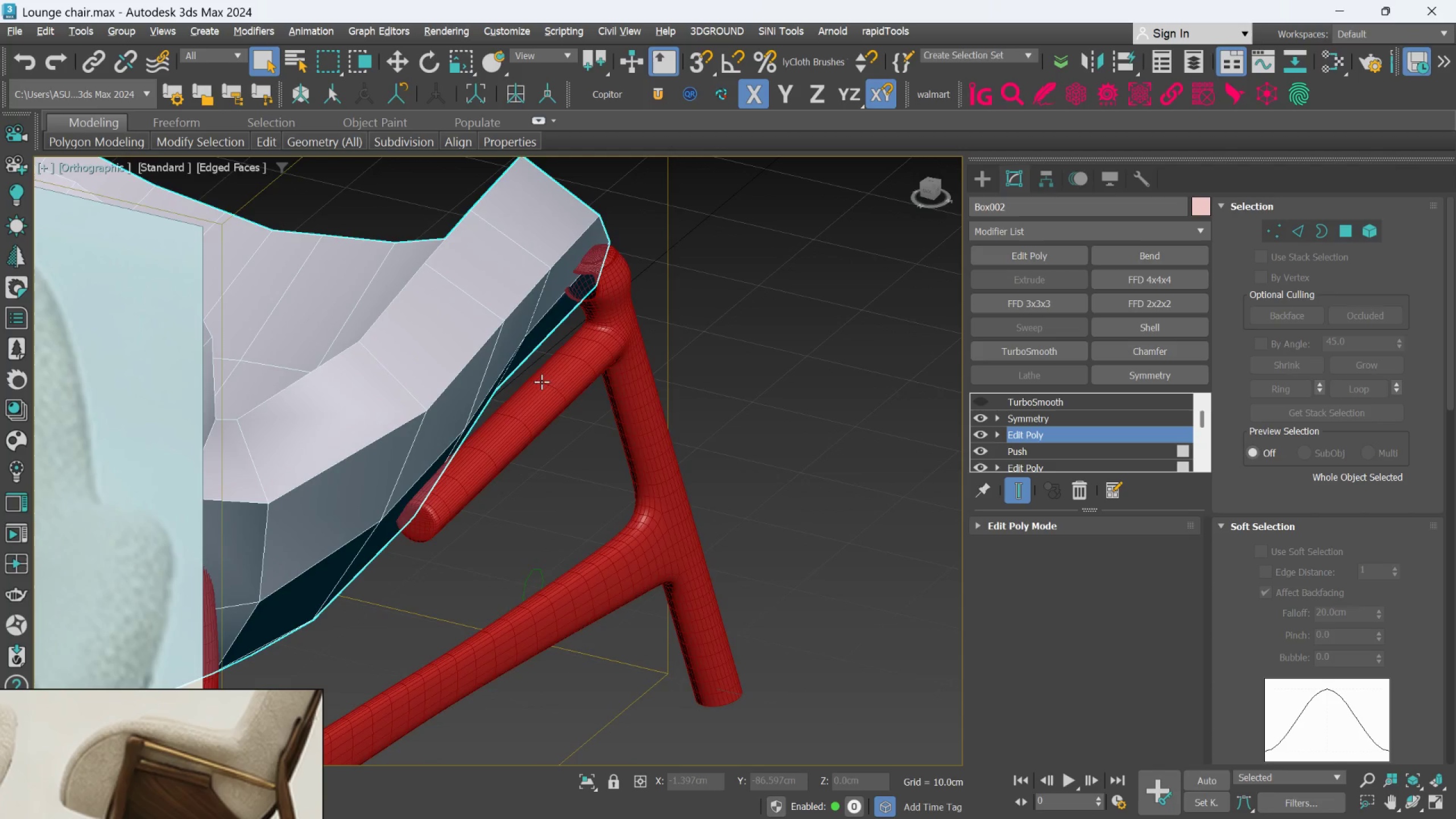 
key(Alt+AltLeft)
 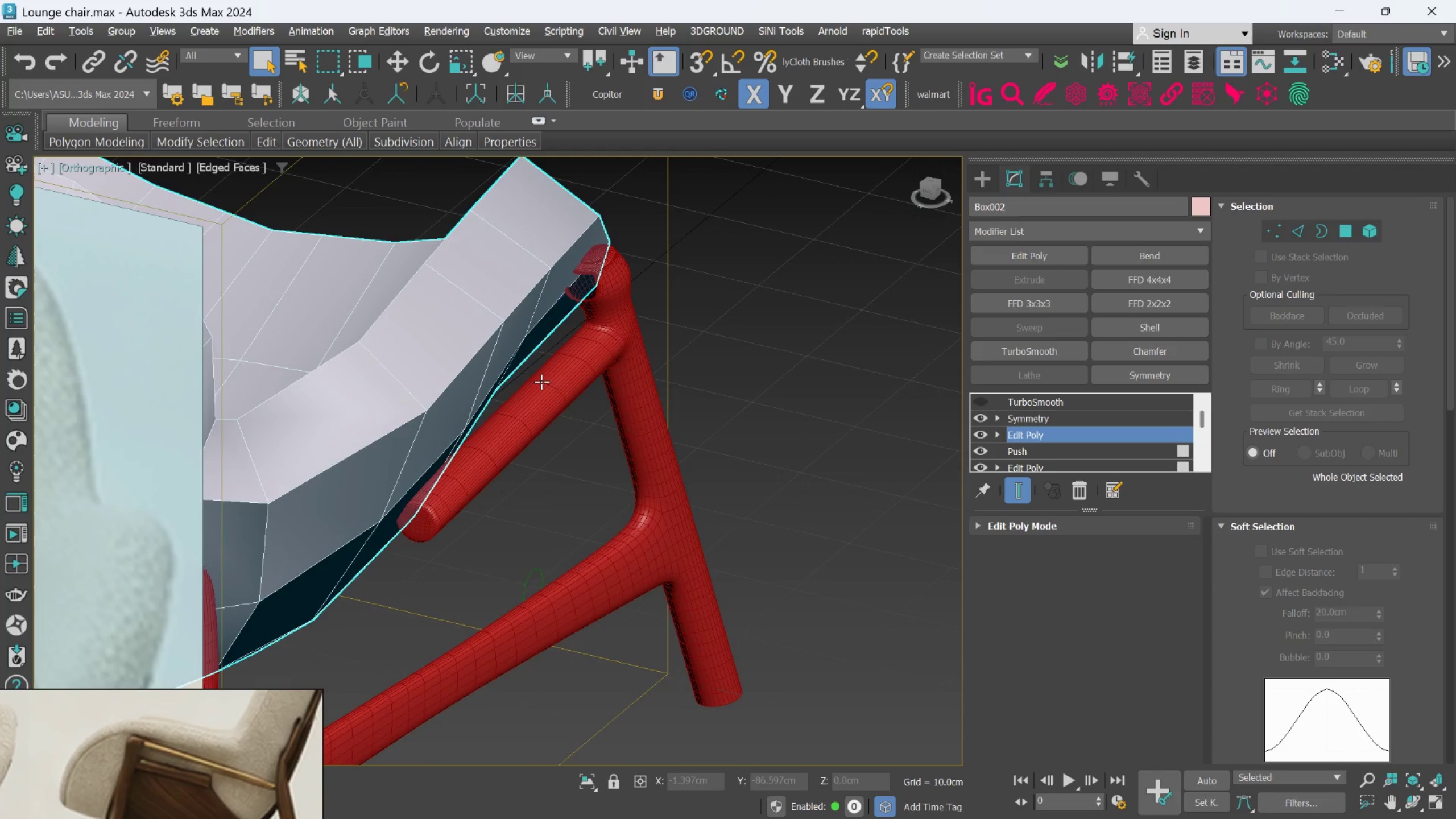 
key(Alt+AltLeft)
 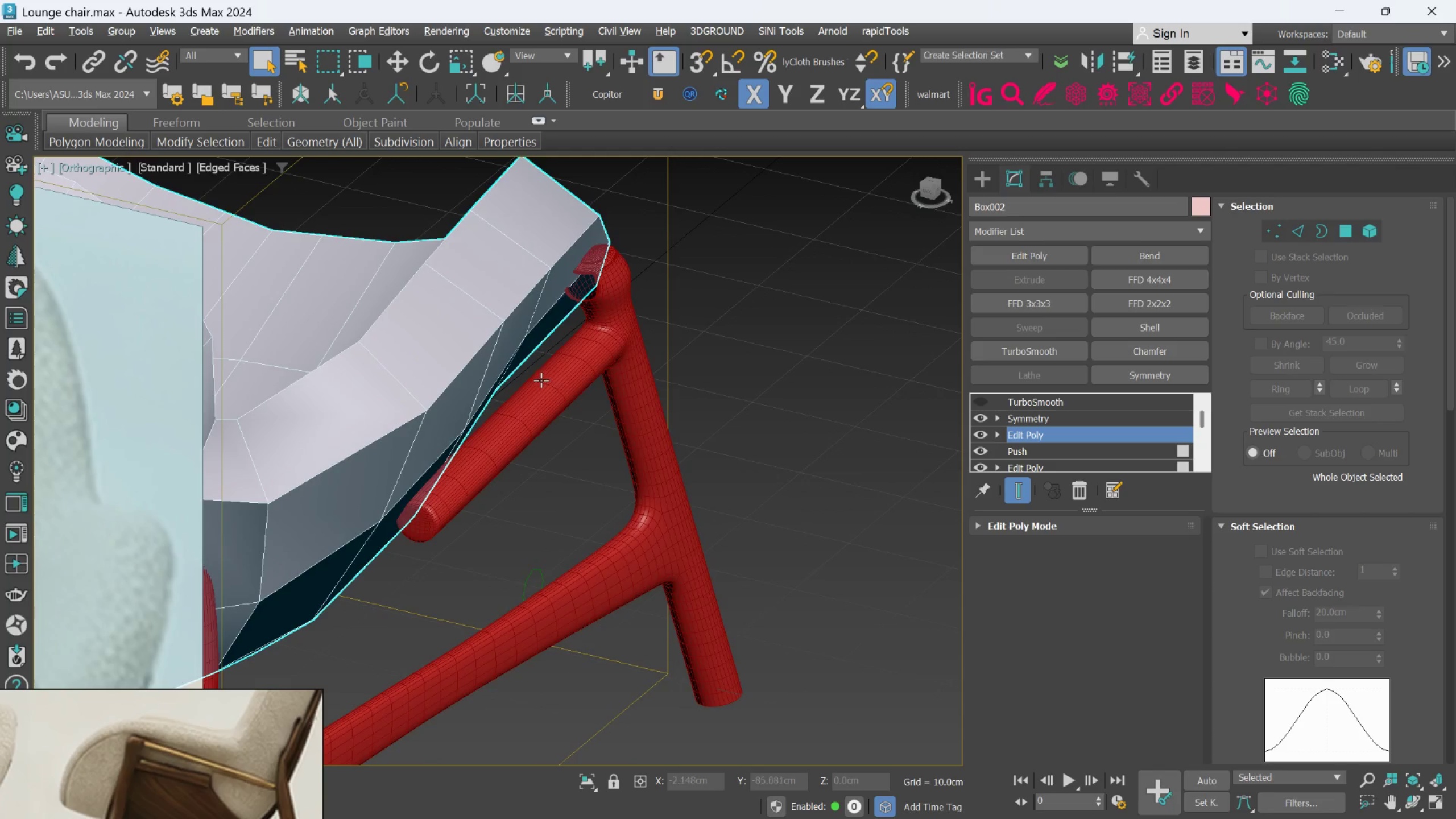 
key(Alt+AltLeft)
 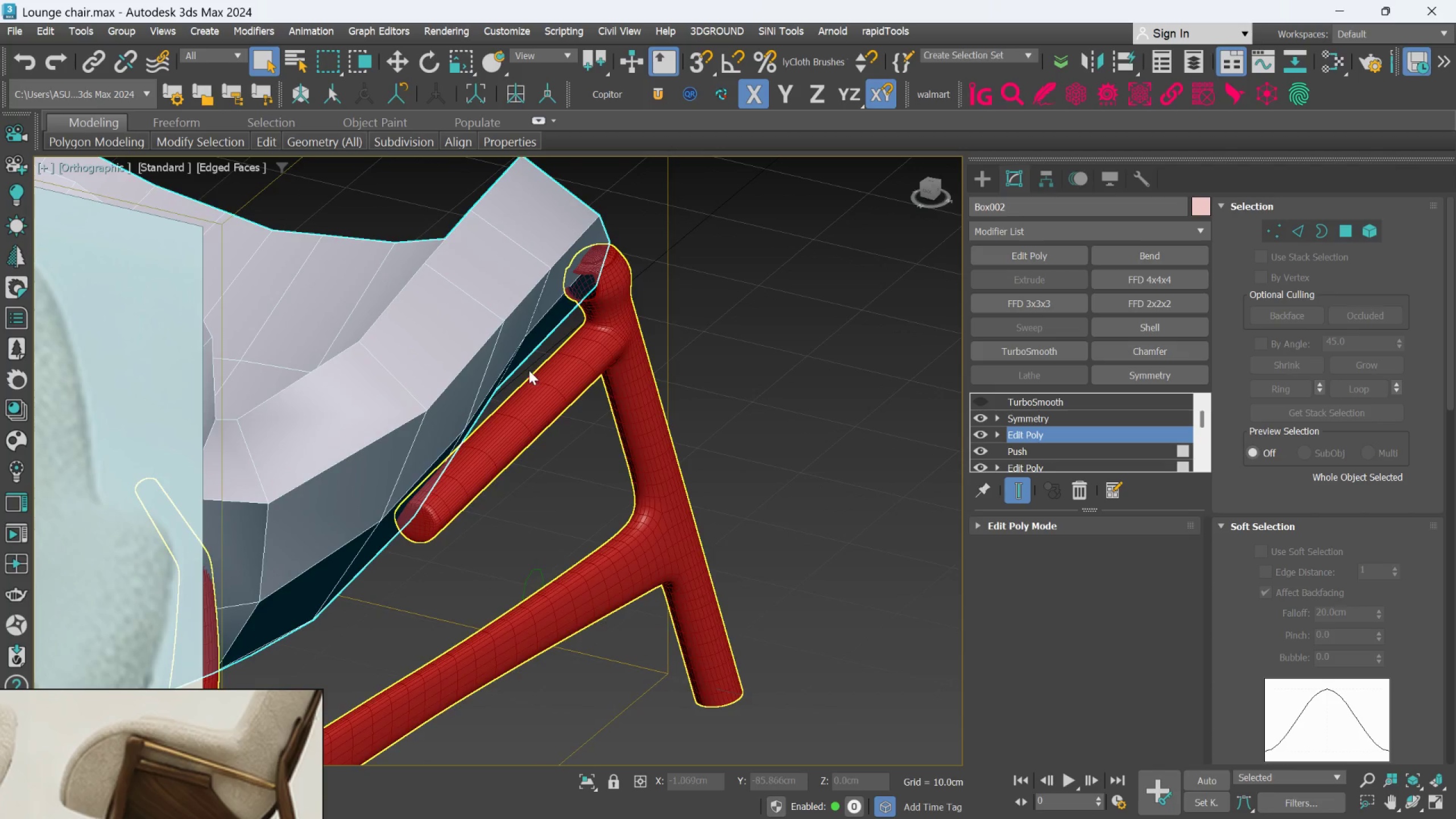 
scroll: coordinate [528, 369], scroll_direction: up, amount: 1.0
 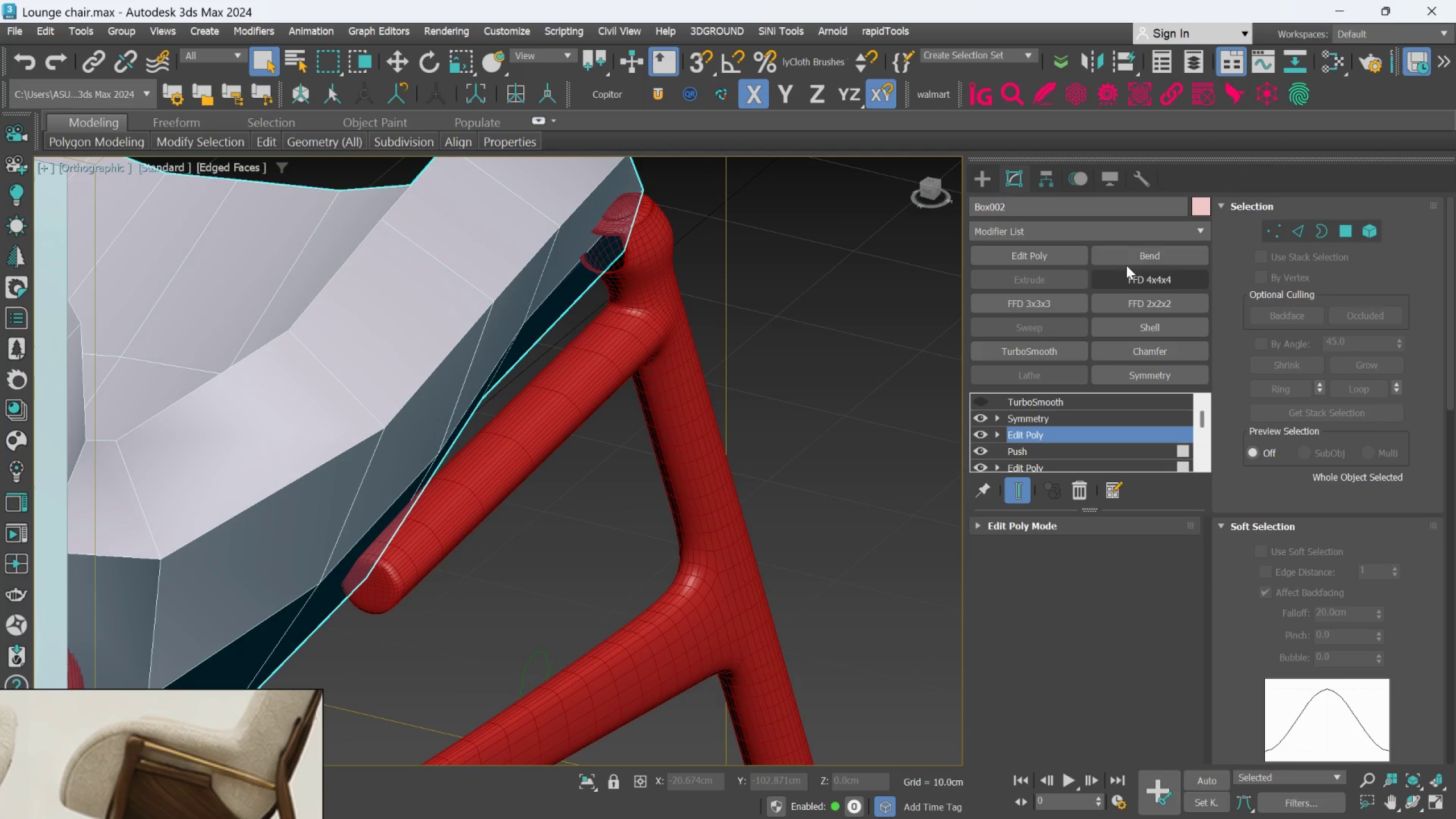 
left_click([1272, 226])
 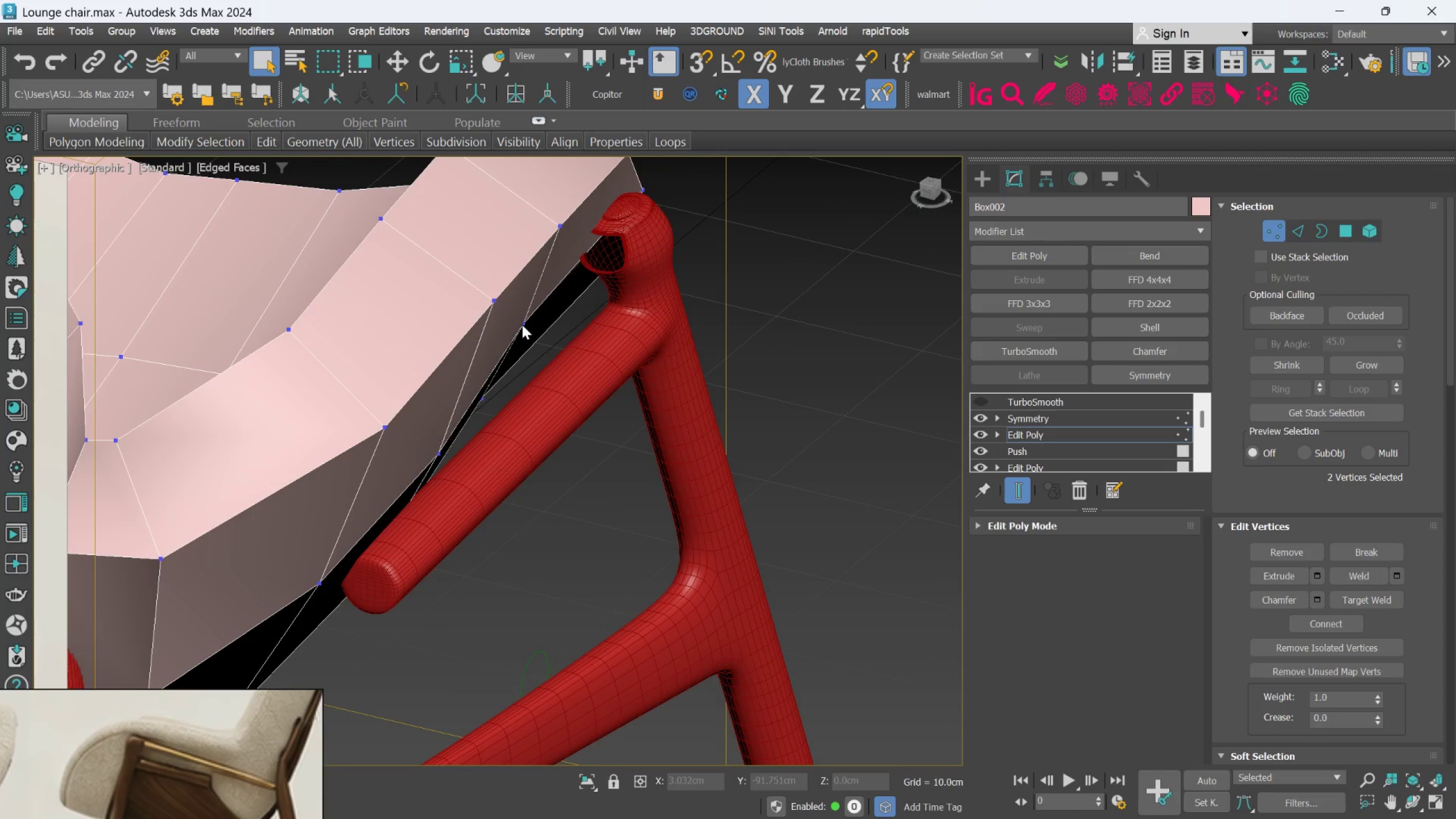 
scroll: coordinate [531, 319], scroll_direction: down, amount: 3.0
 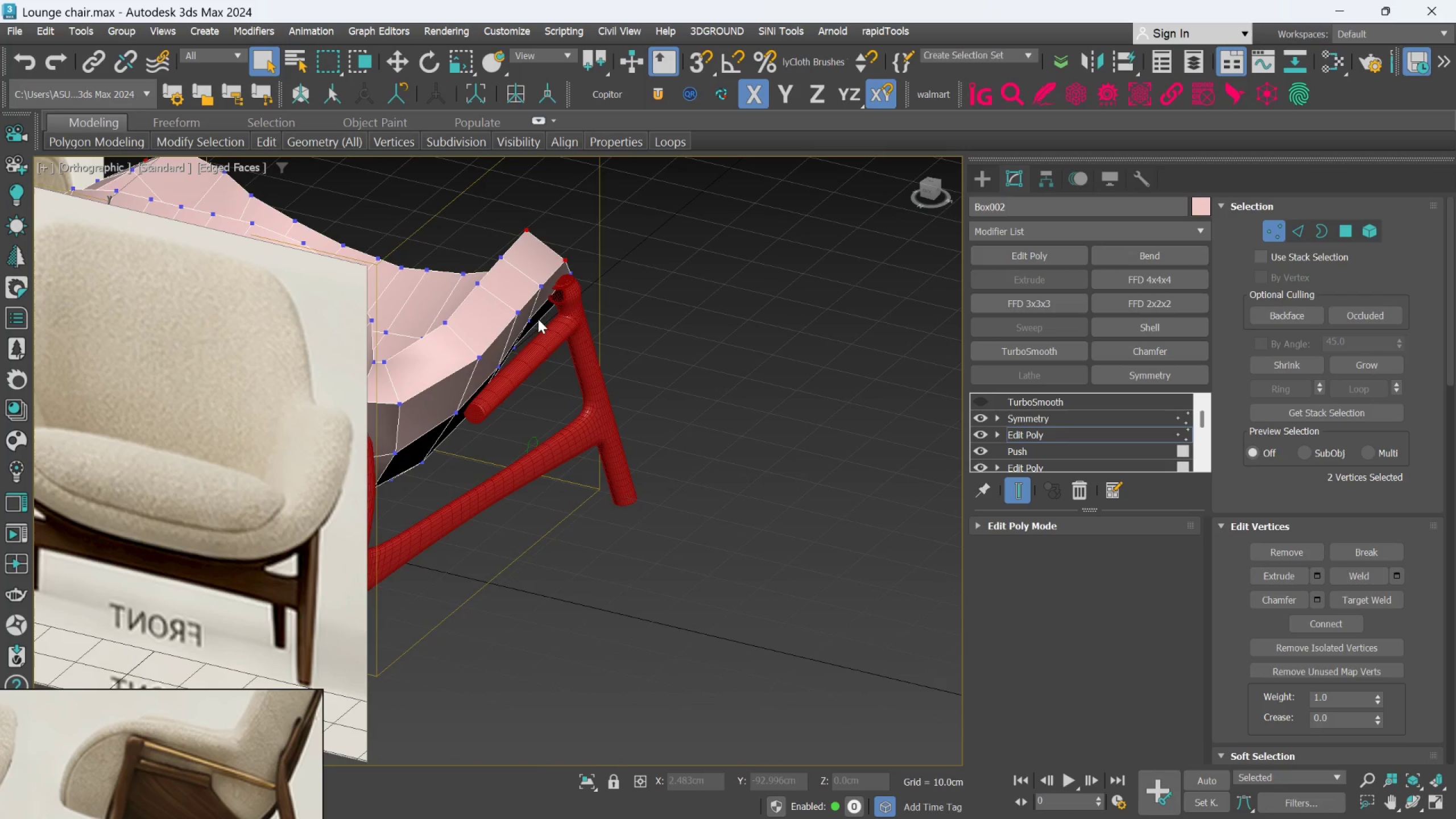 
hold_key(key=AltLeft, duration=1.53)
 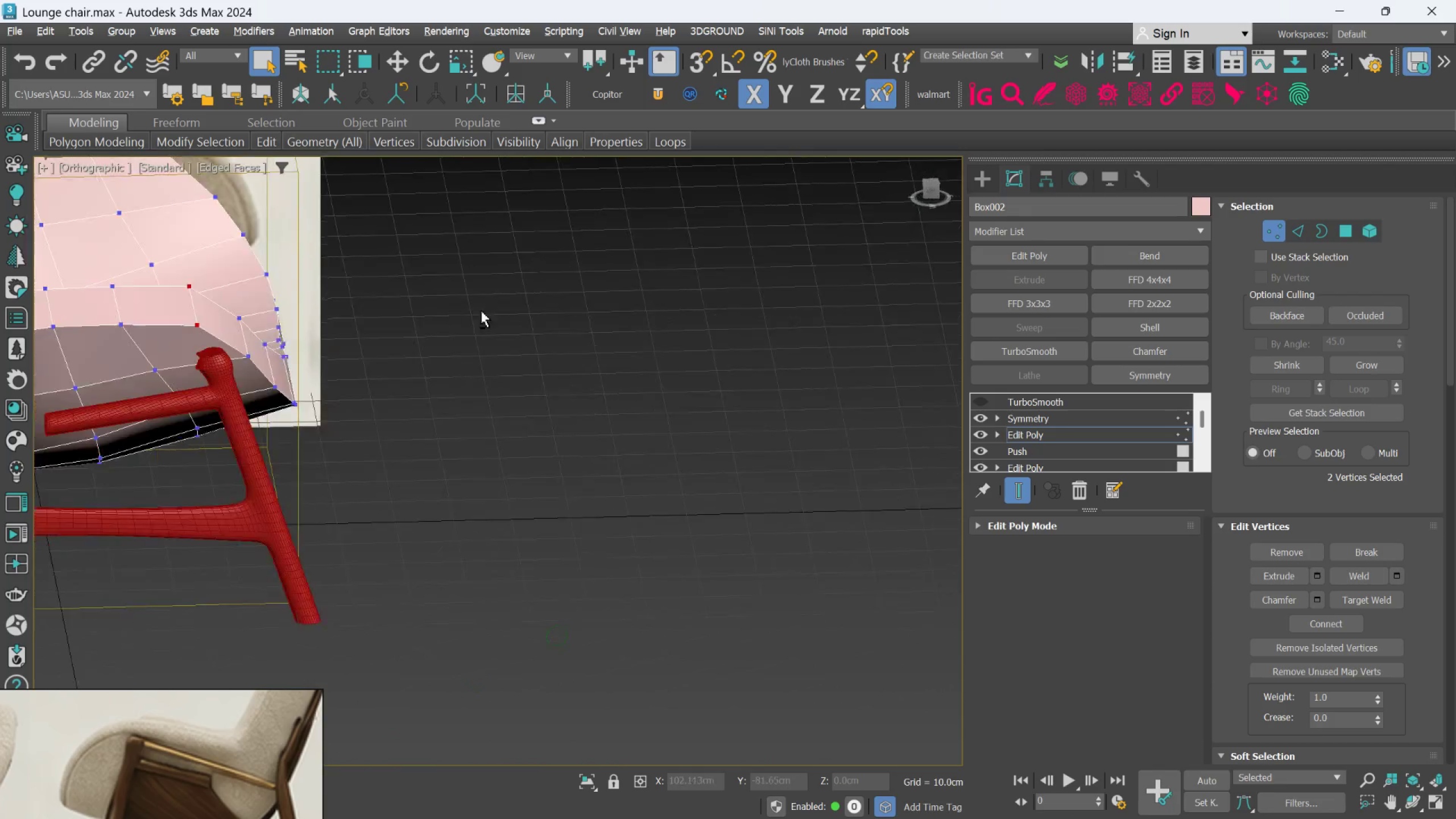 
key(Alt+AltLeft)
 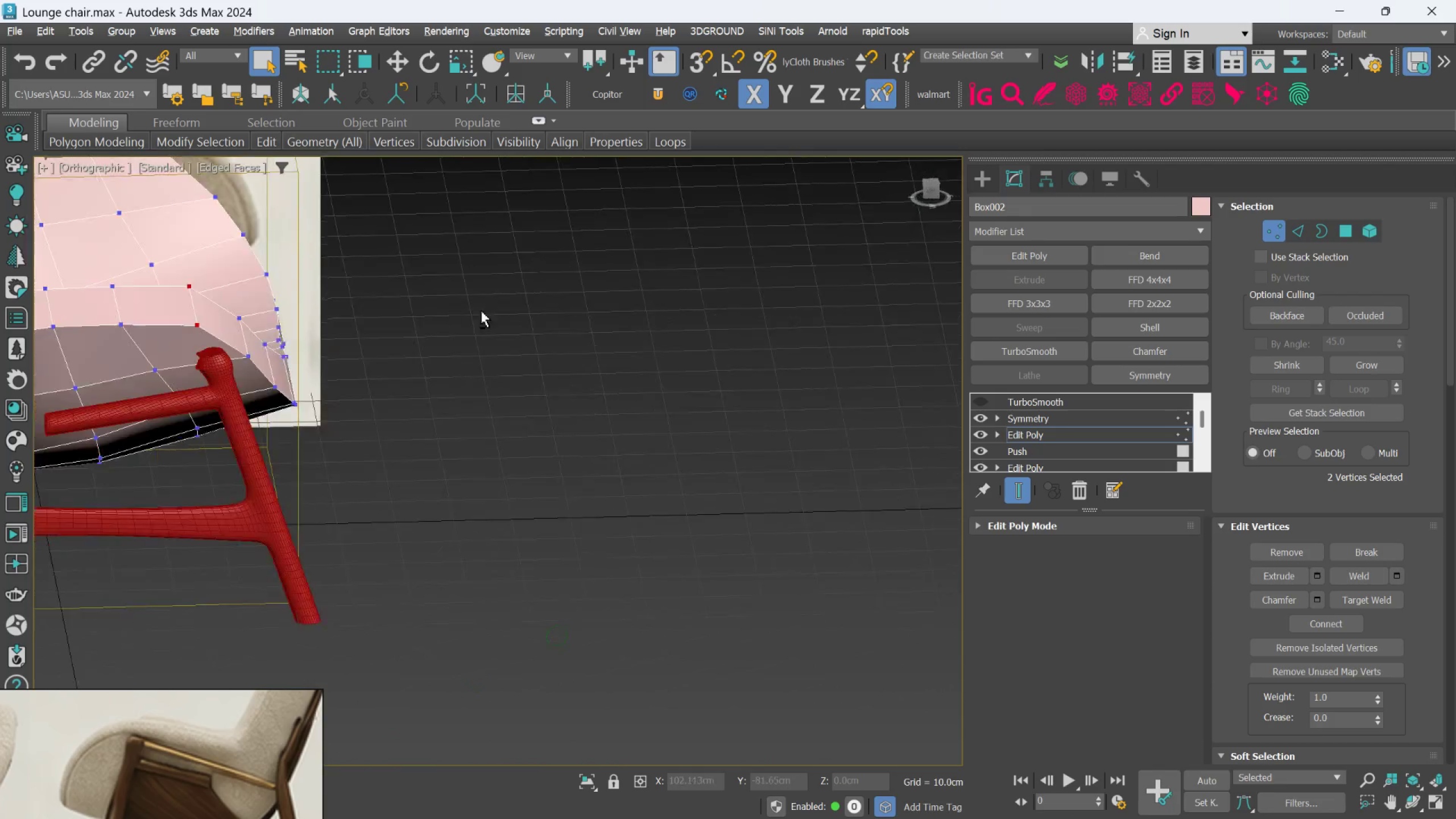 
key(Alt+AltLeft)
 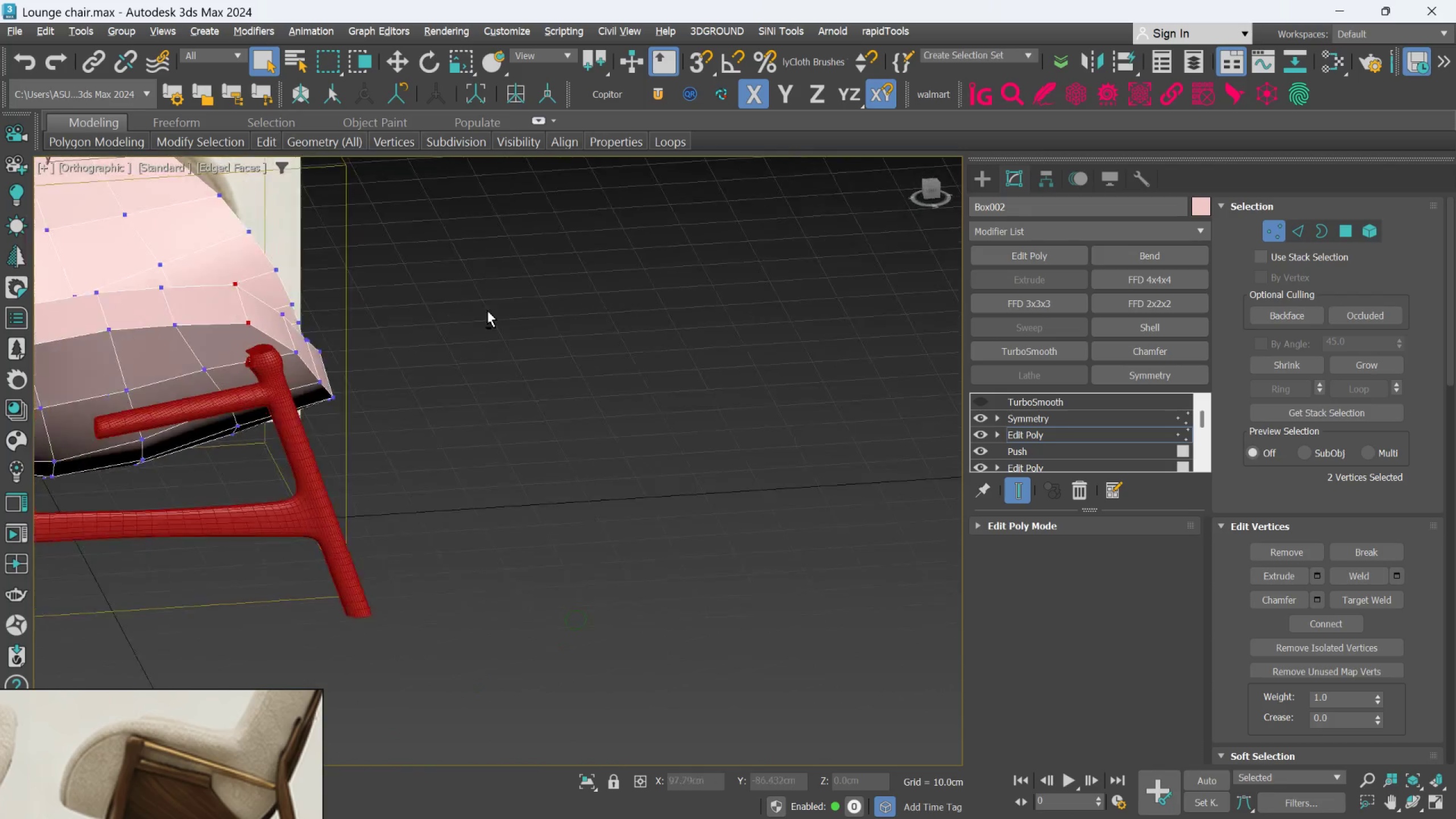 
key(Alt+AltLeft)
 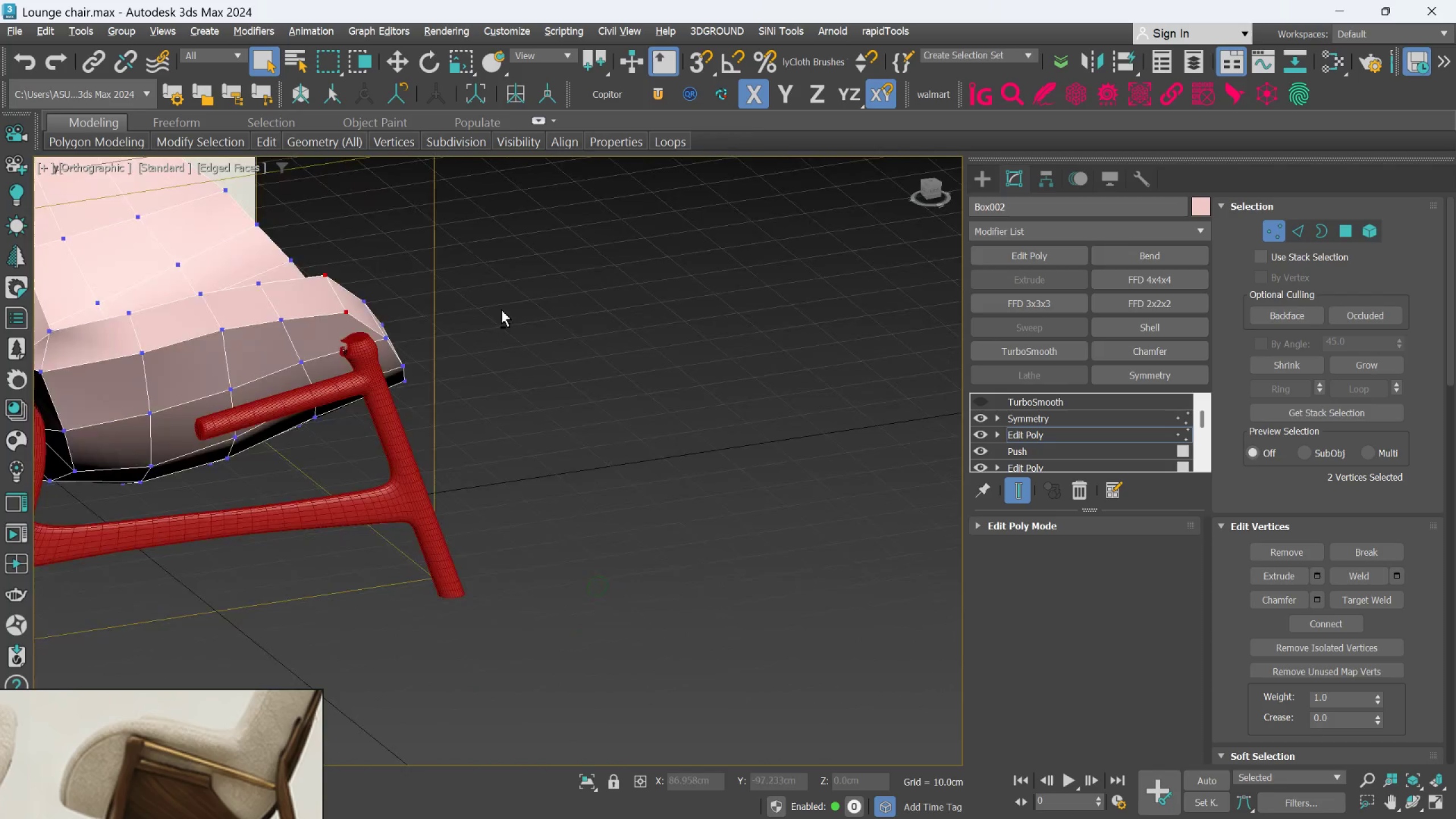 
key(Alt+AltLeft)
 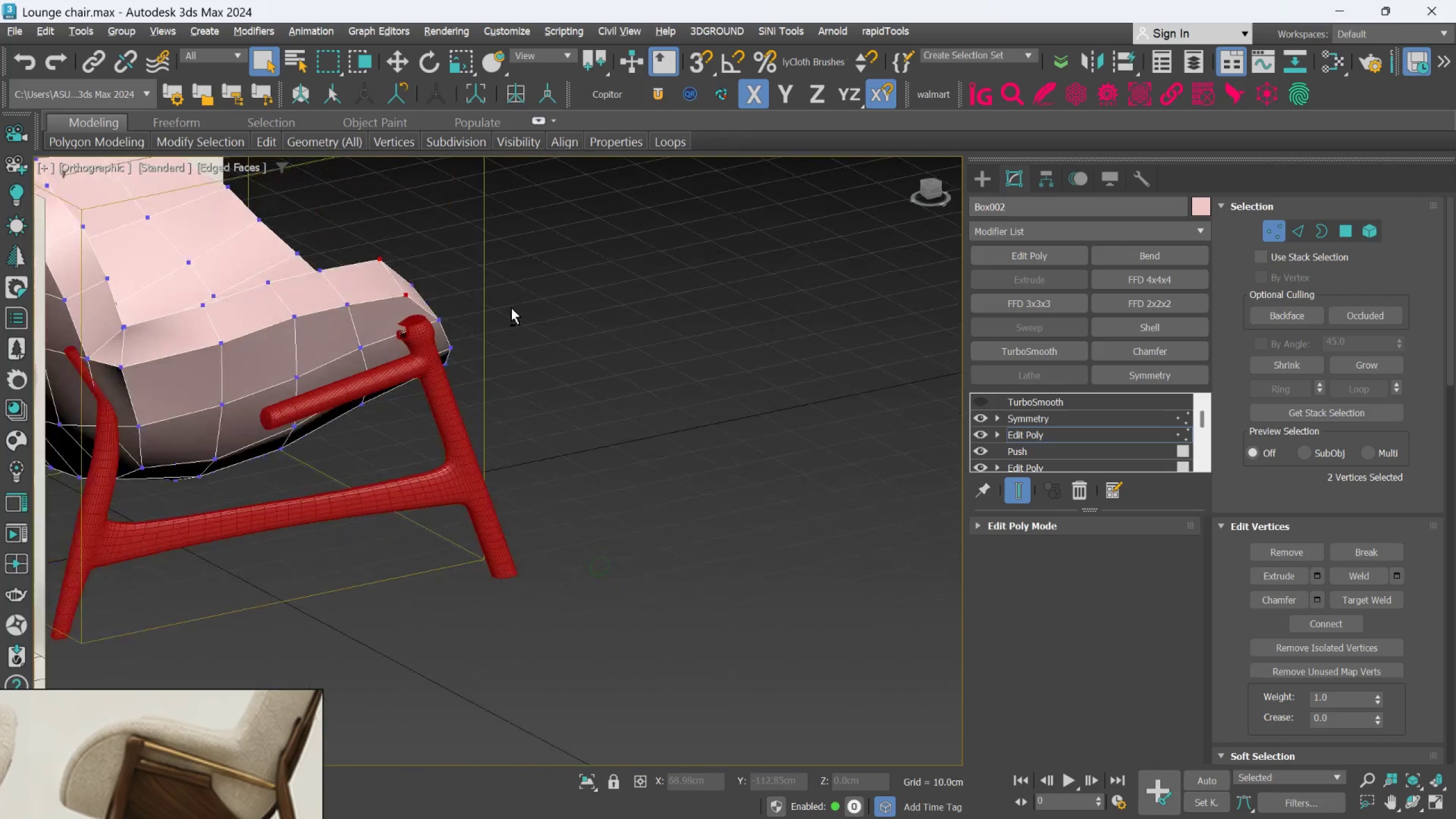 
key(Alt+AltLeft)
 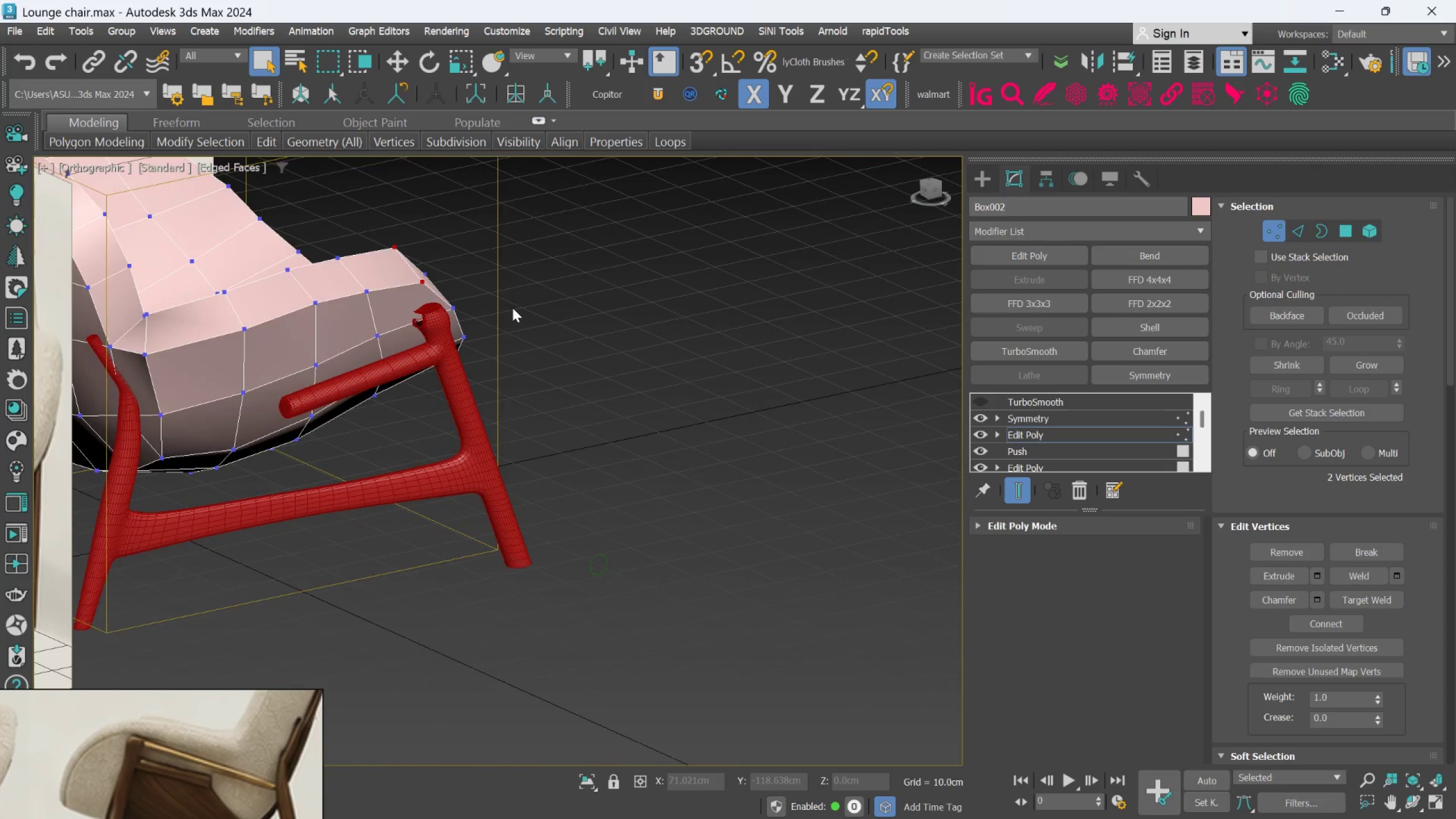 
hold_key(key=AltLeft, duration=0.5)
 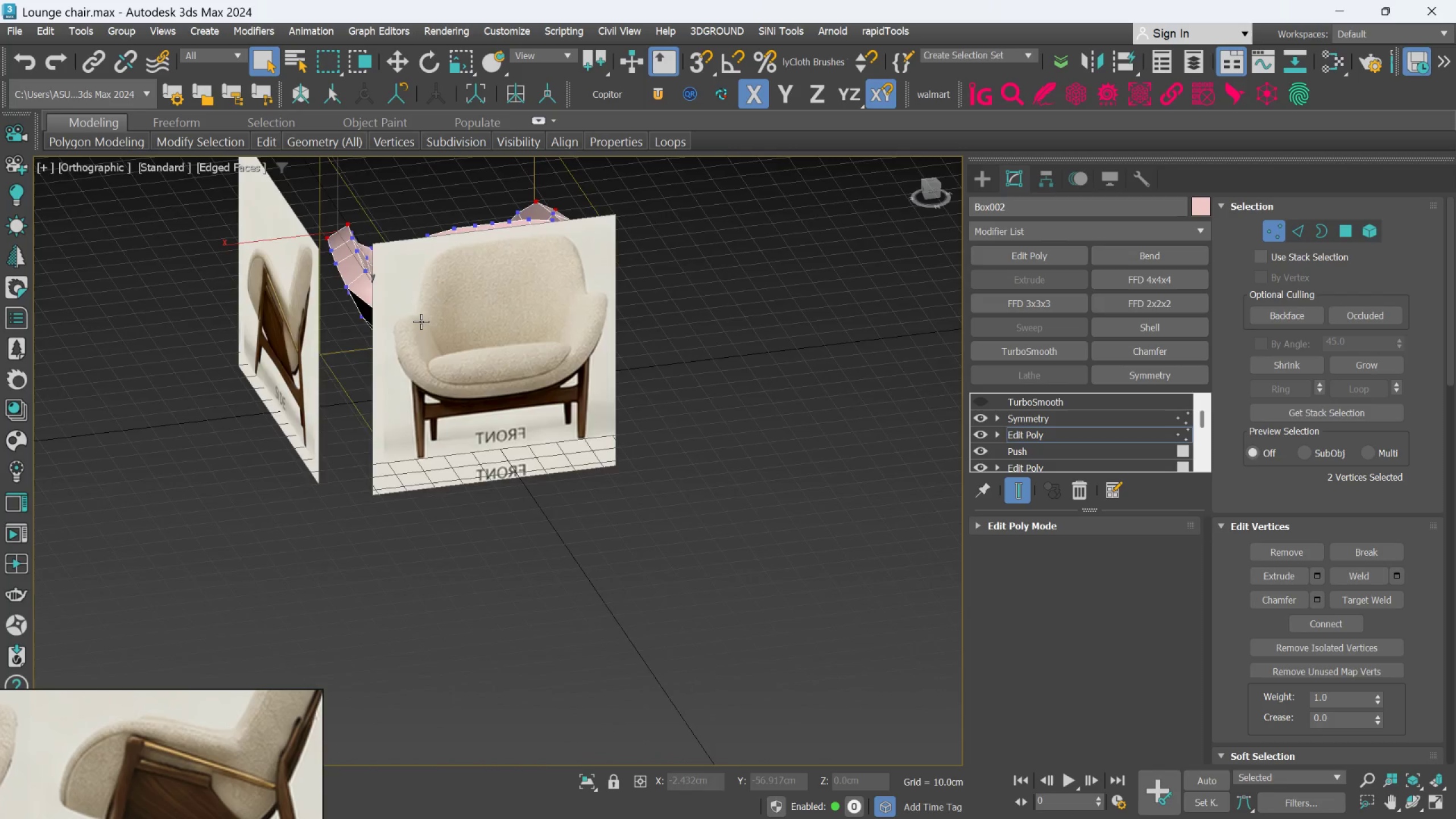 
scroll: coordinate [512, 308], scroll_direction: down, amount: 2.0
 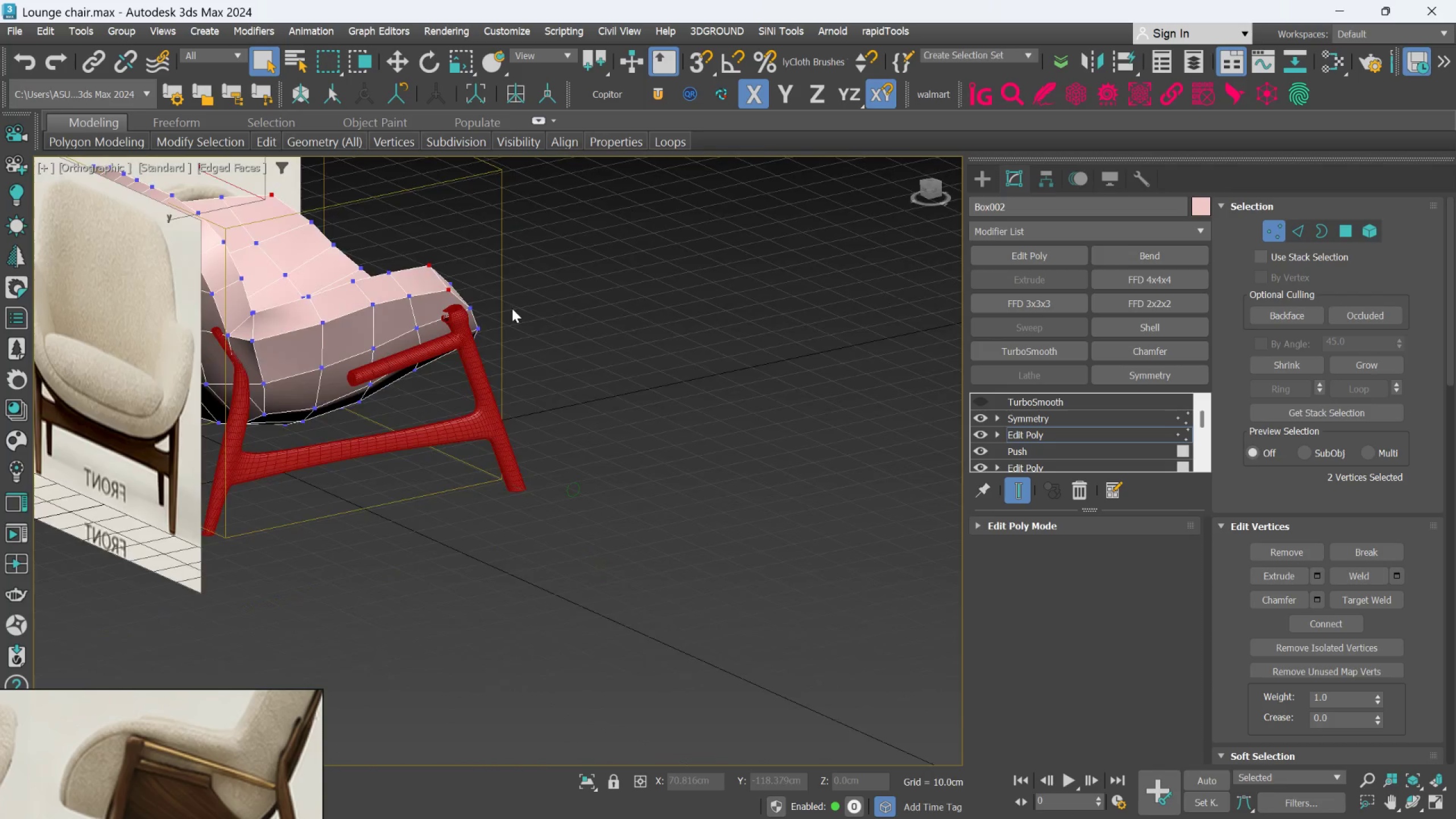 
hold_key(key=AltLeft, duration=0.89)
 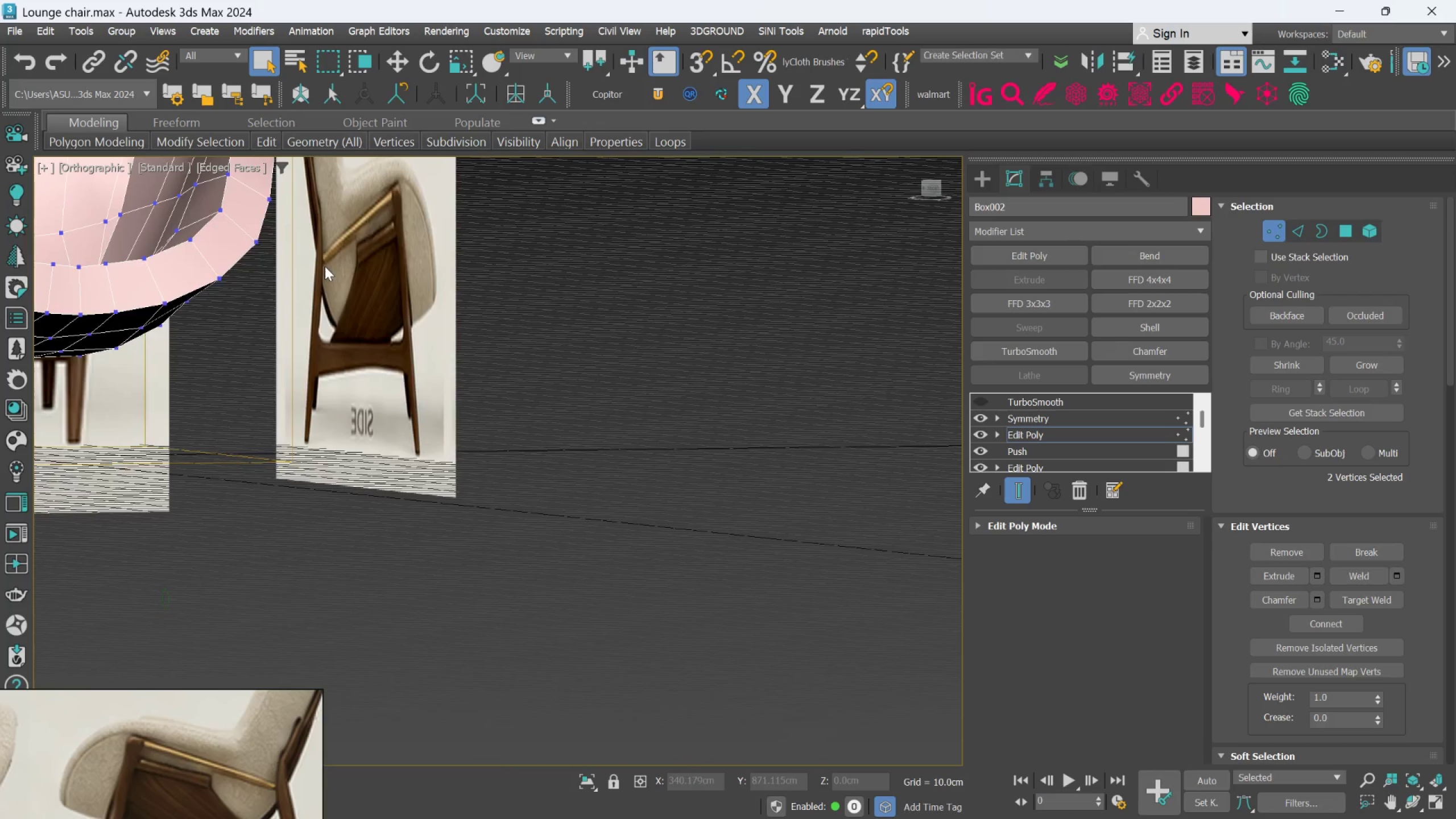 
scroll: coordinate [421, 321], scroll_direction: up, amount: 2.0
 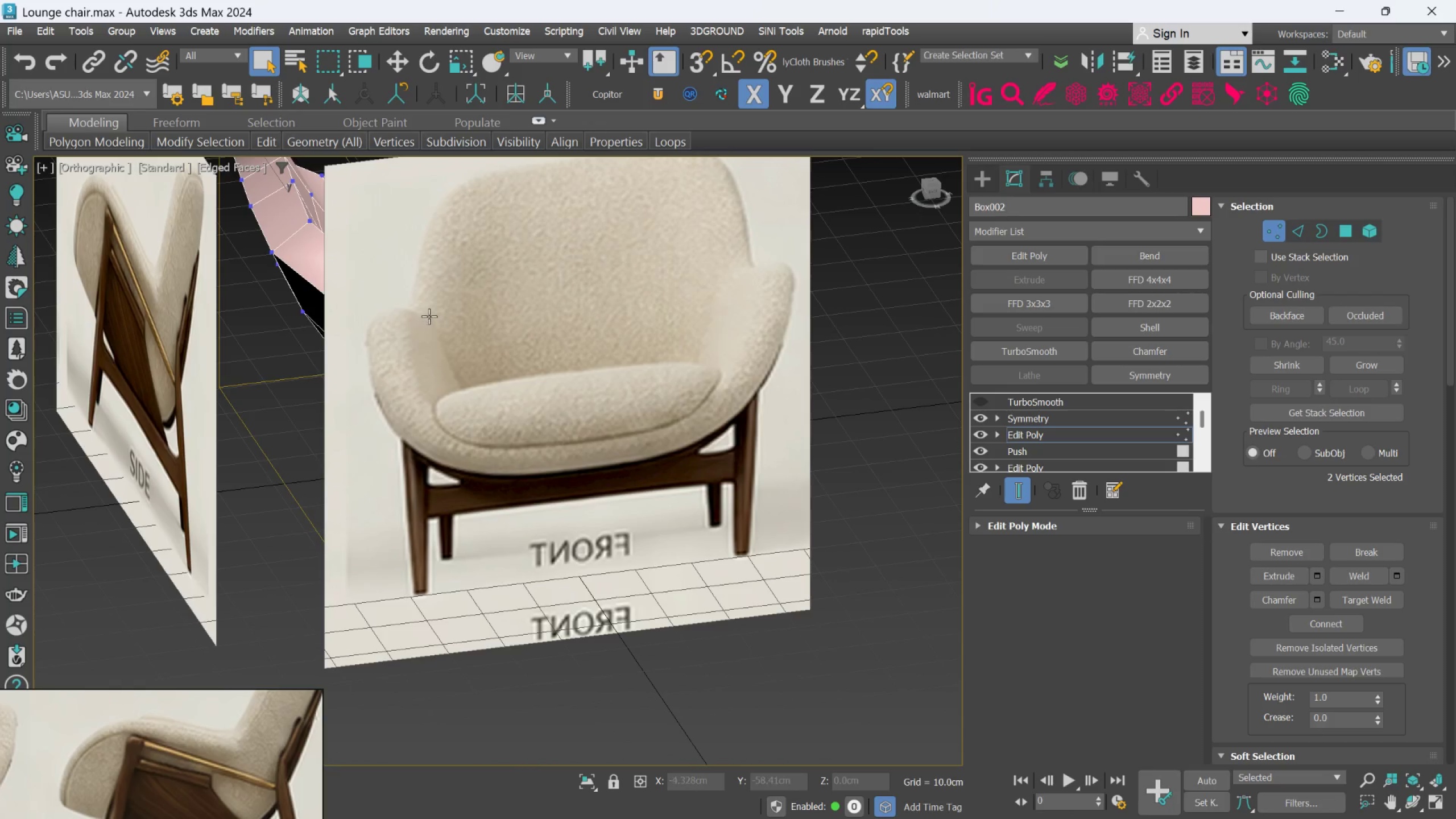 
hold_key(key=AltLeft, duration=0.41)
 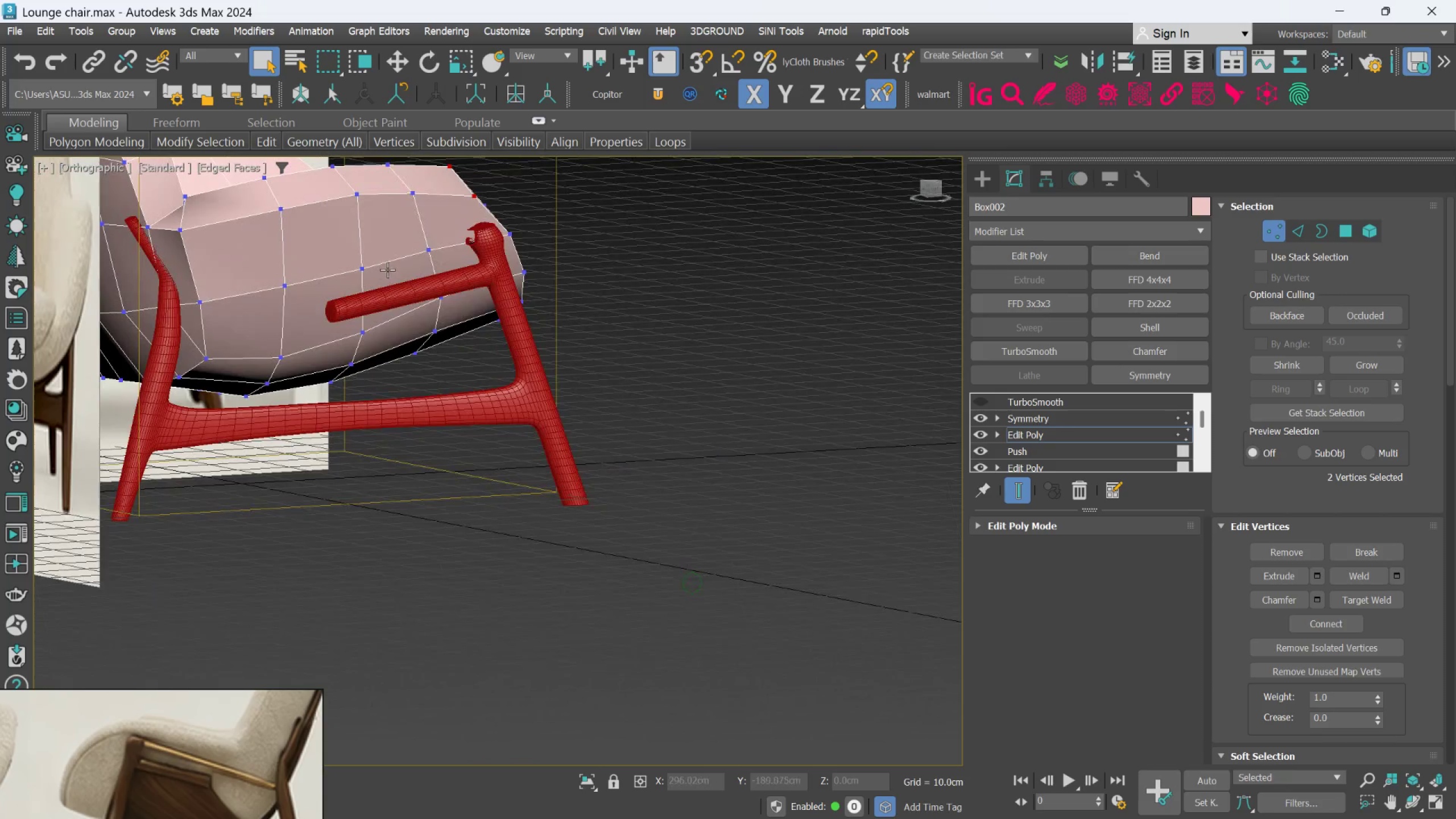 
hold_key(key=AltLeft, duration=0.47)
 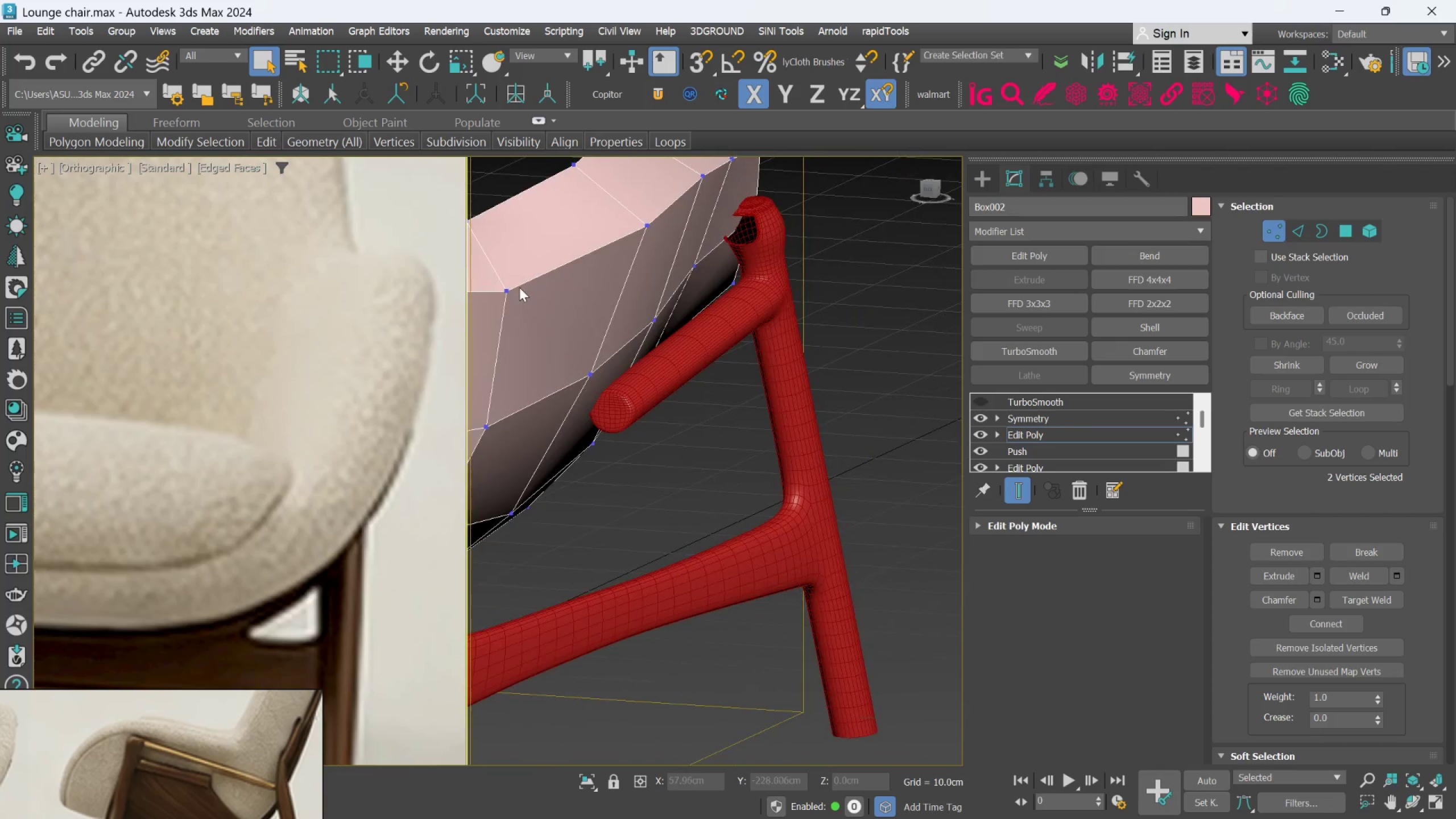 
scroll: coordinate [524, 284], scroll_direction: up, amount: 3.0
 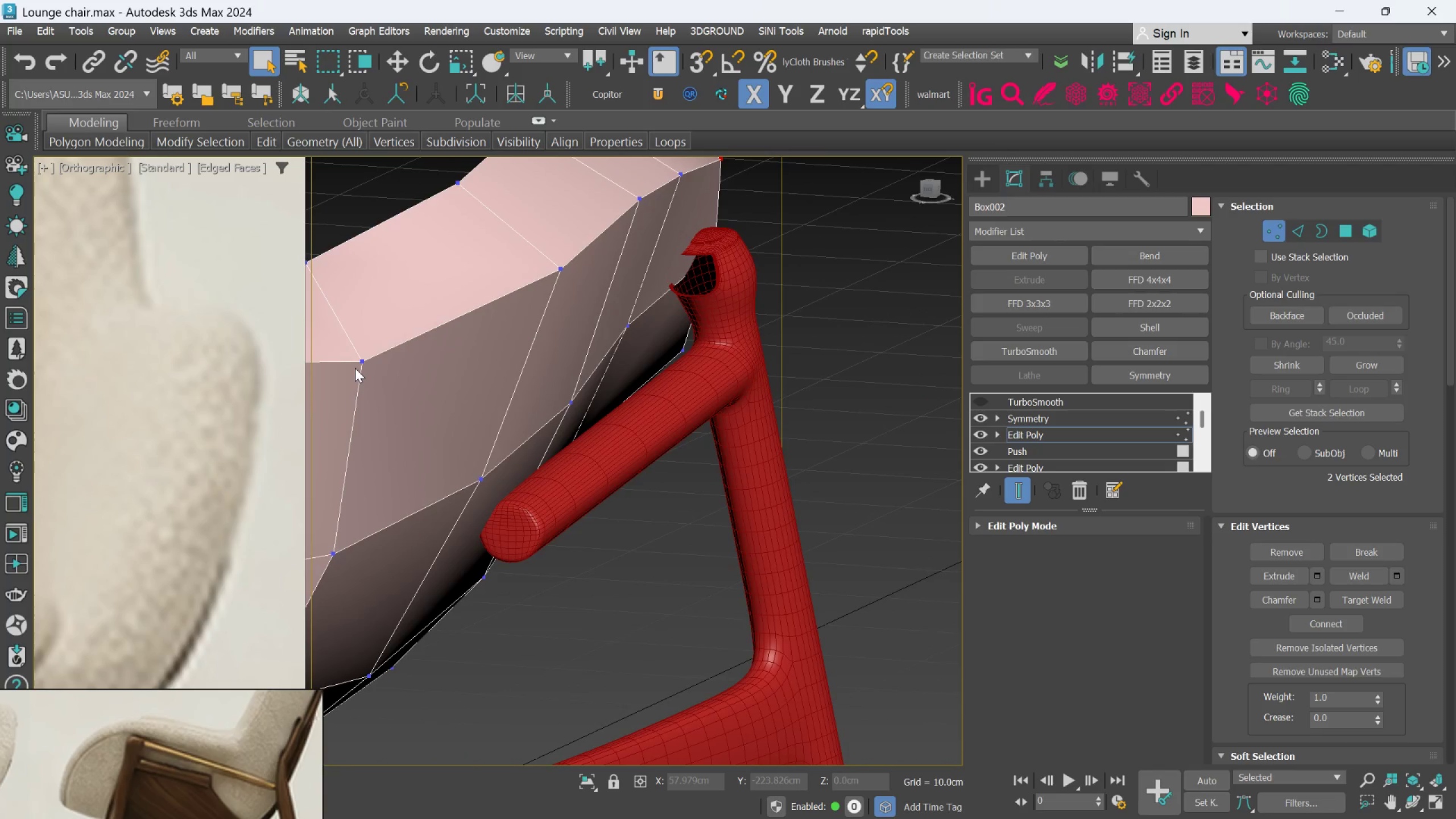 
scroll: coordinate [456, 416], scroll_direction: down, amount: 2.0
 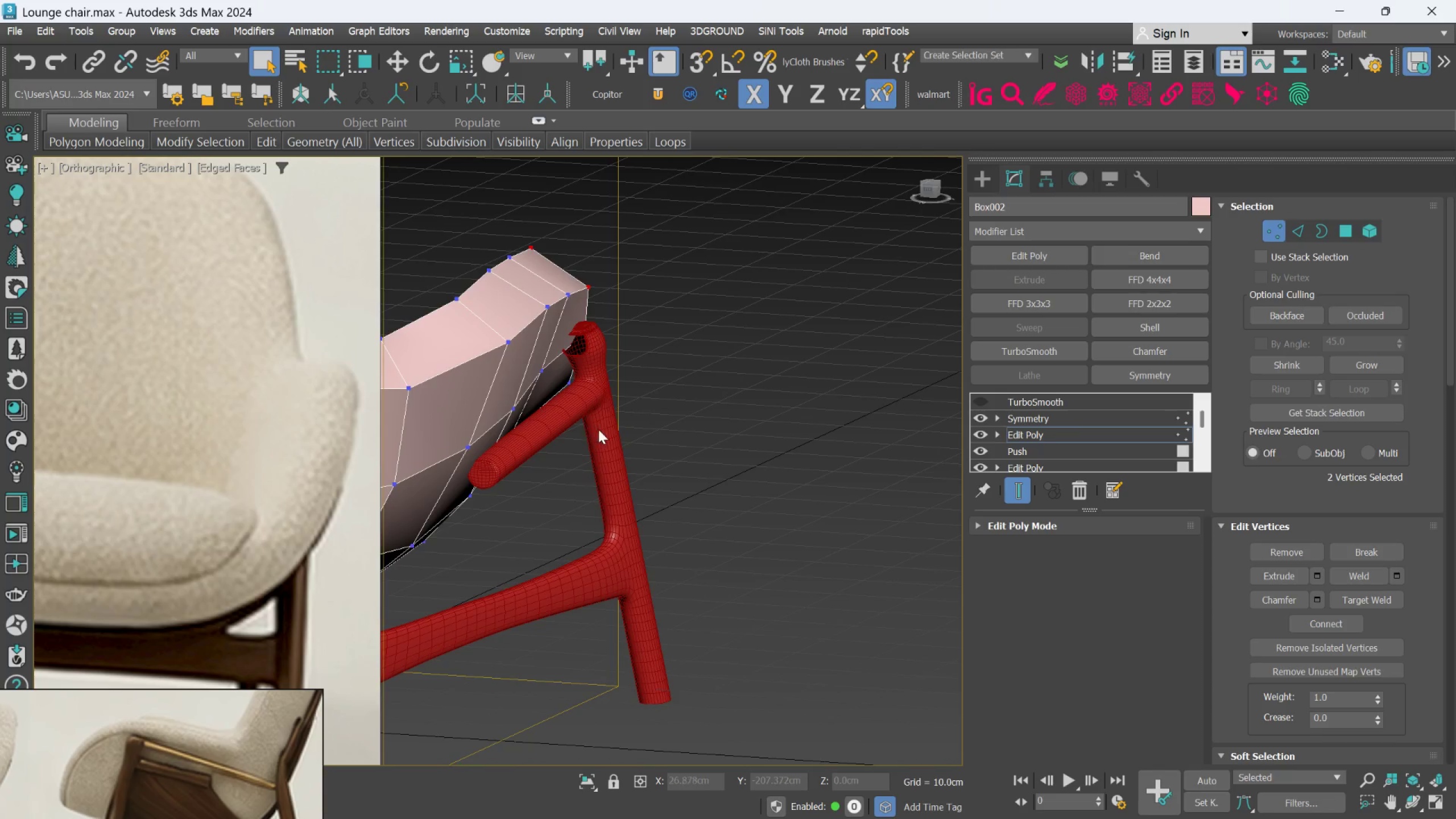 
hold_key(key=AltLeft, duration=1.55)
 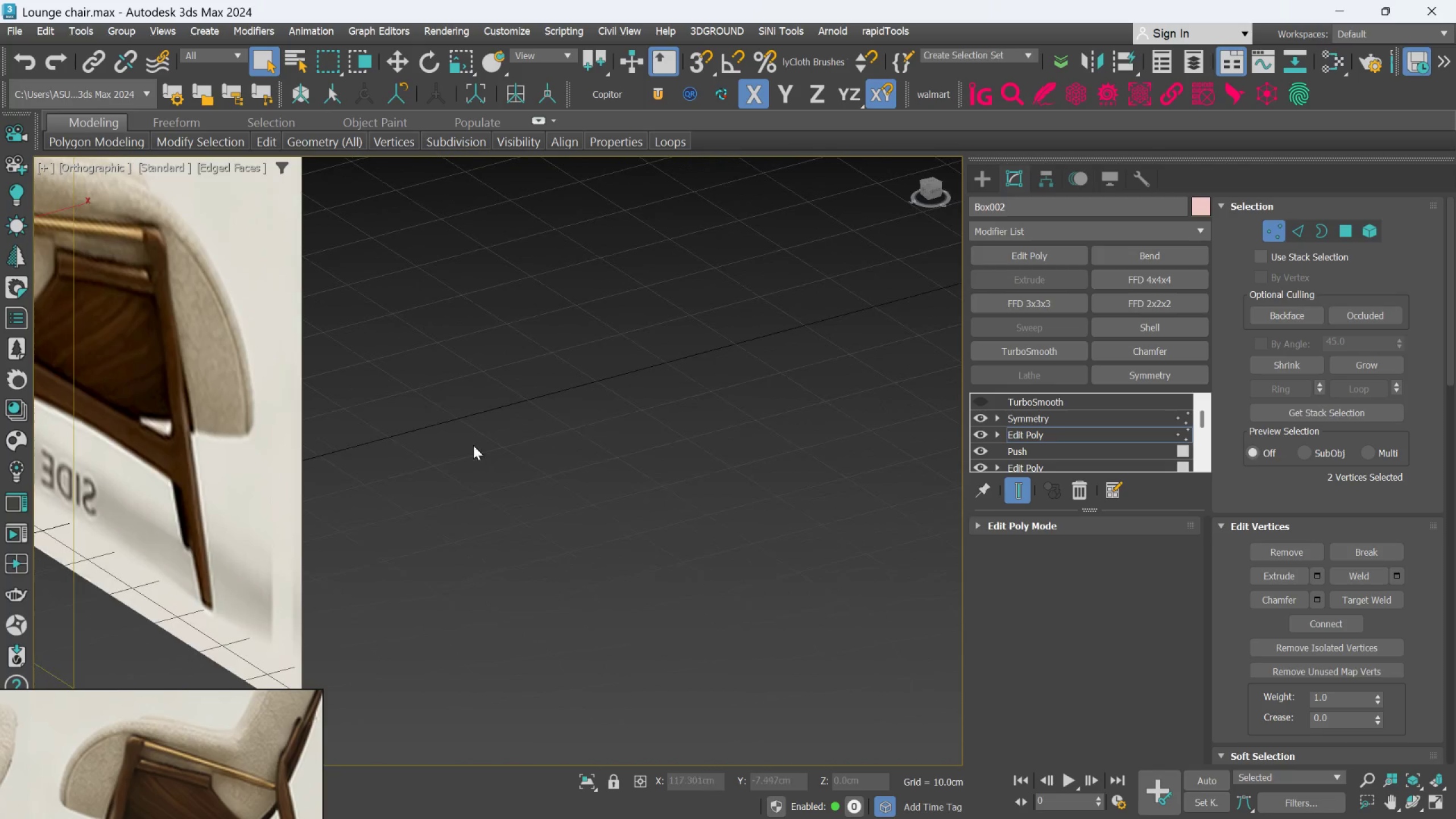 
hold_key(key=AltLeft, duration=0.47)
 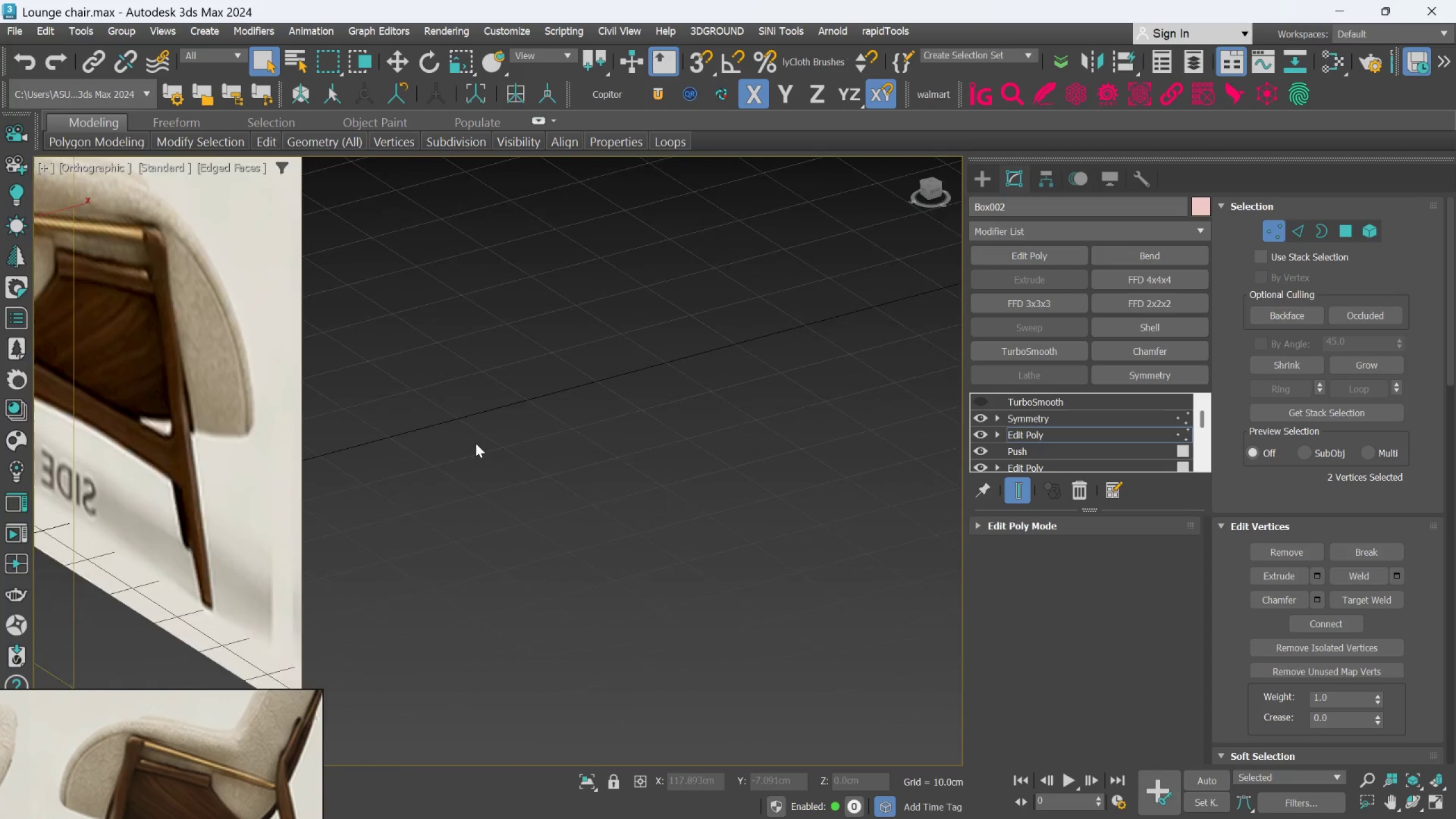 
hold_key(key=AltLeft, duration=0.91)
 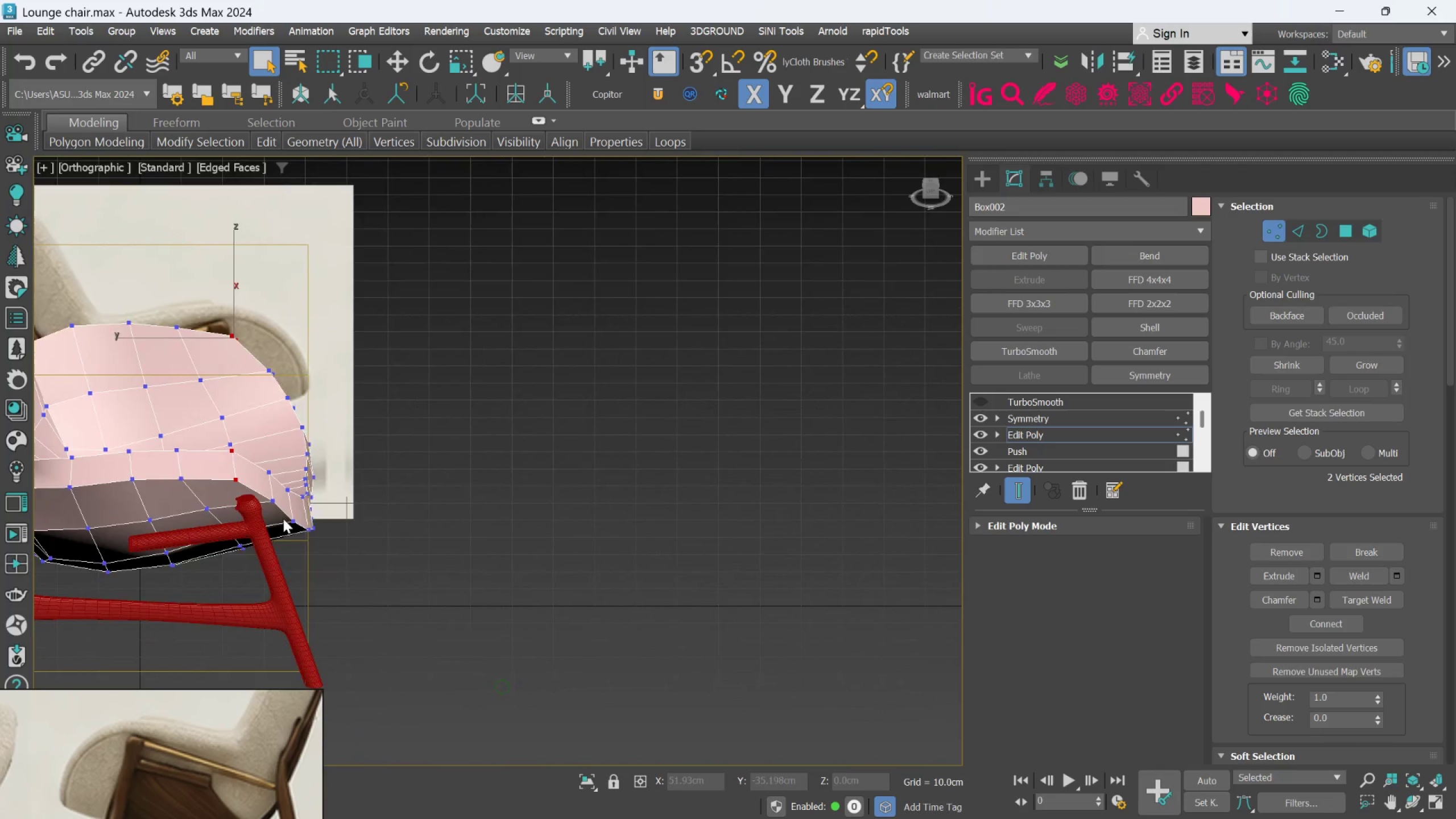 
scroll: coordinate [486, 447], scroll_direction: down, amount: 2.0
 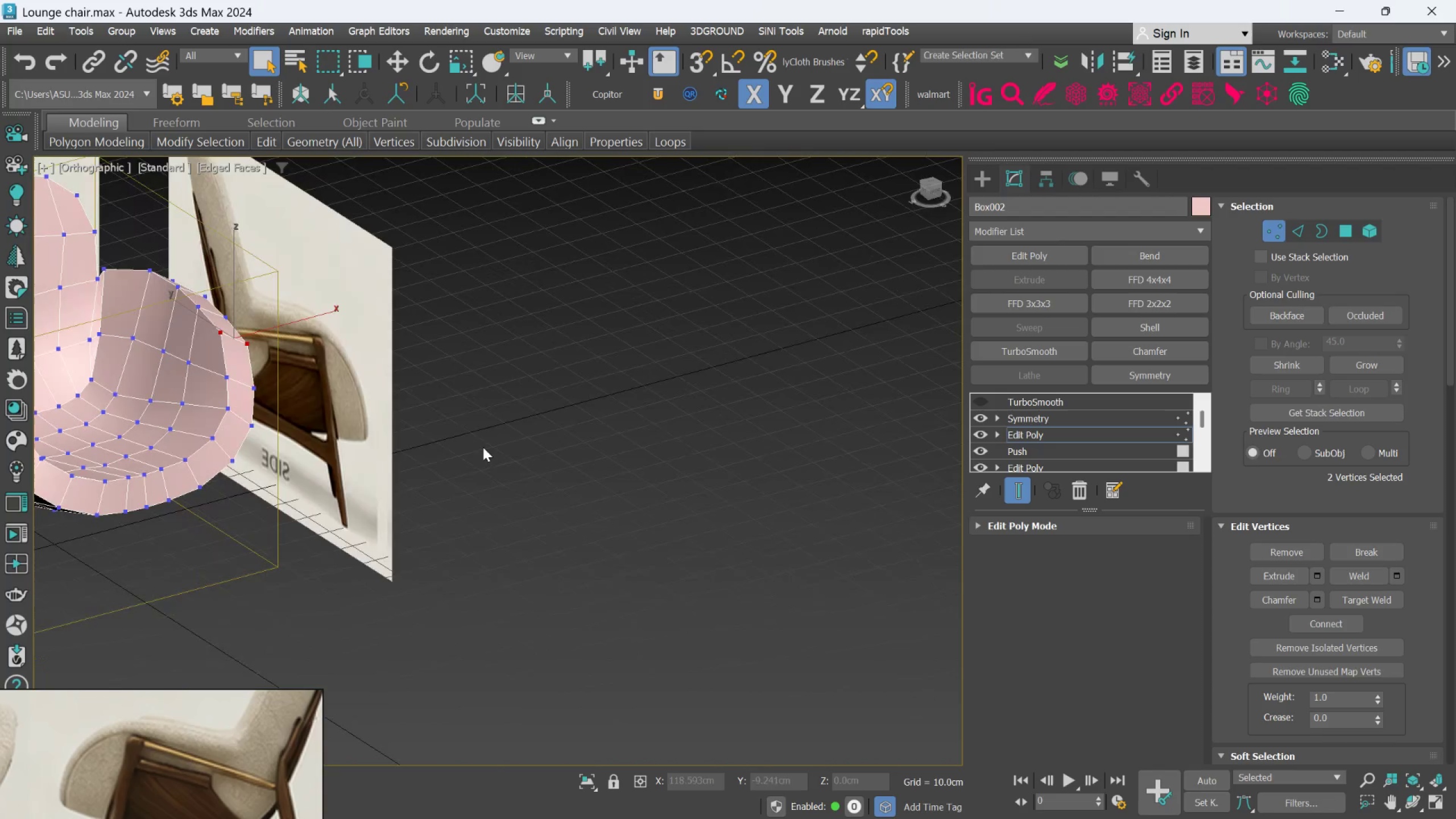 
scroll: coordinate [284, 514], scroll_direction: up, amount: 2.0
 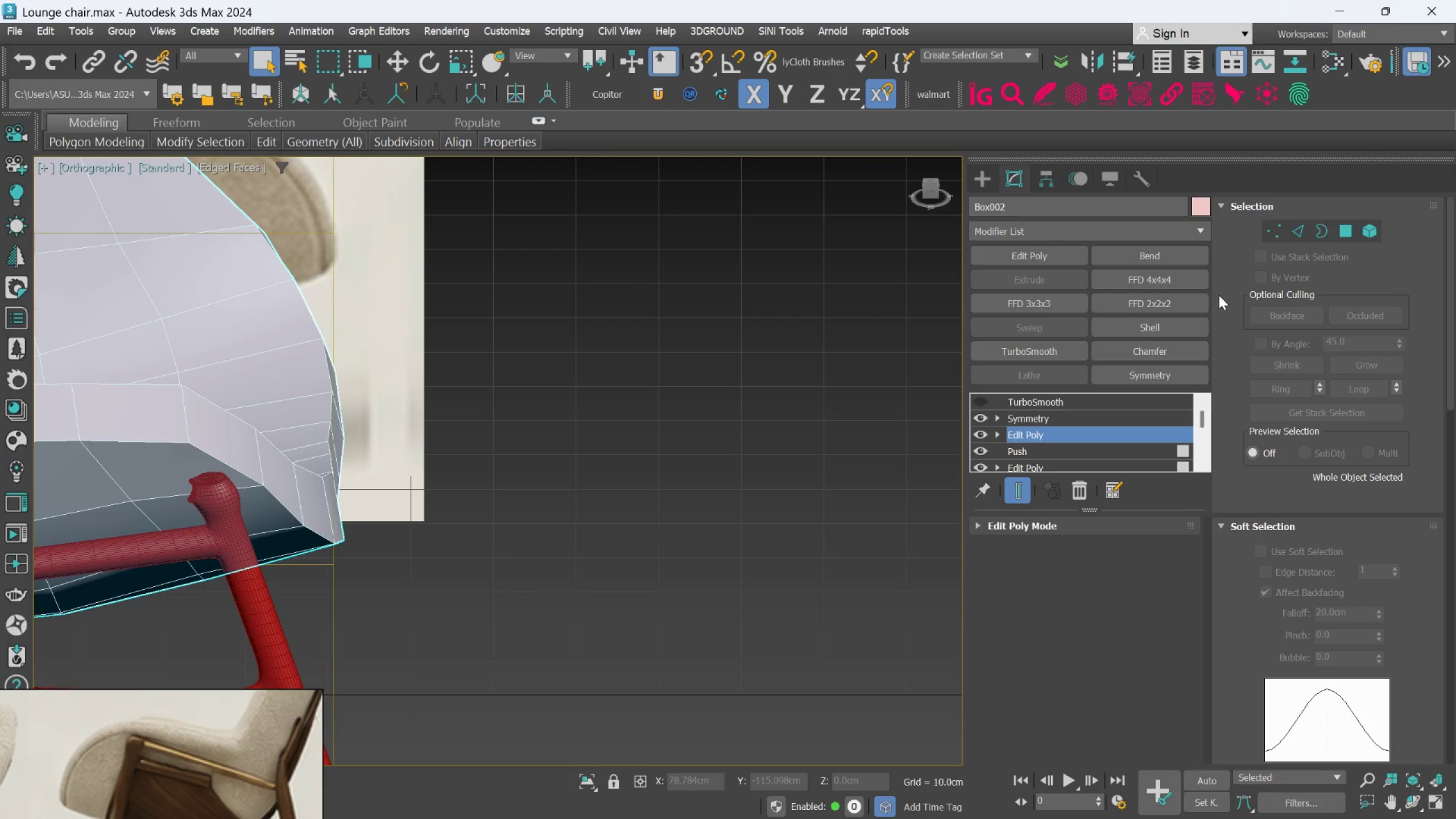 
left_click([1265, 243])
 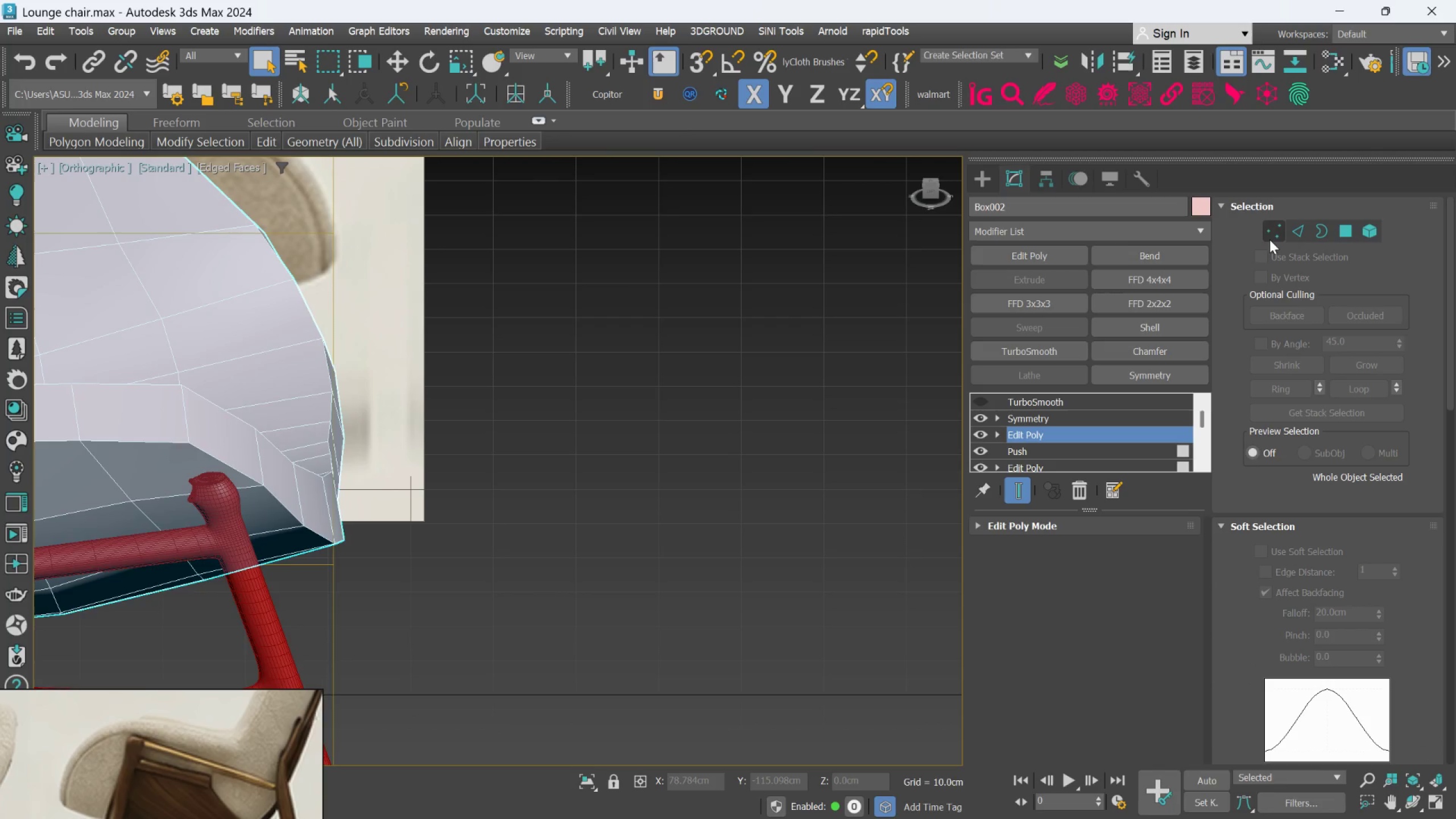 
left_click([1271, 236])
 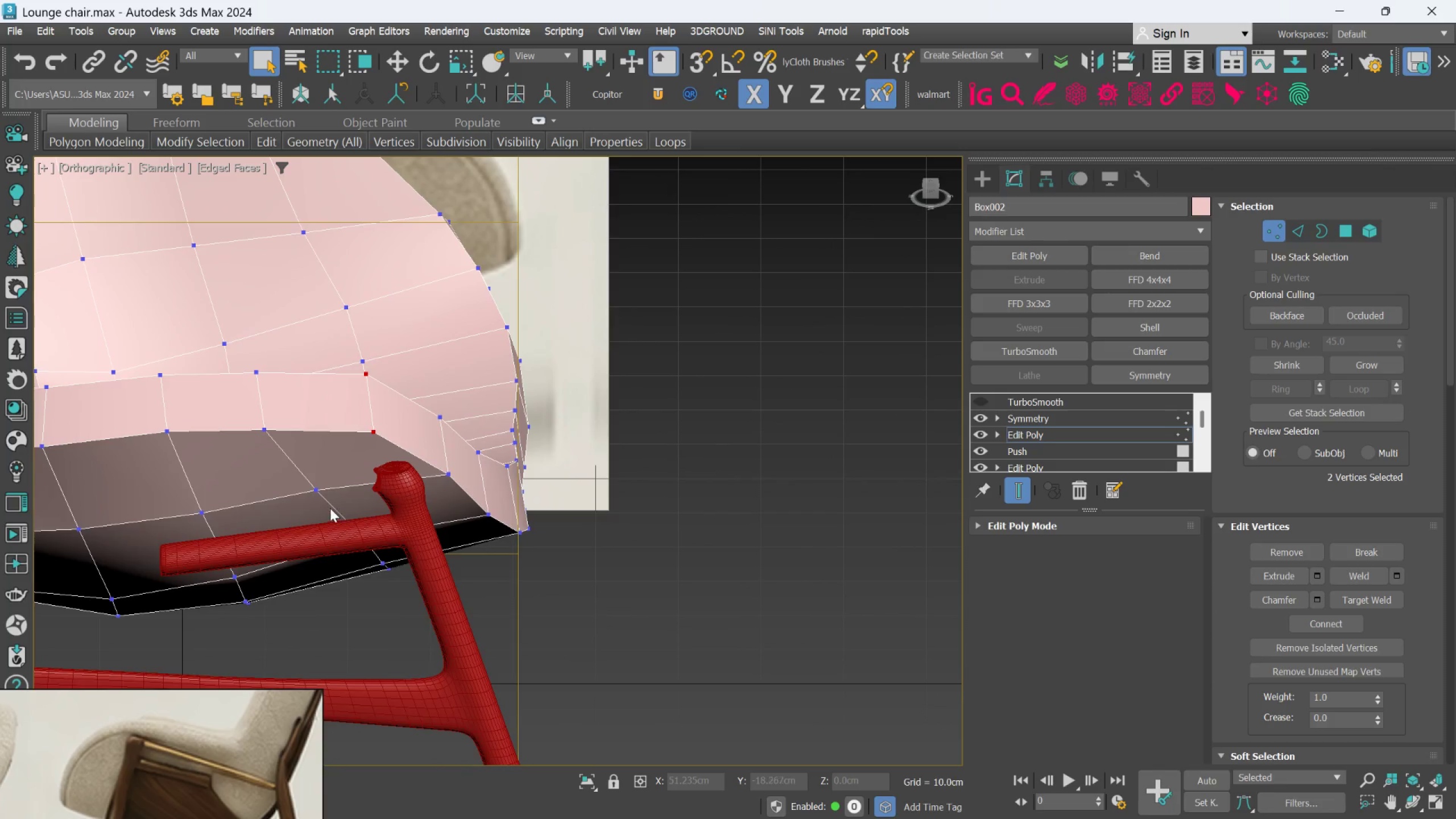 
left_click([316, 489])
 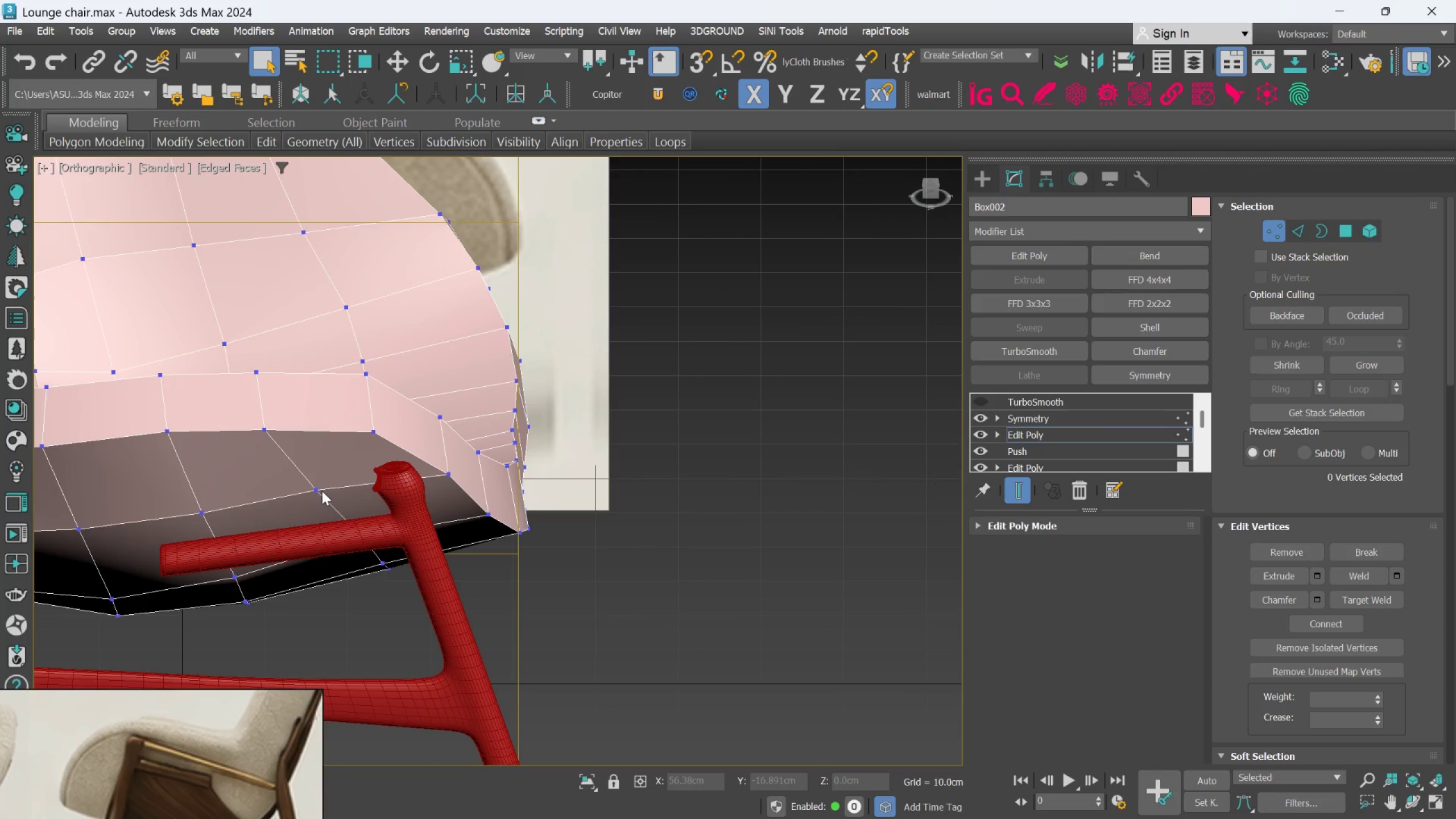 
key(W)
 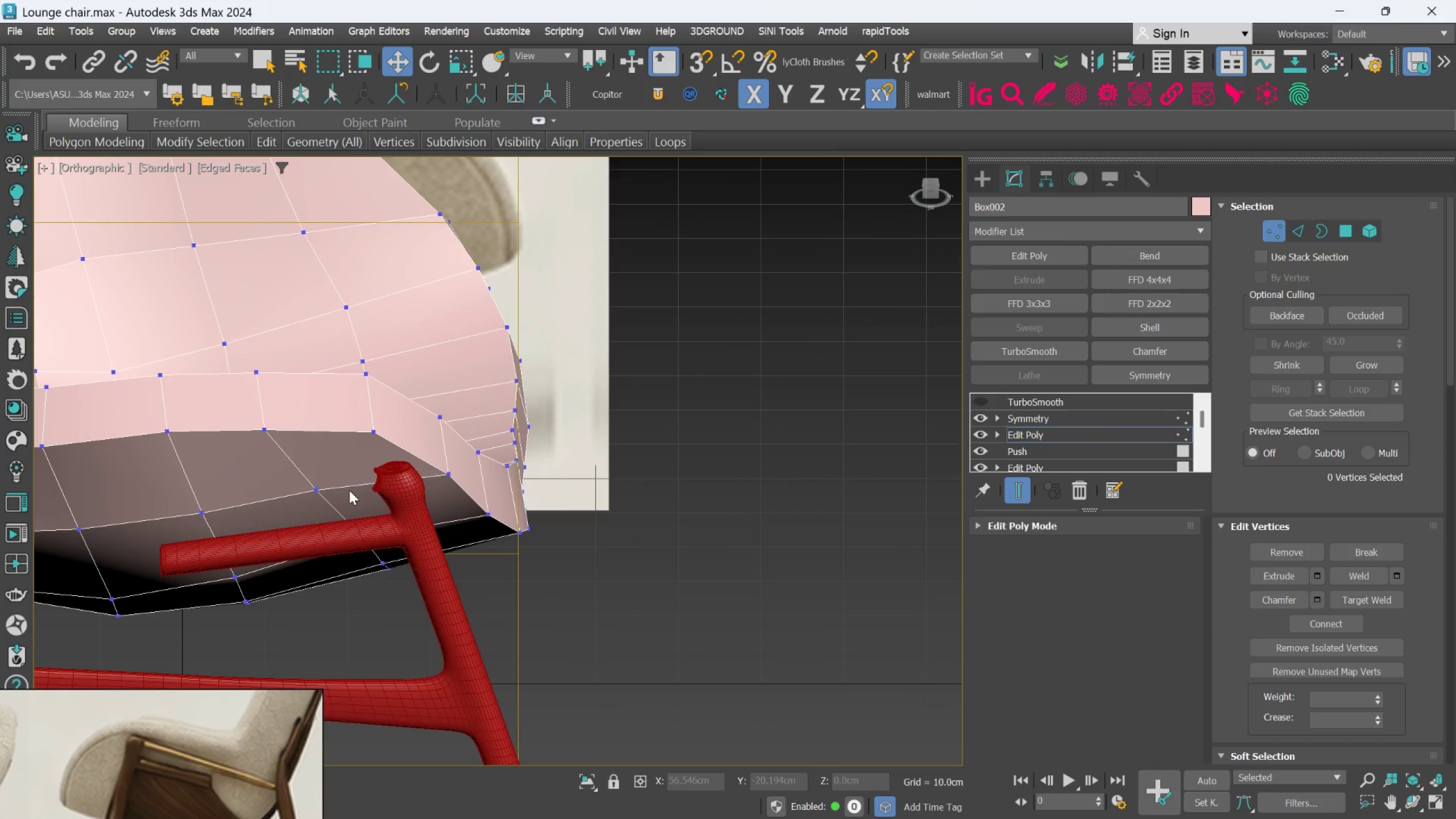 
hold_key(key=AltLeft, duration=1.39)
 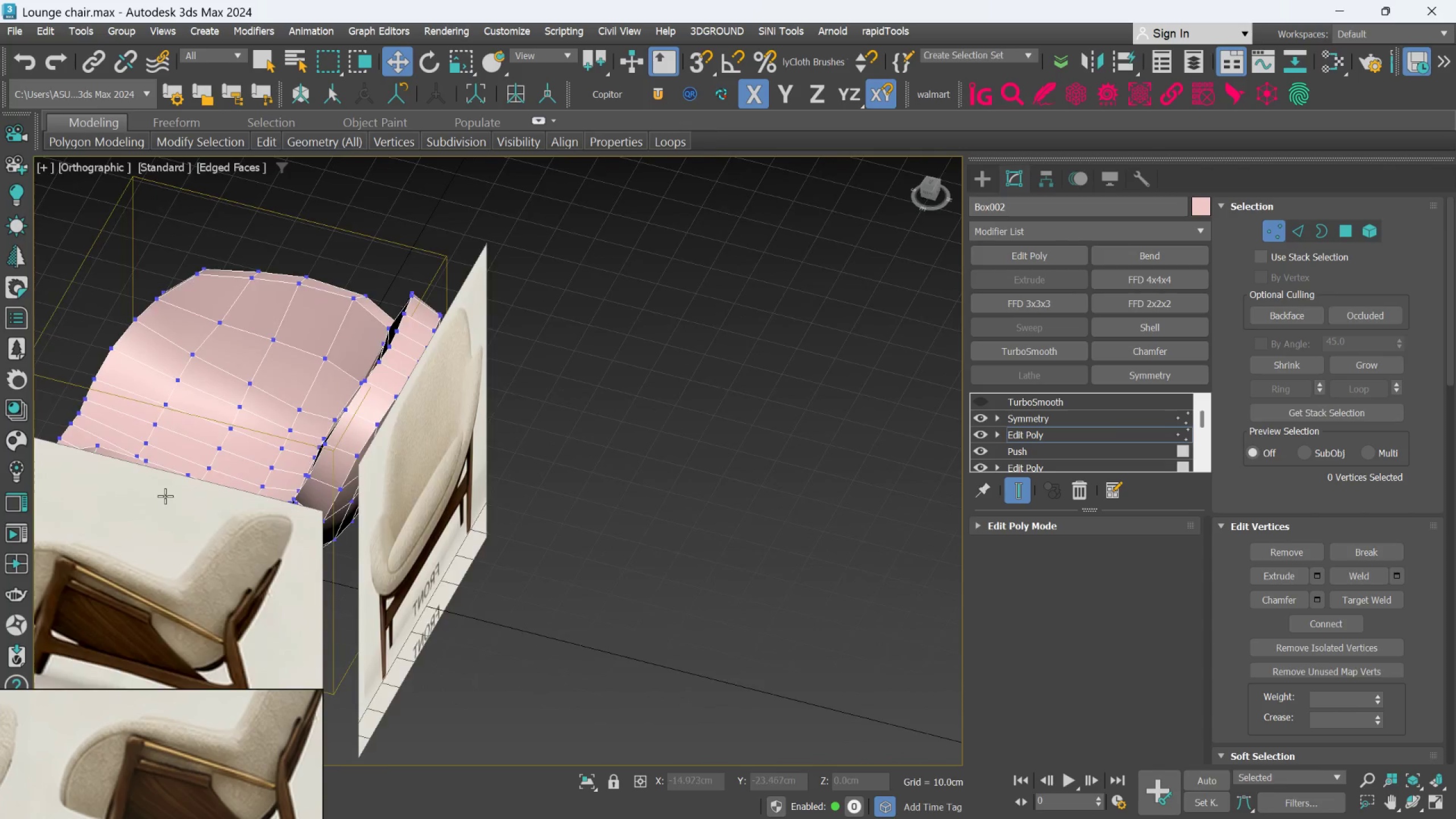 
scroll: coordinate [335, 500], scroll_direction: down, amount: 2.0
 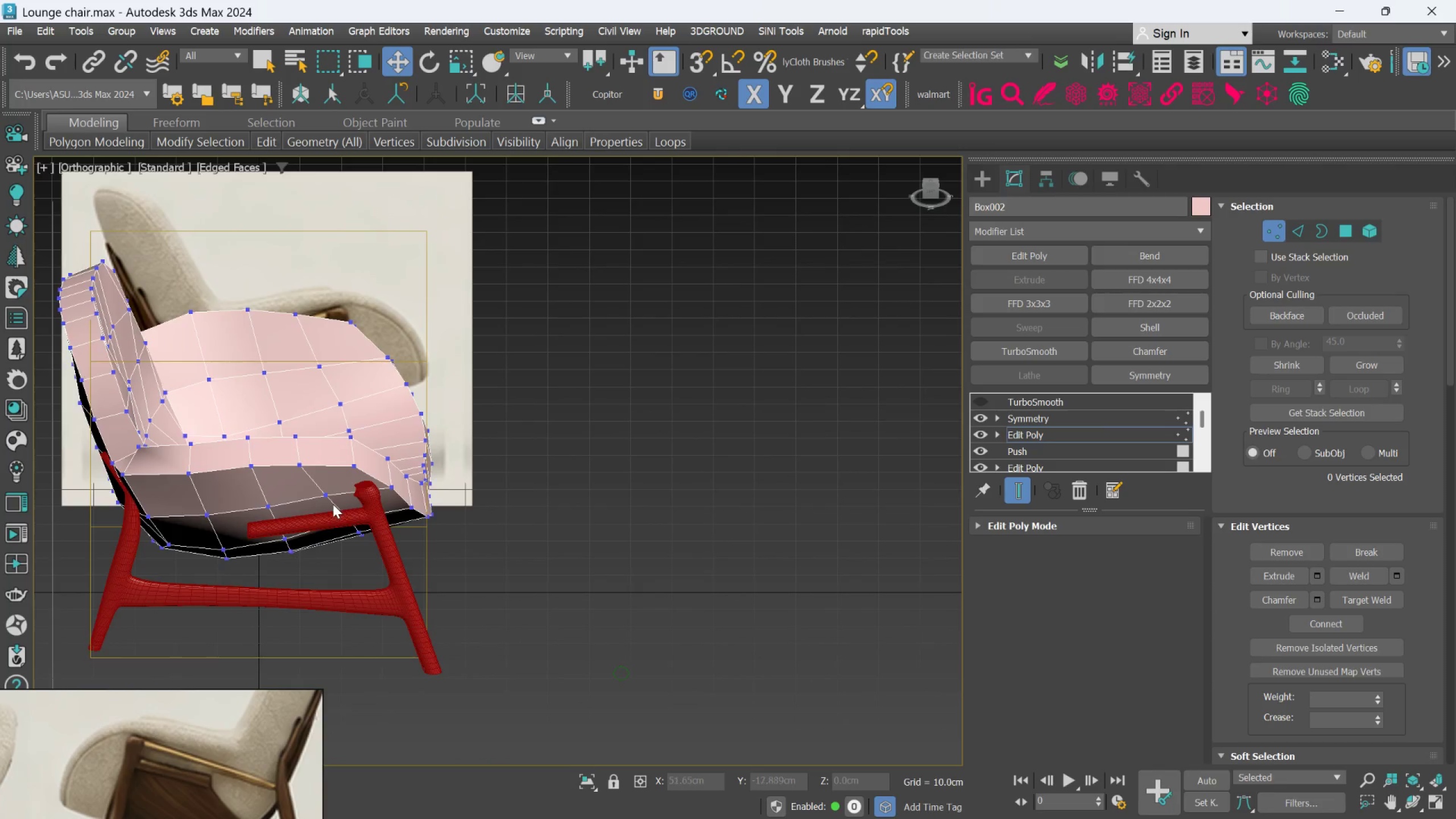 
hold_key(key=AltLeft, duration=0.77)
 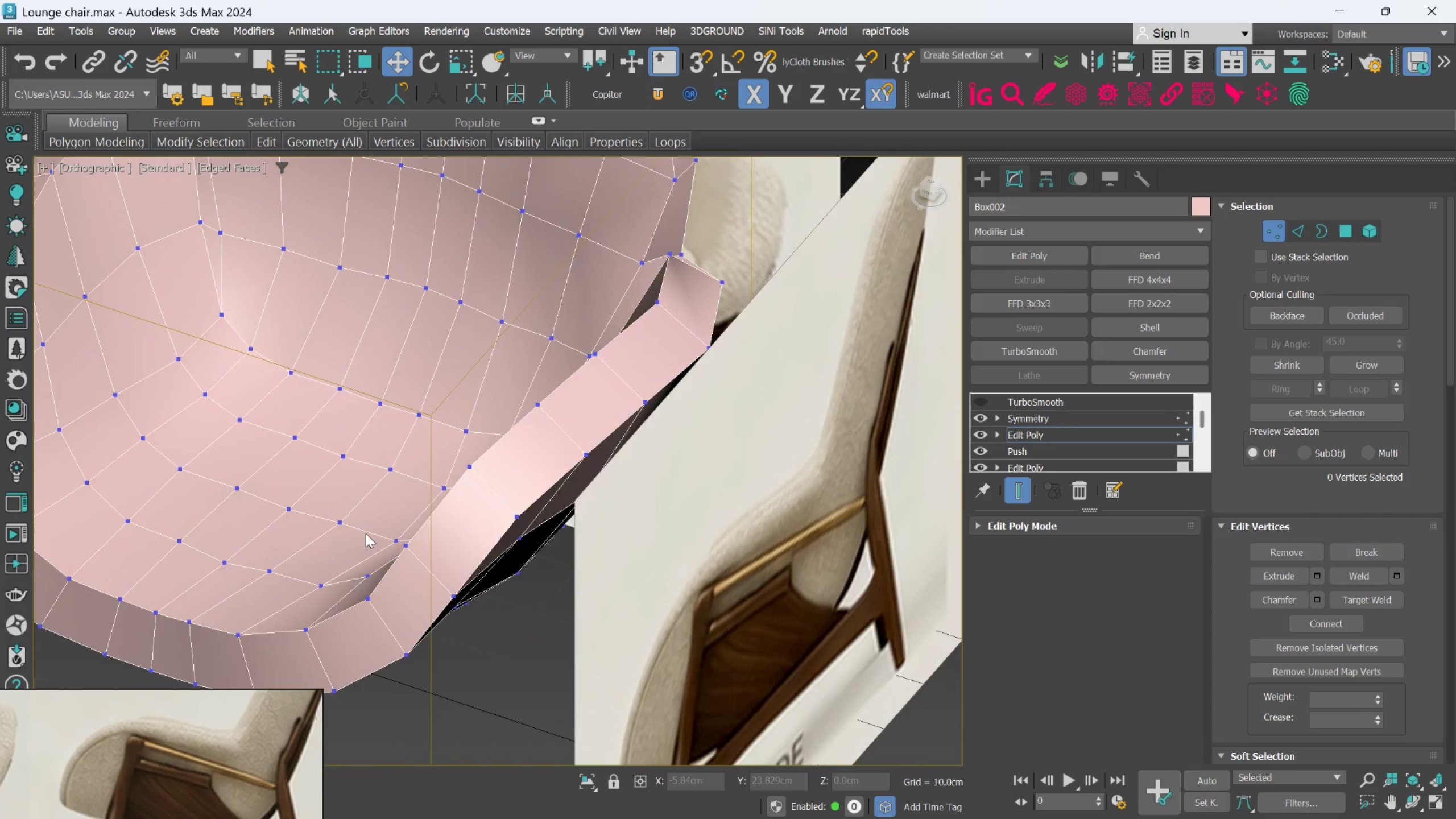 
scroll: coordinate [165, 496], scroll_direction: up, amount: 2.0
 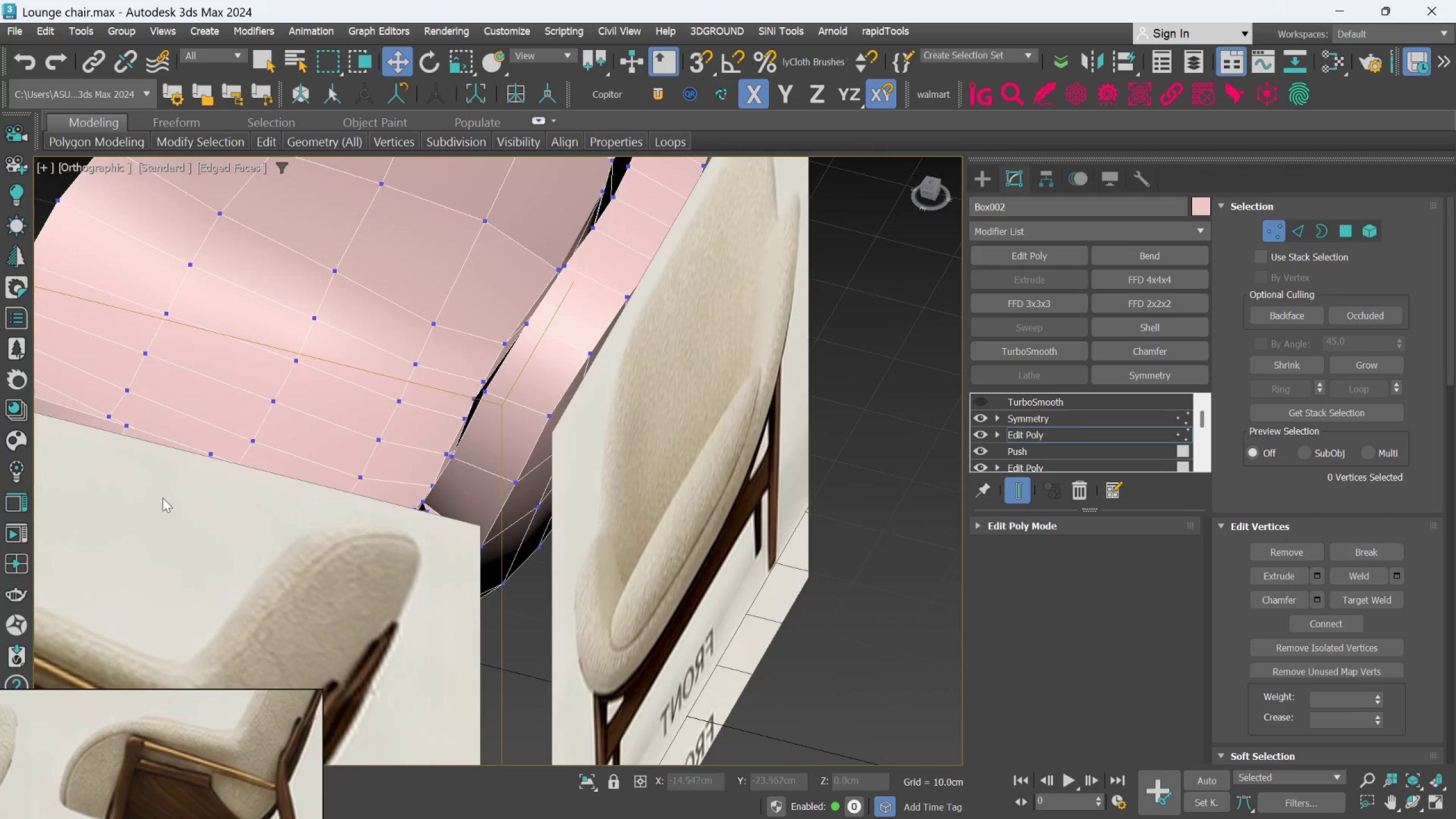 
key(Alt+AltLeft)
 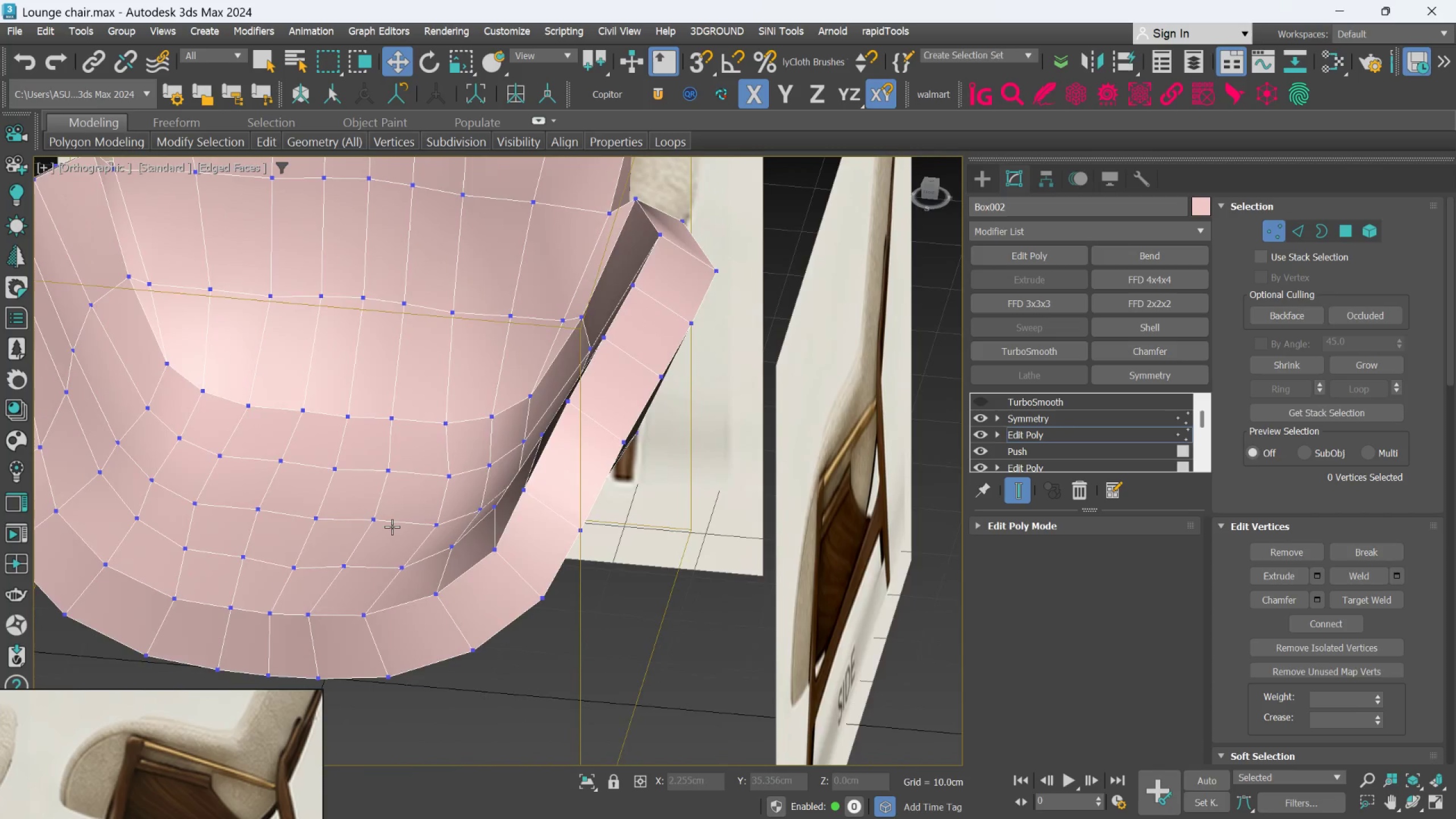 
key(F)
 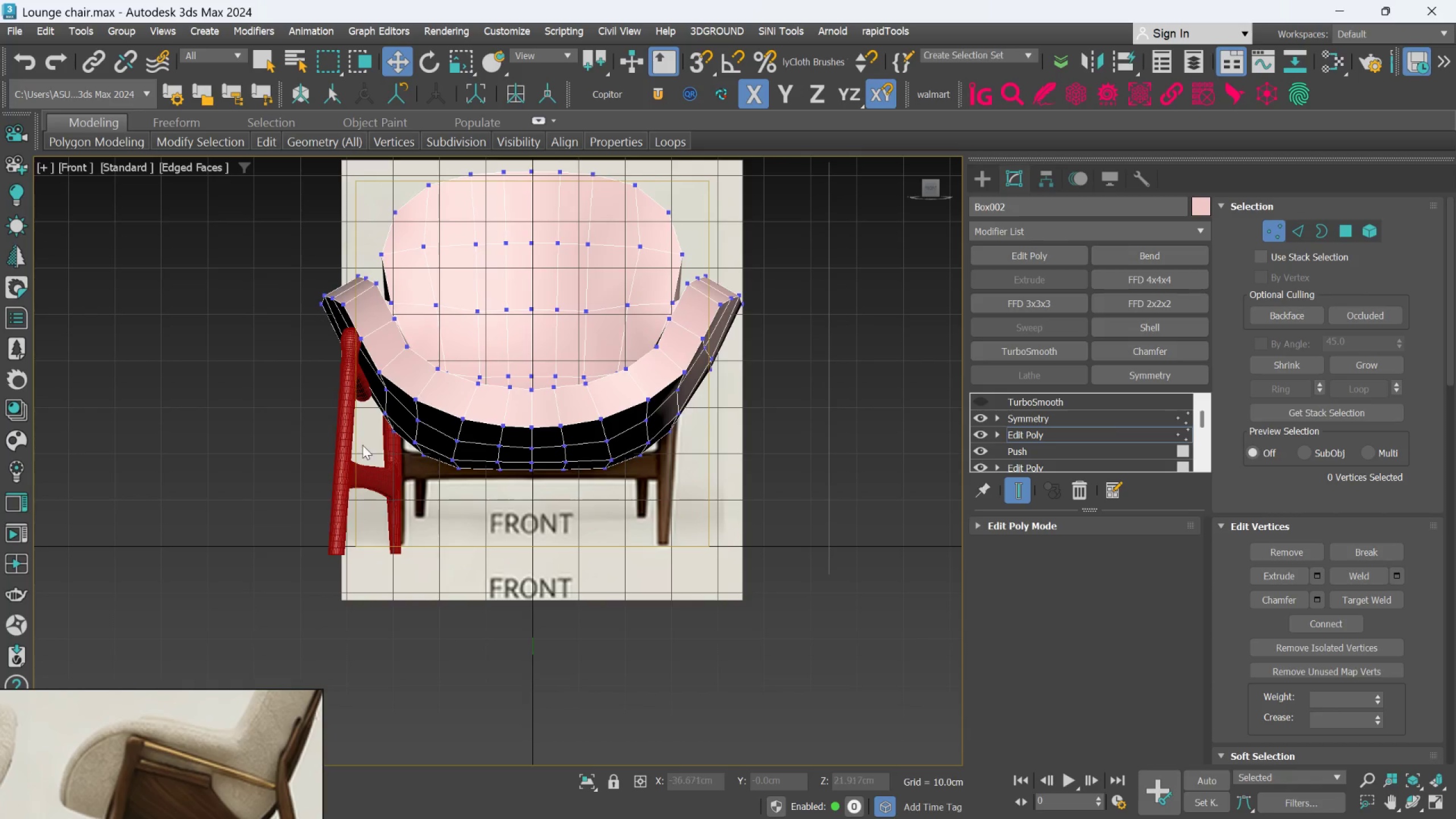 
scroll: coordinate [340, 420], scroll_direction: up, amount: 4.0
 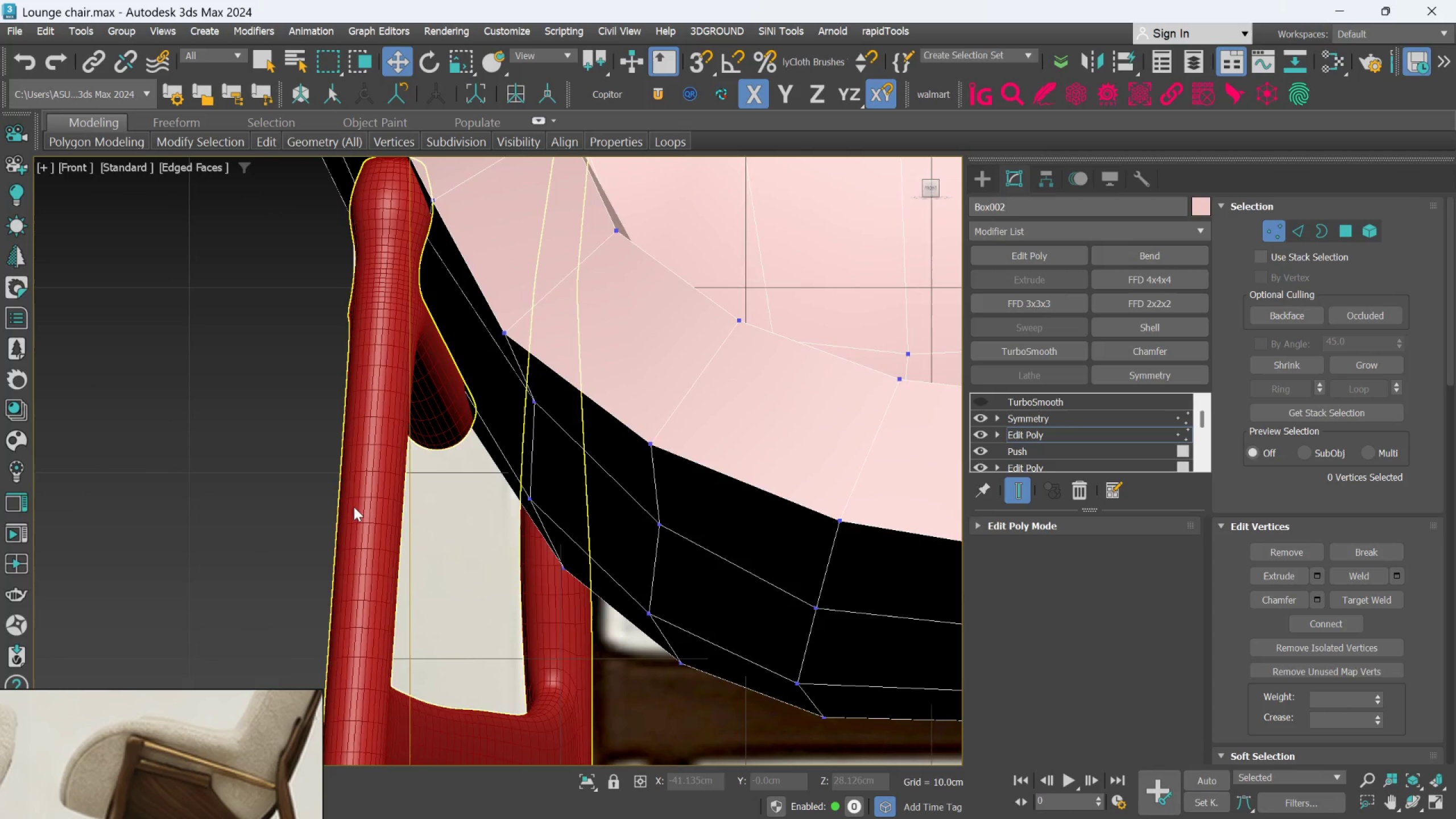 
scroll: coordinate [358, 487], scroll_direction: down, amount: 2.0
 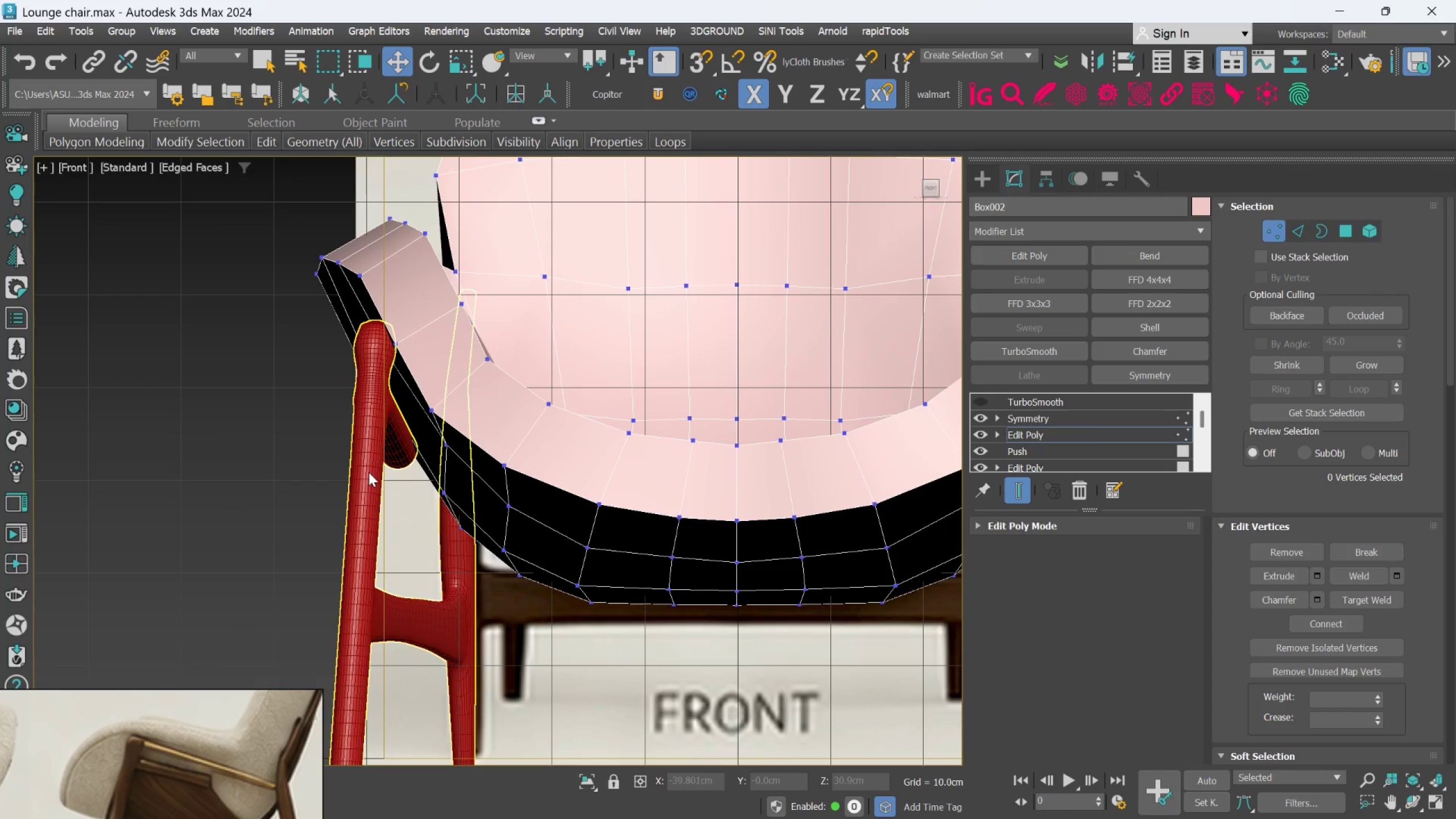 
hold_key(key=AltLeft, duration=0.86)
 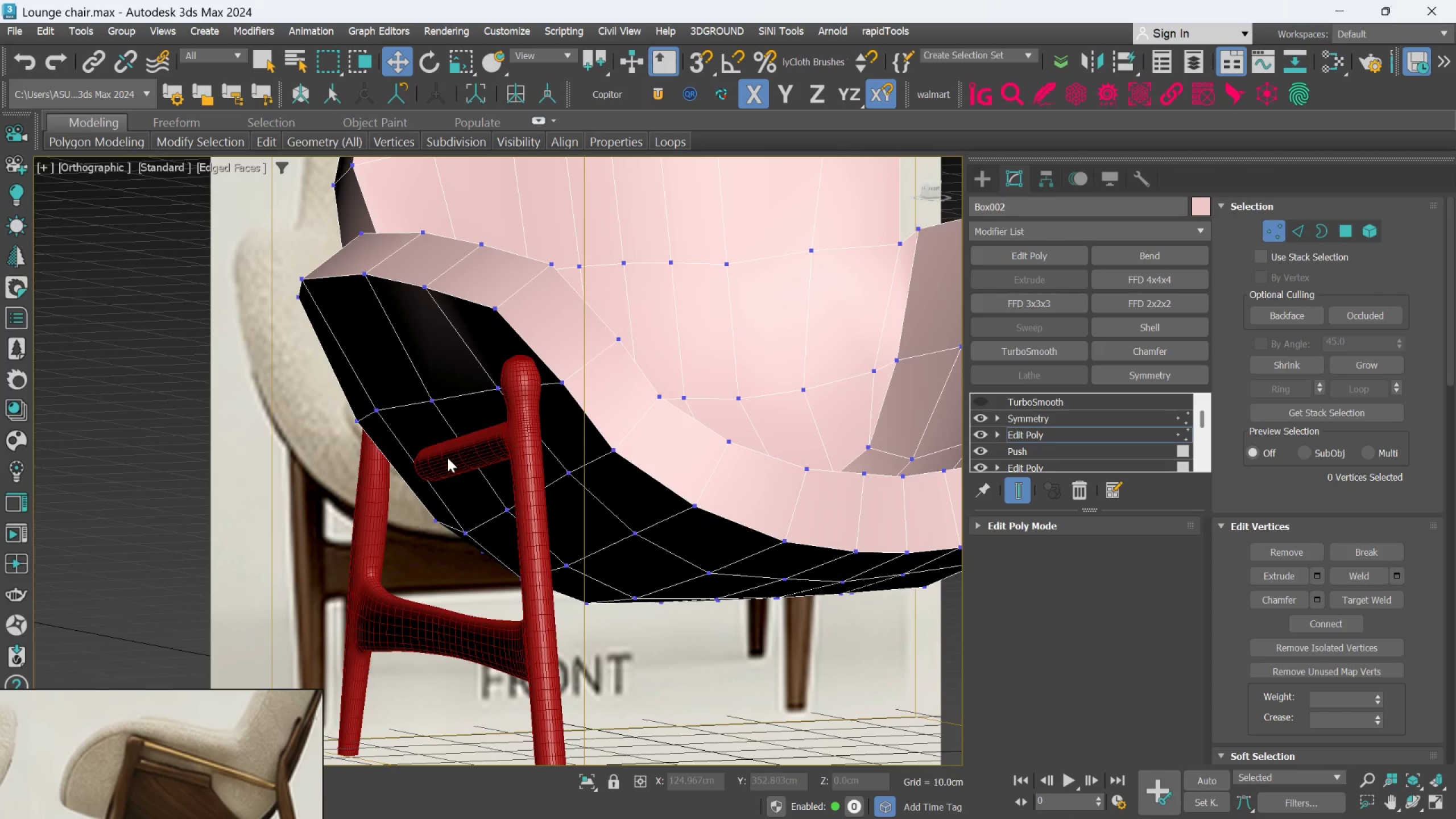 
hold_key(key=AltLeft, duration=0.77)
 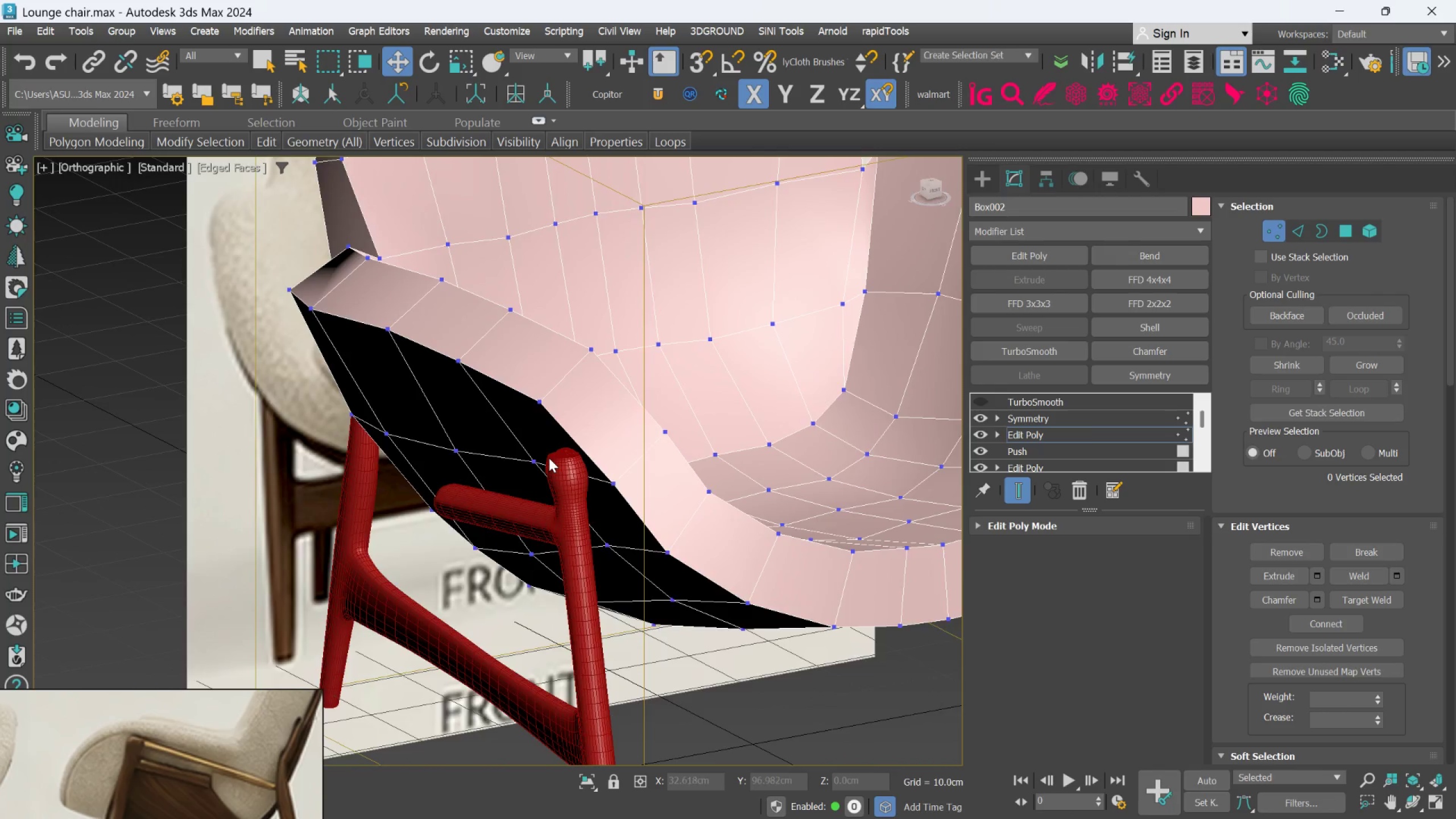 
hold_key(key=AltLeft, duration=0.36)
 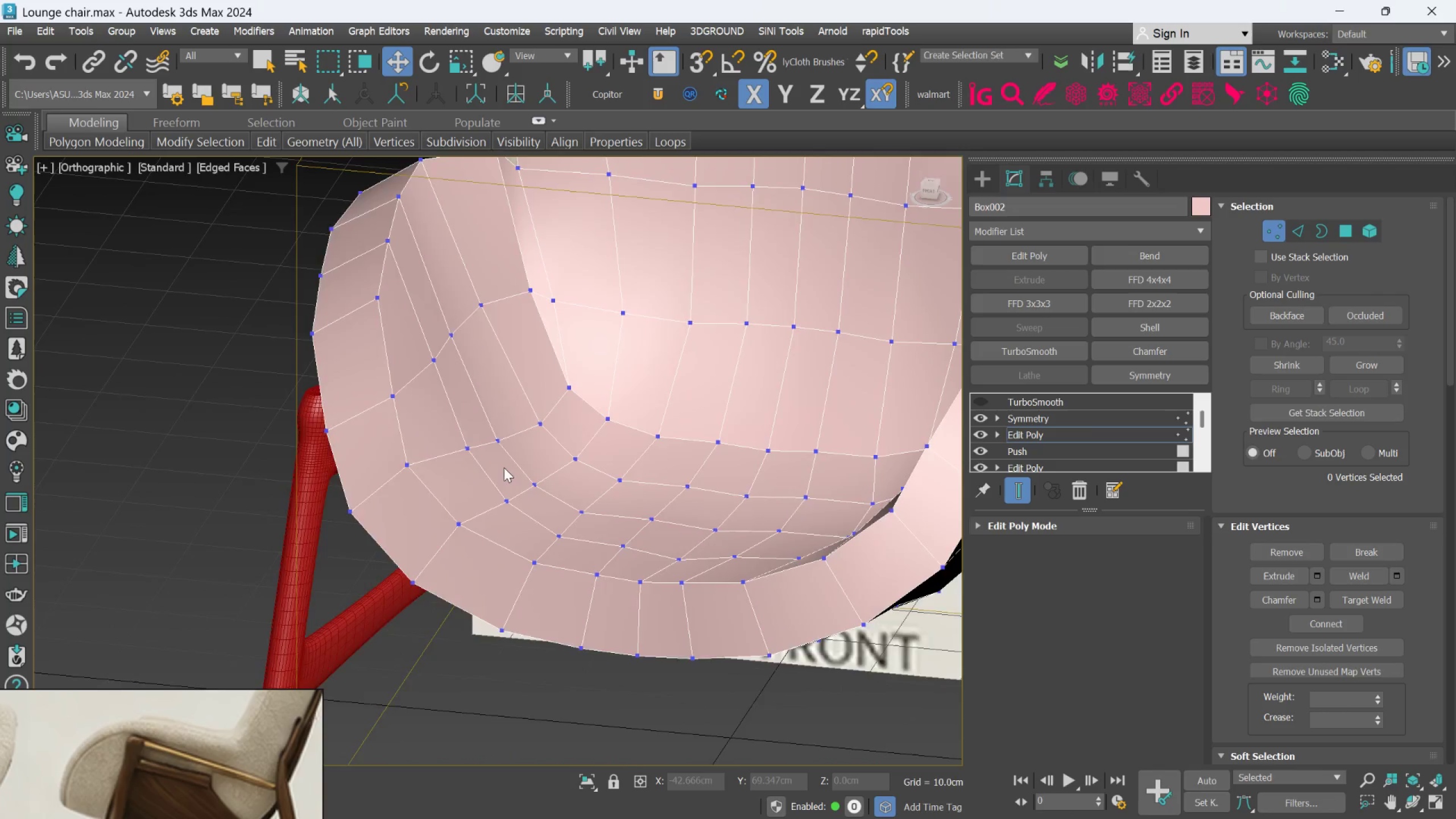 
scroll: coordinate [549, 462], scroll_direction: none, amount: 0.0
 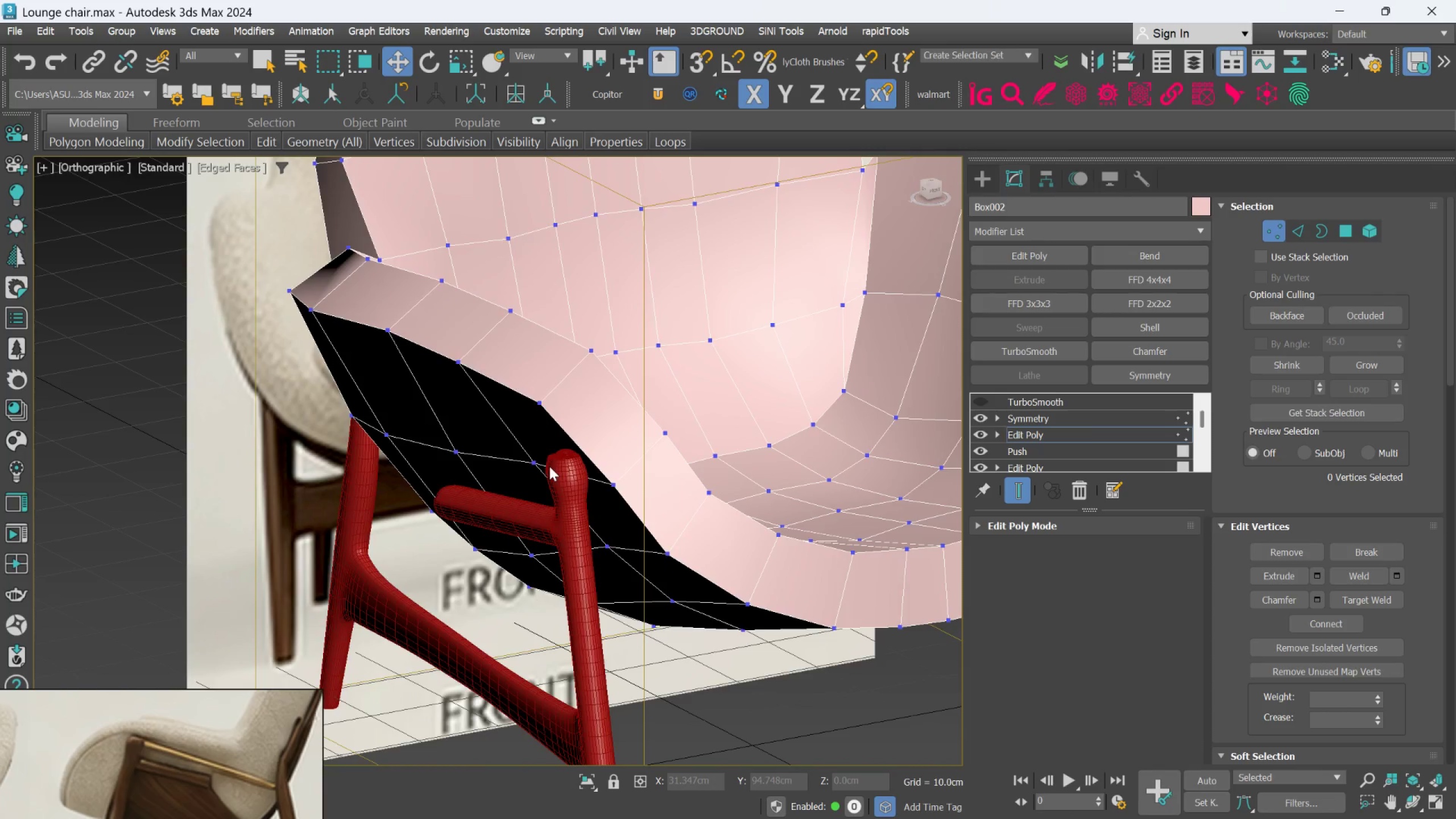 
key(Alt+AltLeft)
 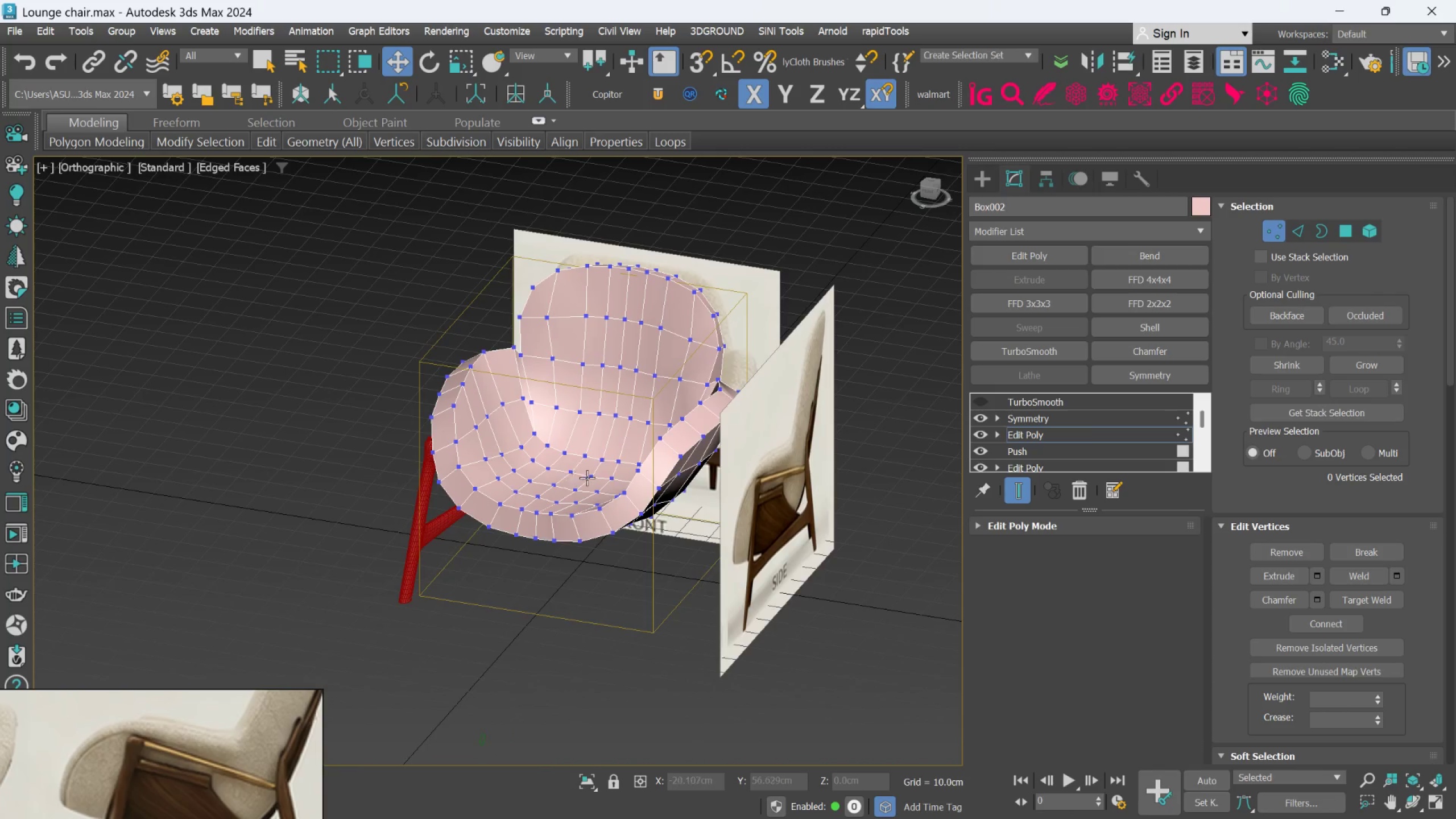 
scroll: coordinate [504, 472], scroll_direction: down, amount: 3.0
 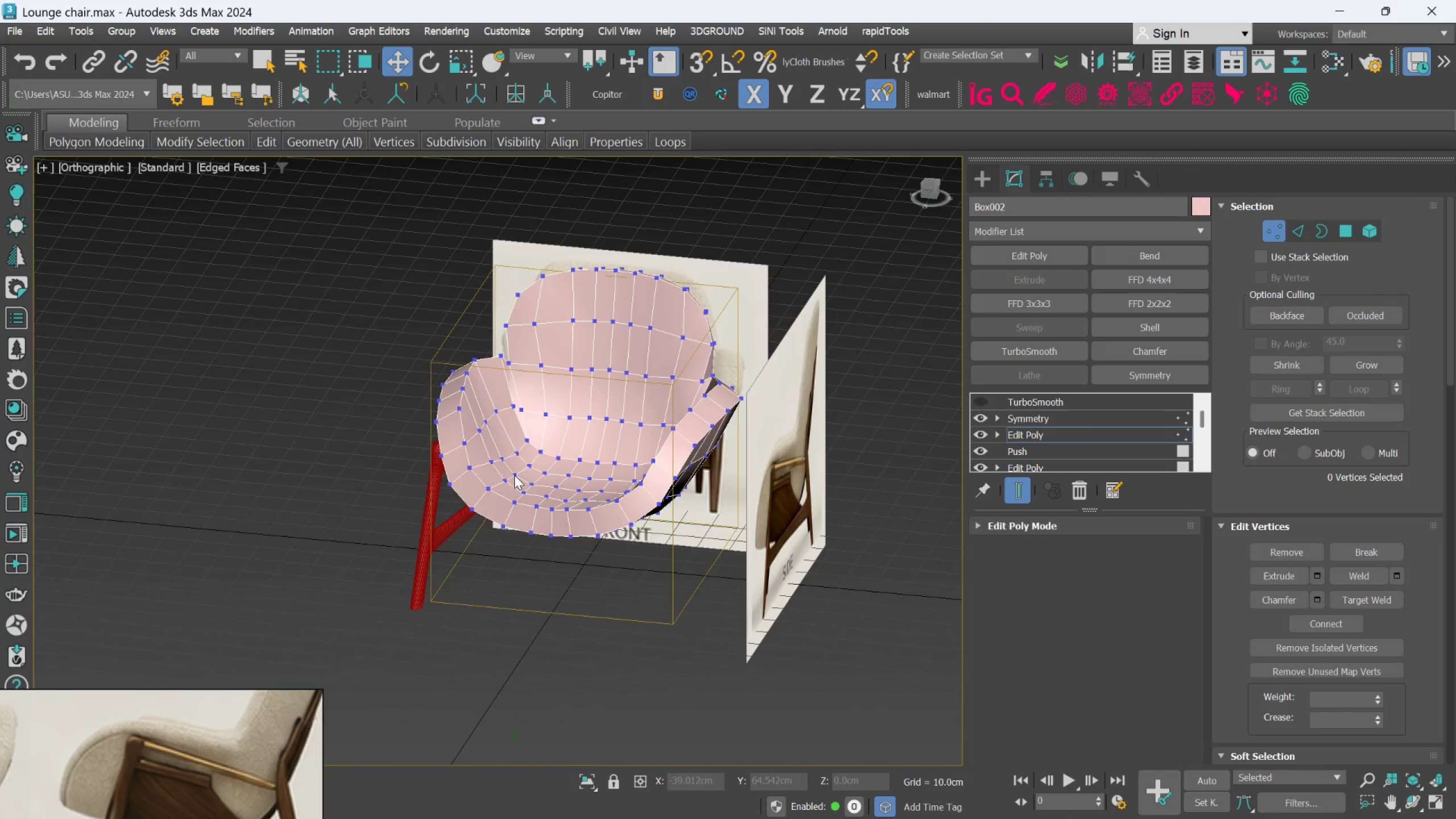 
hold_key(key=AltLeft, duration=0.7)
 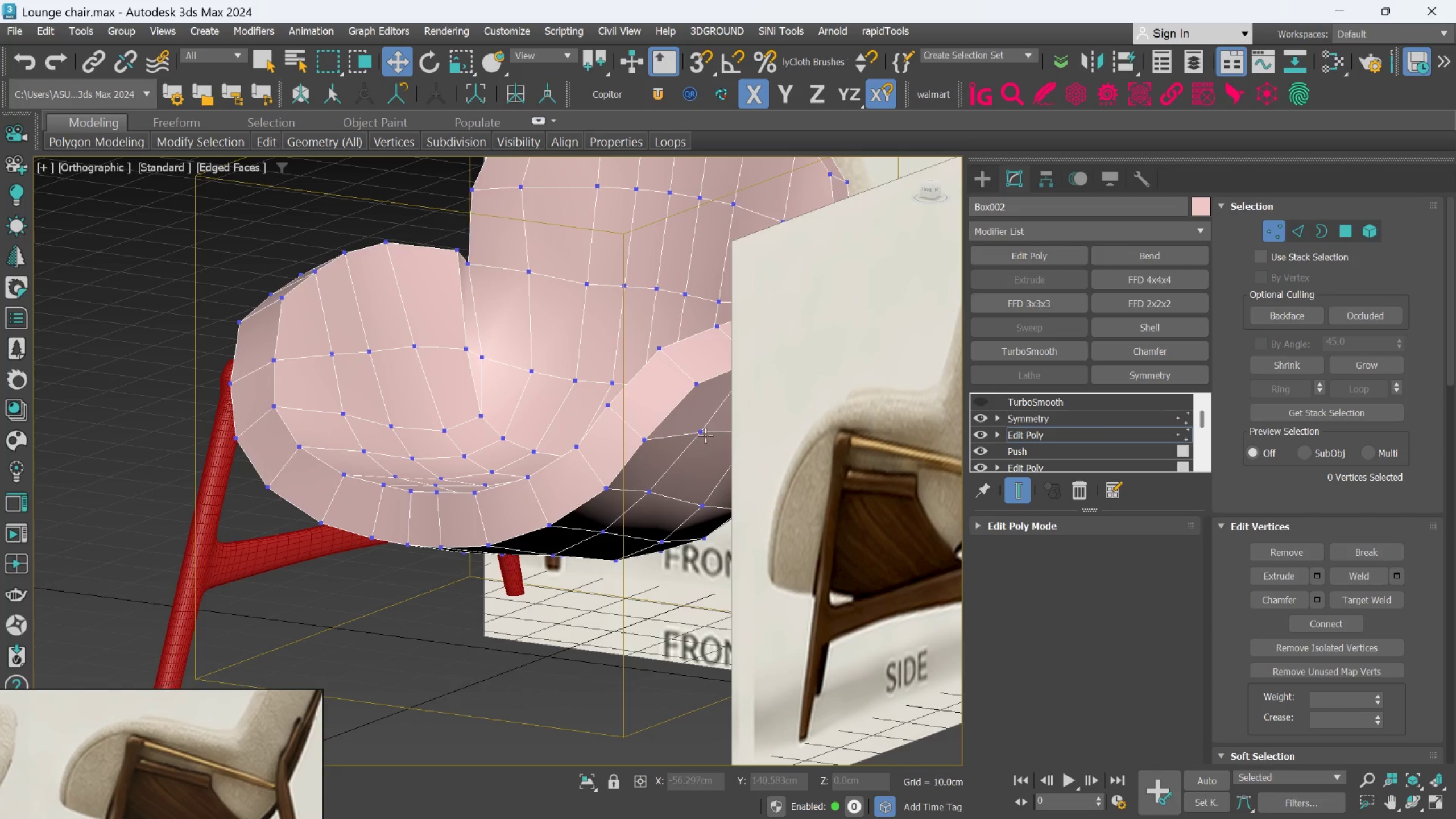 
scroll: coordinate [620, 485], scroll_direction: up, amount: 2.0
 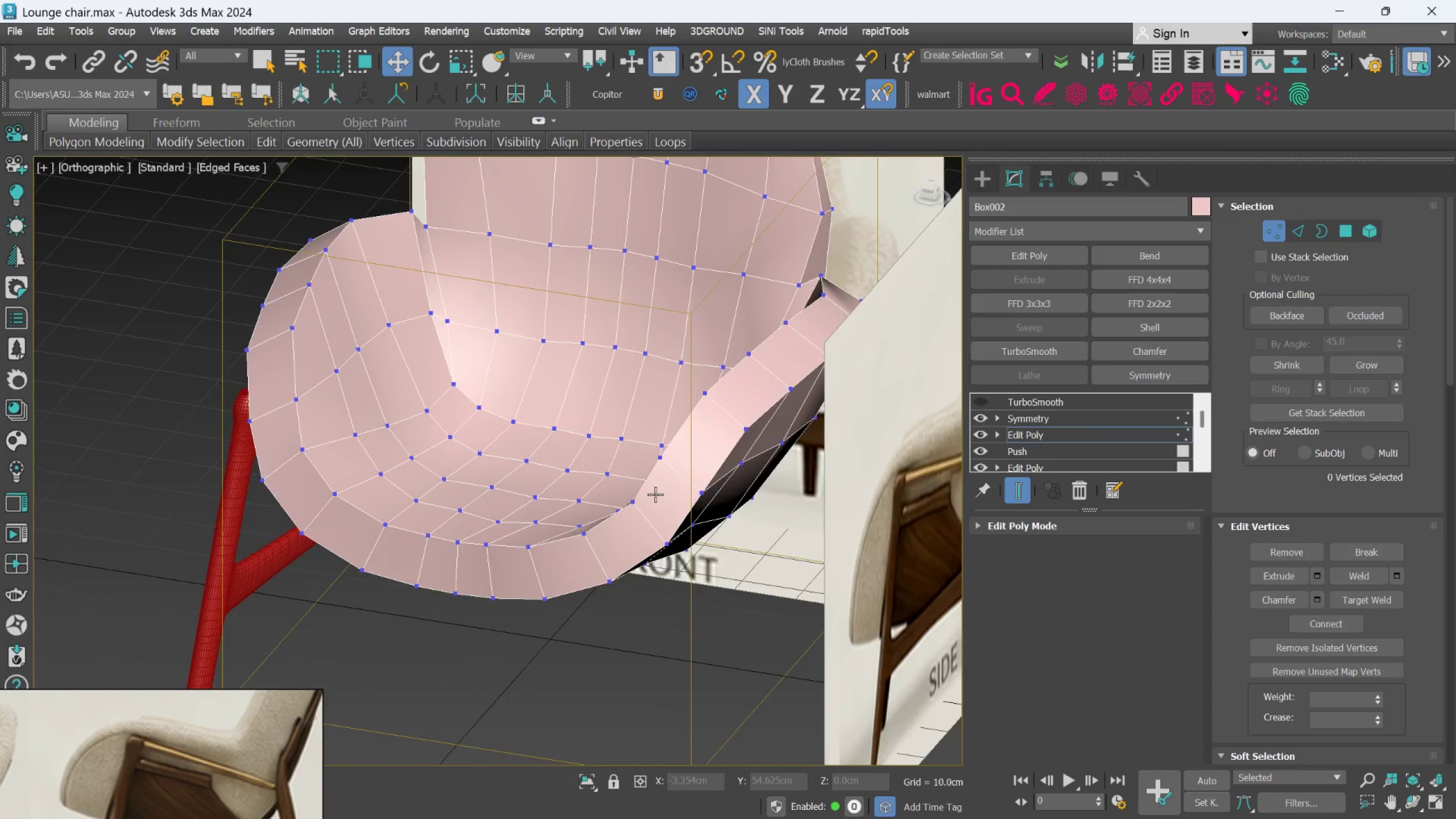 
left_click([705, 433])
 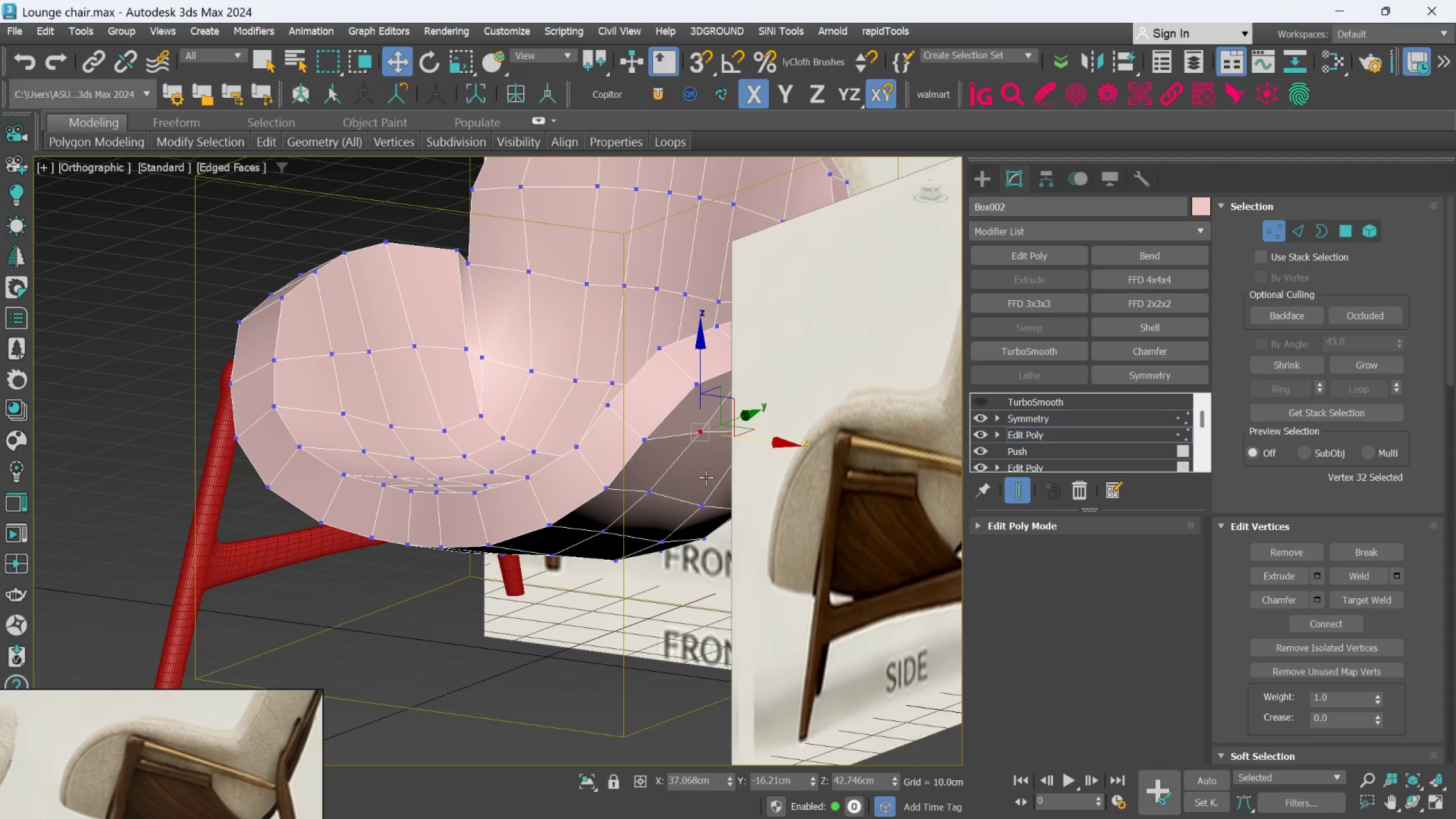 
hold_key(key=AltLeft, duration=1.5)
 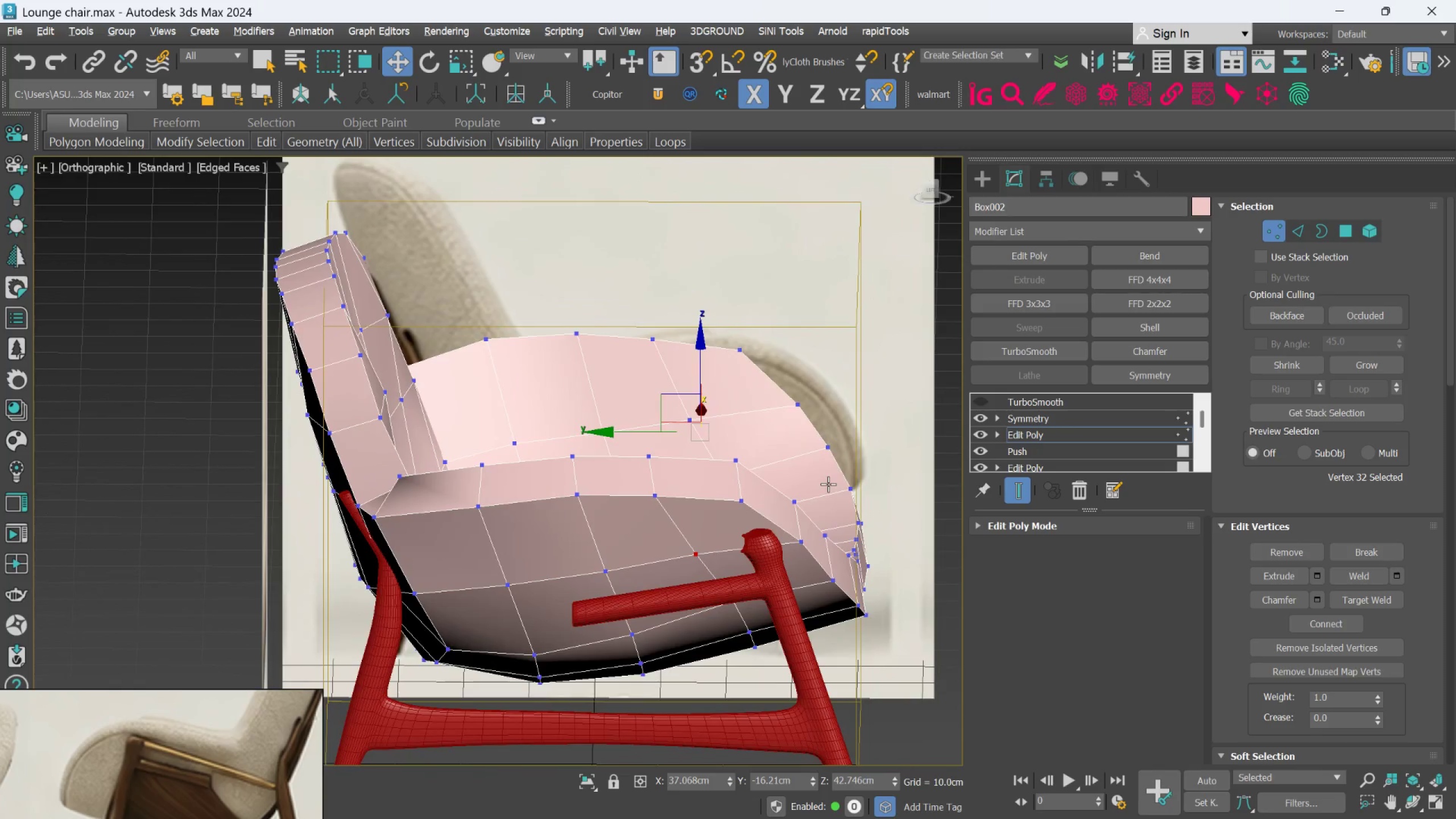 
key(Alt+AltLeft)
 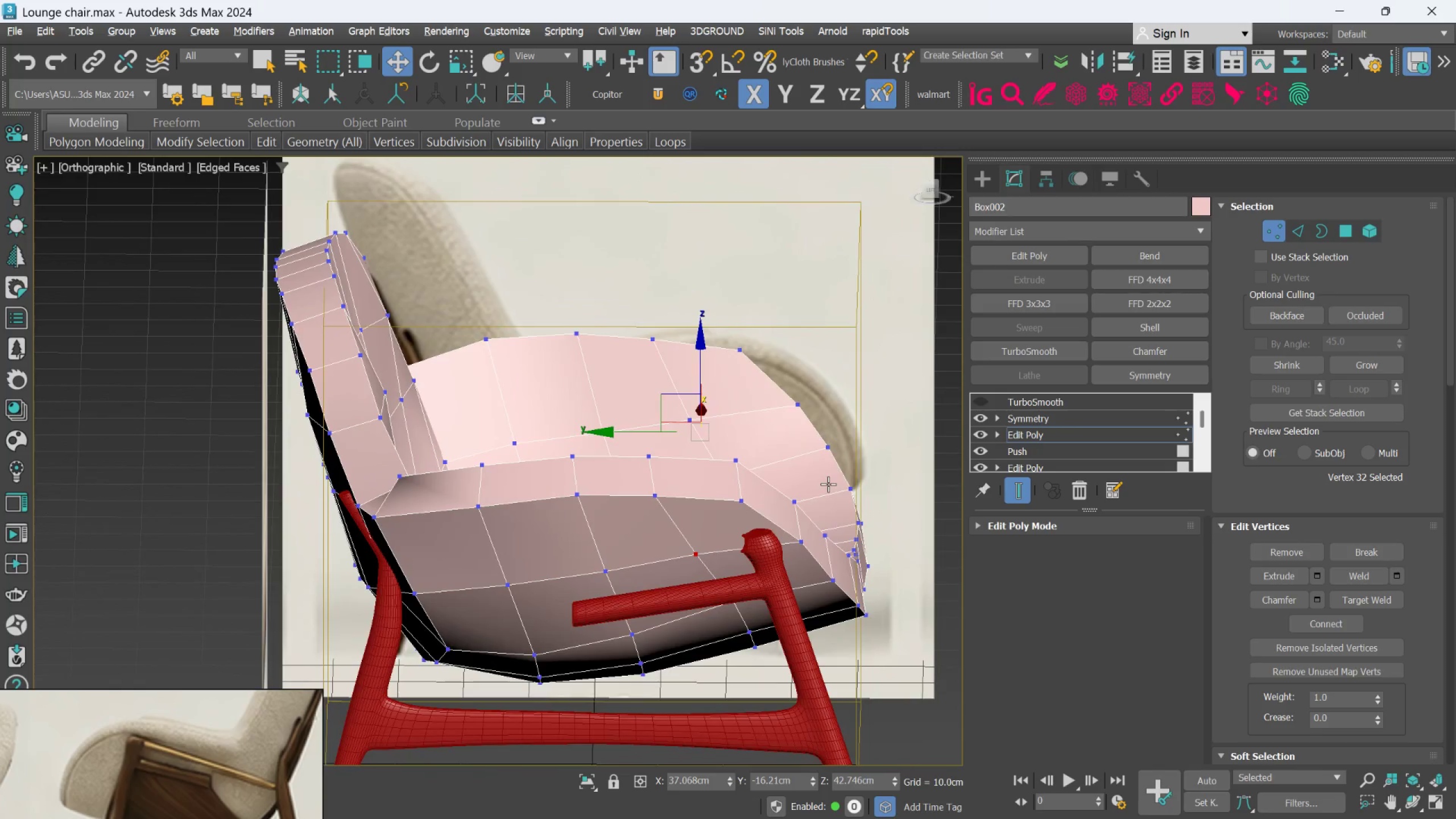 
key(Alt+AltLeft)
 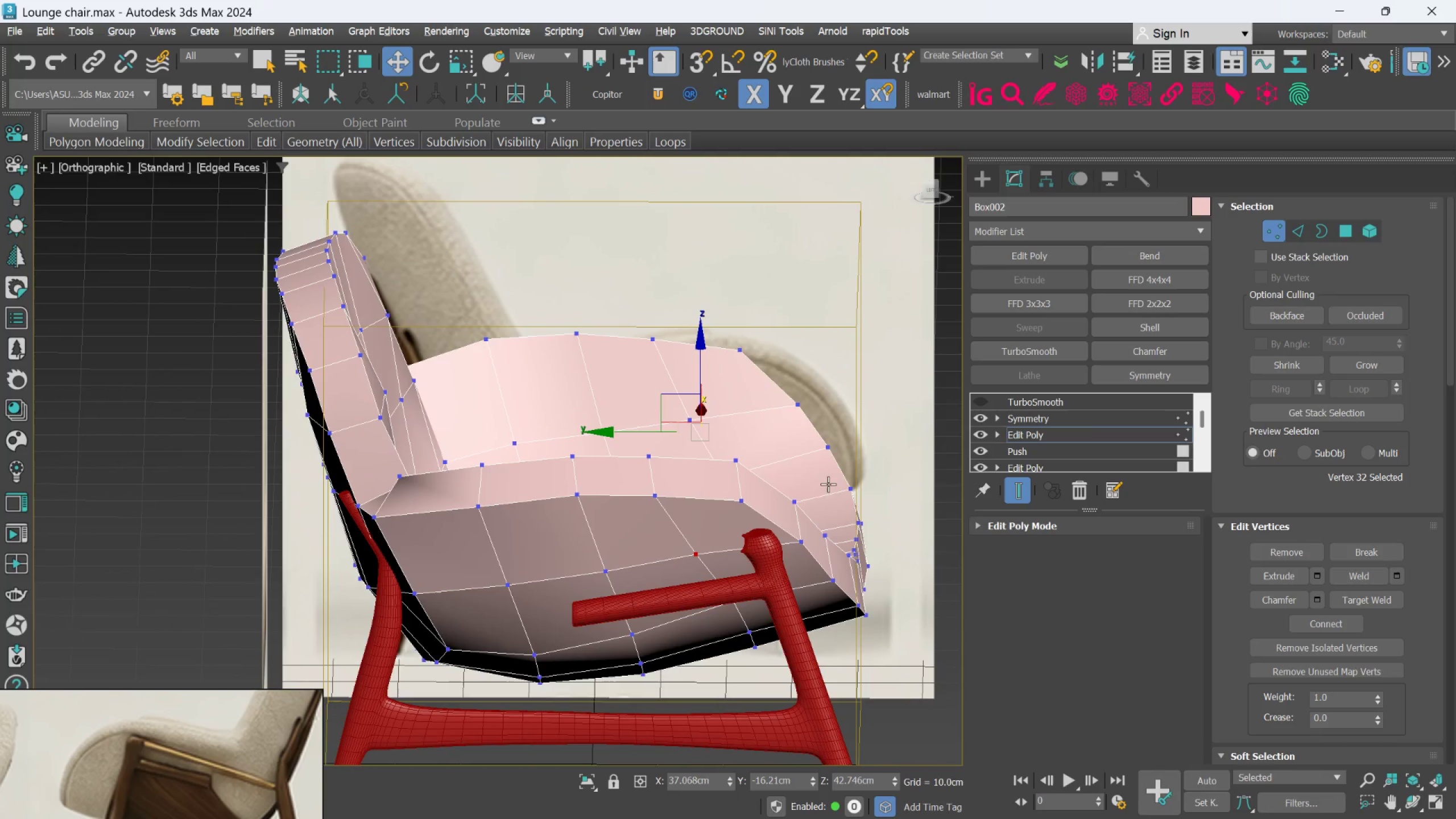 
key(Alt+AltLeft)
 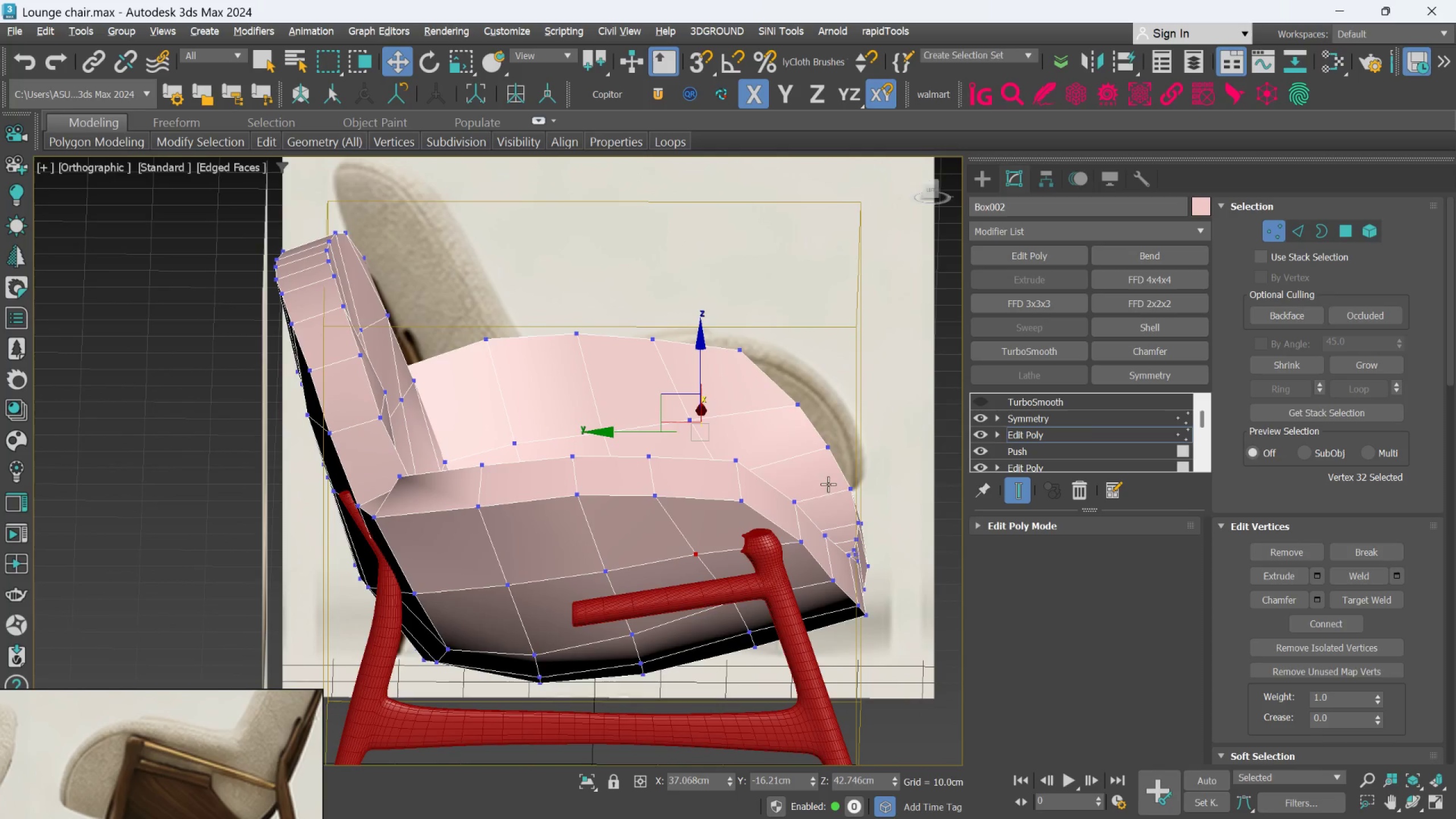 
key(Alt+AltLeft)
 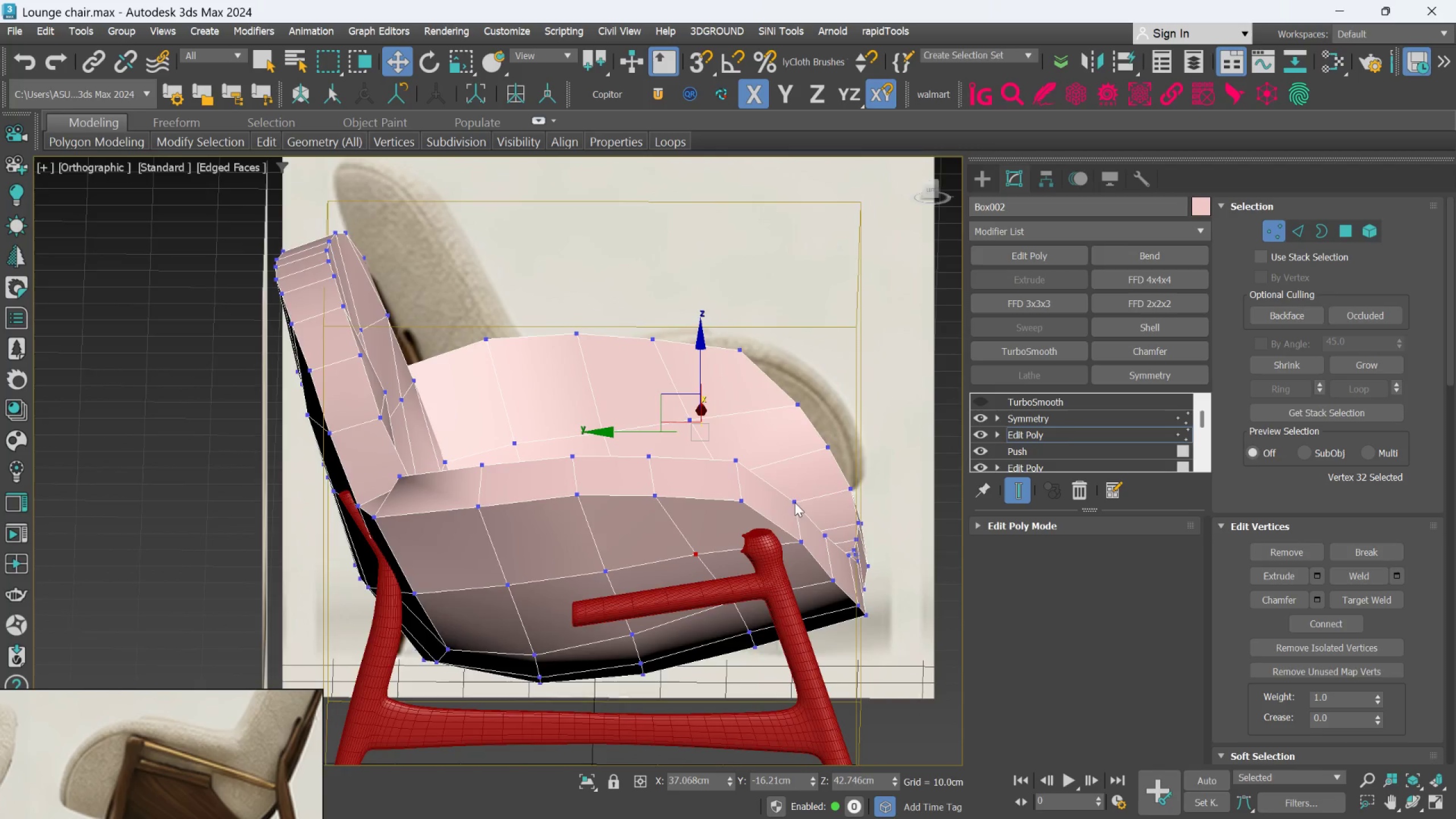 
hold_key(key=AltLeft, duration=0.77)
 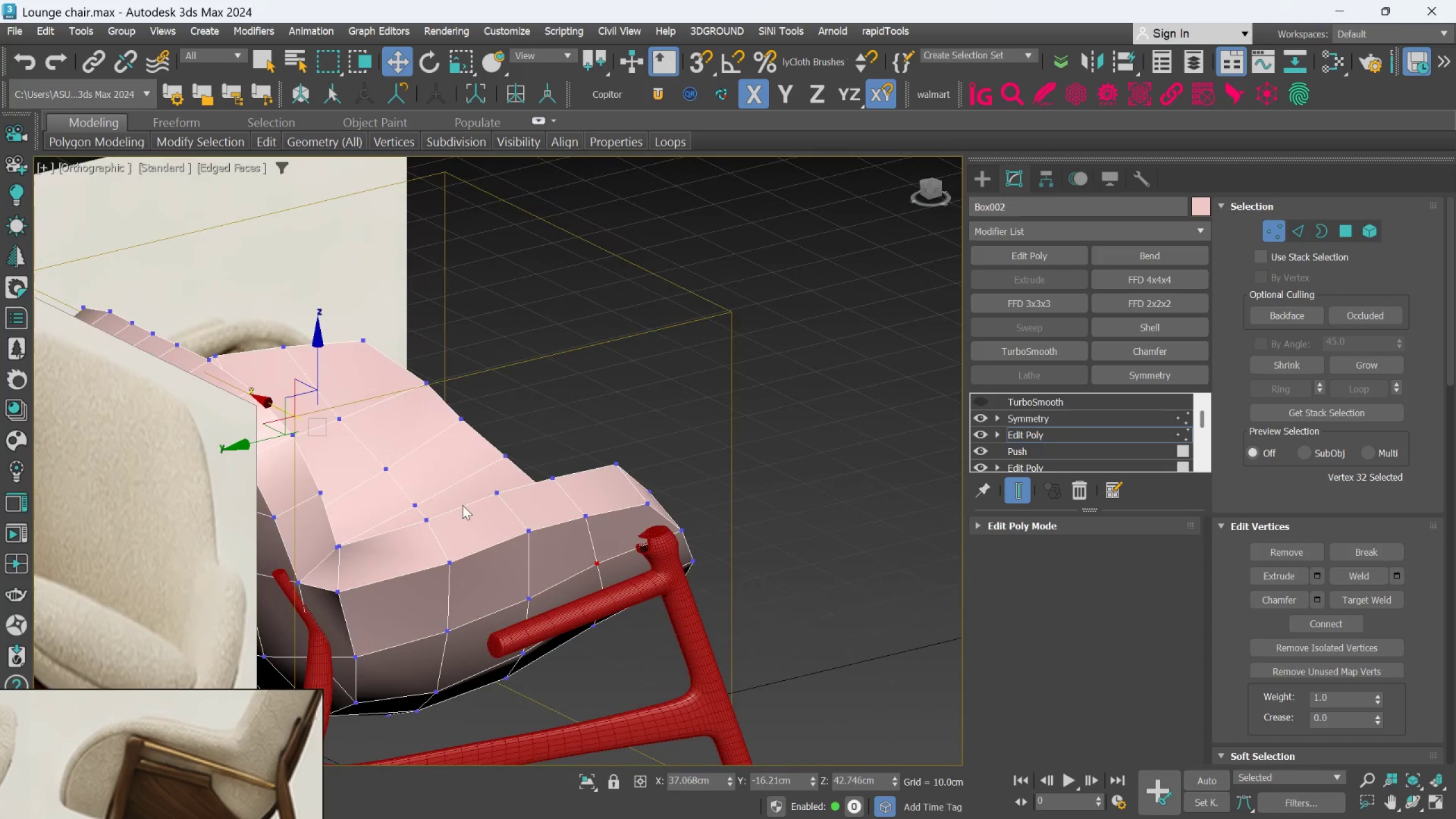 
hold_key(key=AltLeft, duration=0.73)
 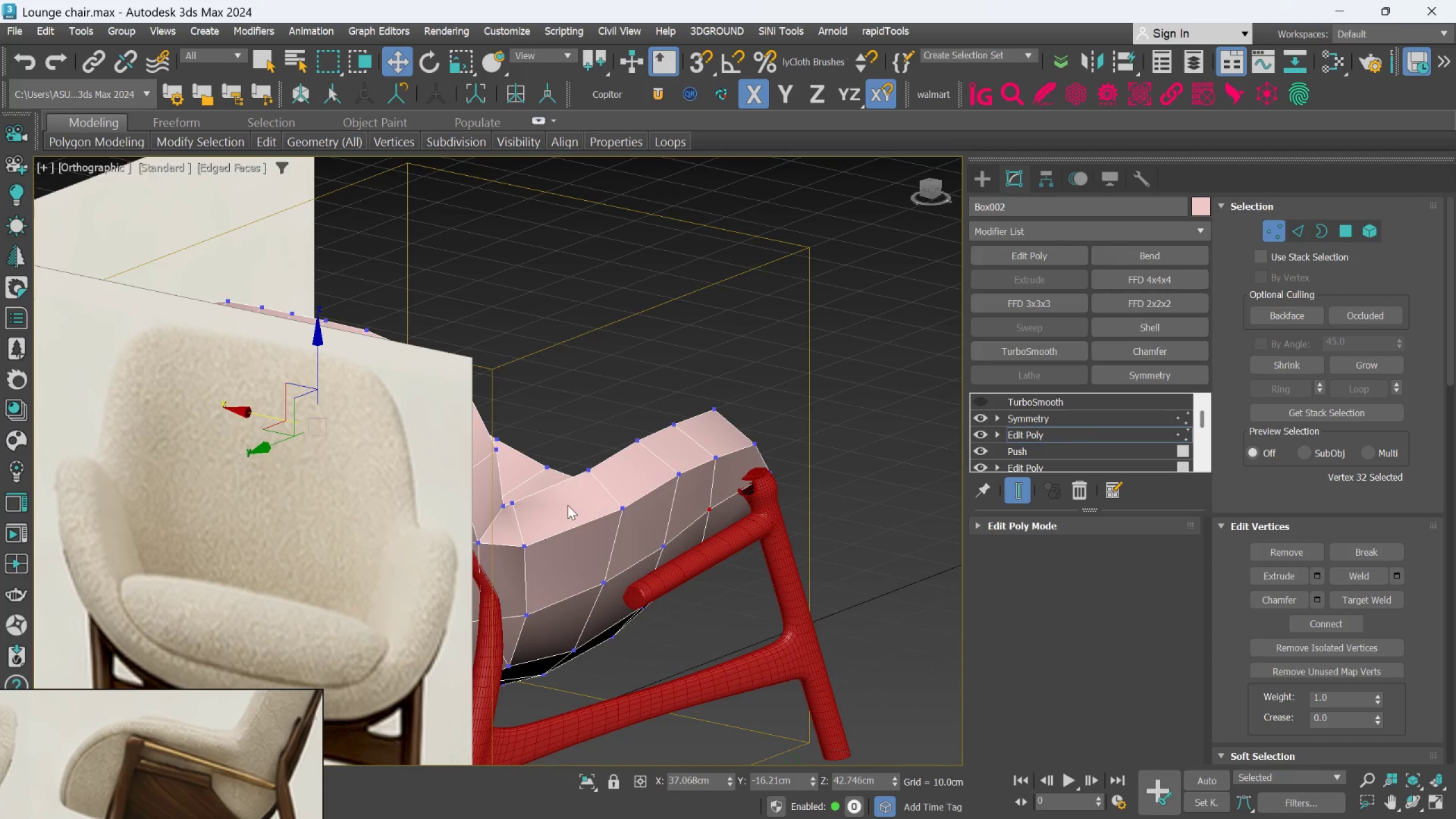 
hold_key(key=AltLeft, duration=1.0)
 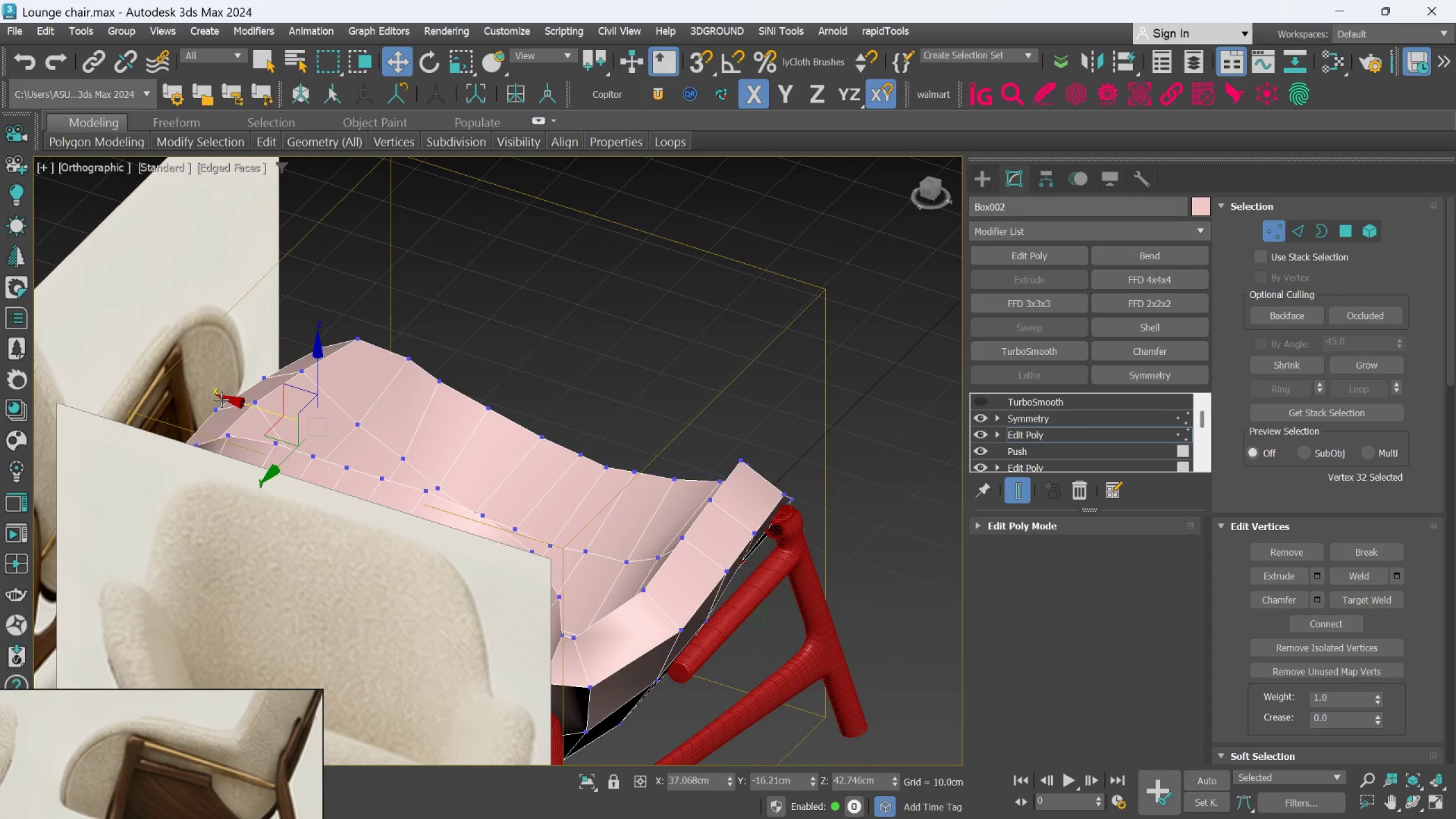 
hold_key(key=AltLeft, duration=0.64)
 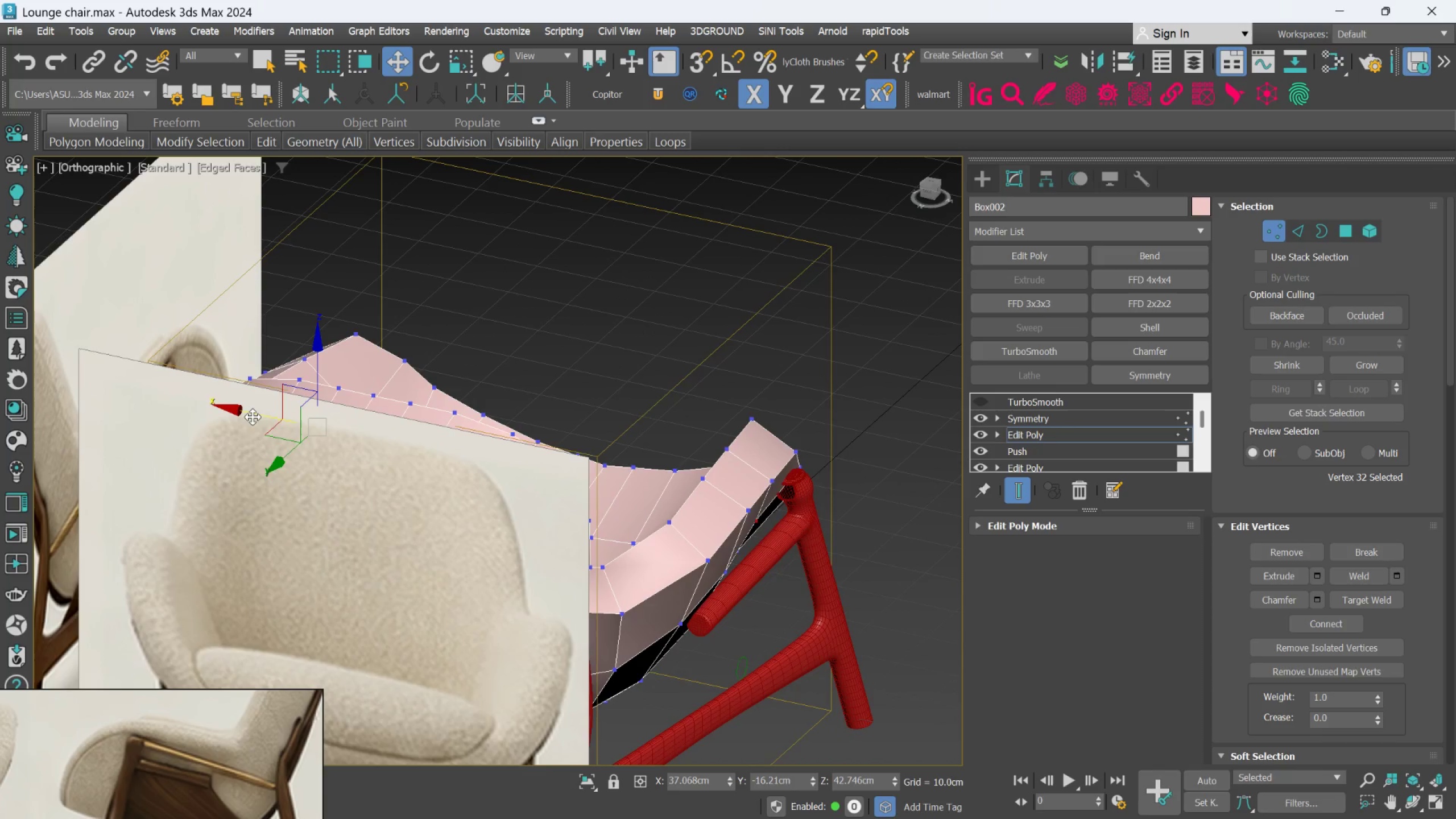 
left_click_drag(start_coordinate=[253, 417], to_coordinate=[233, 325])
 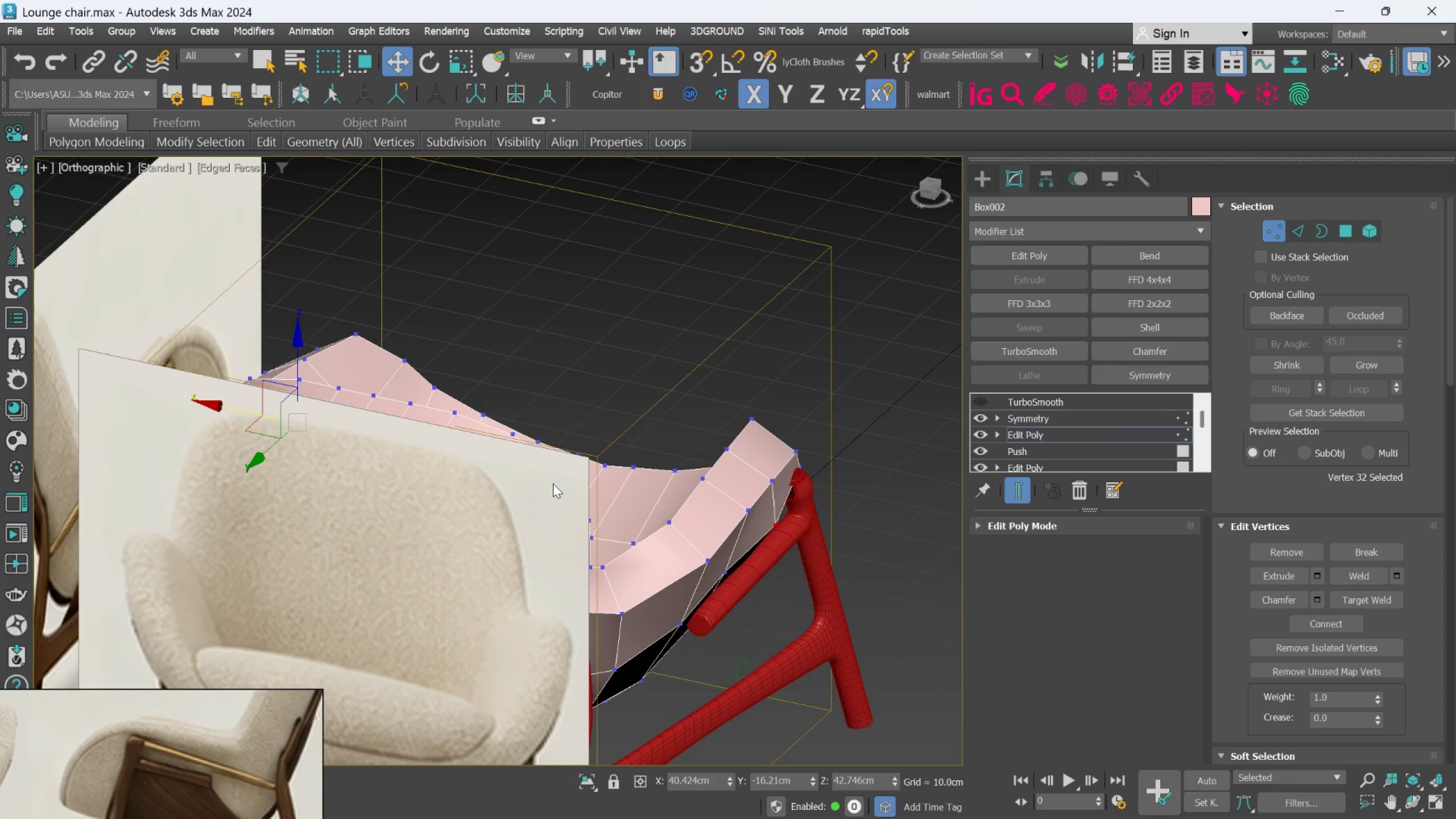 
hold_key(key=AltLeft, duration=0.7)
 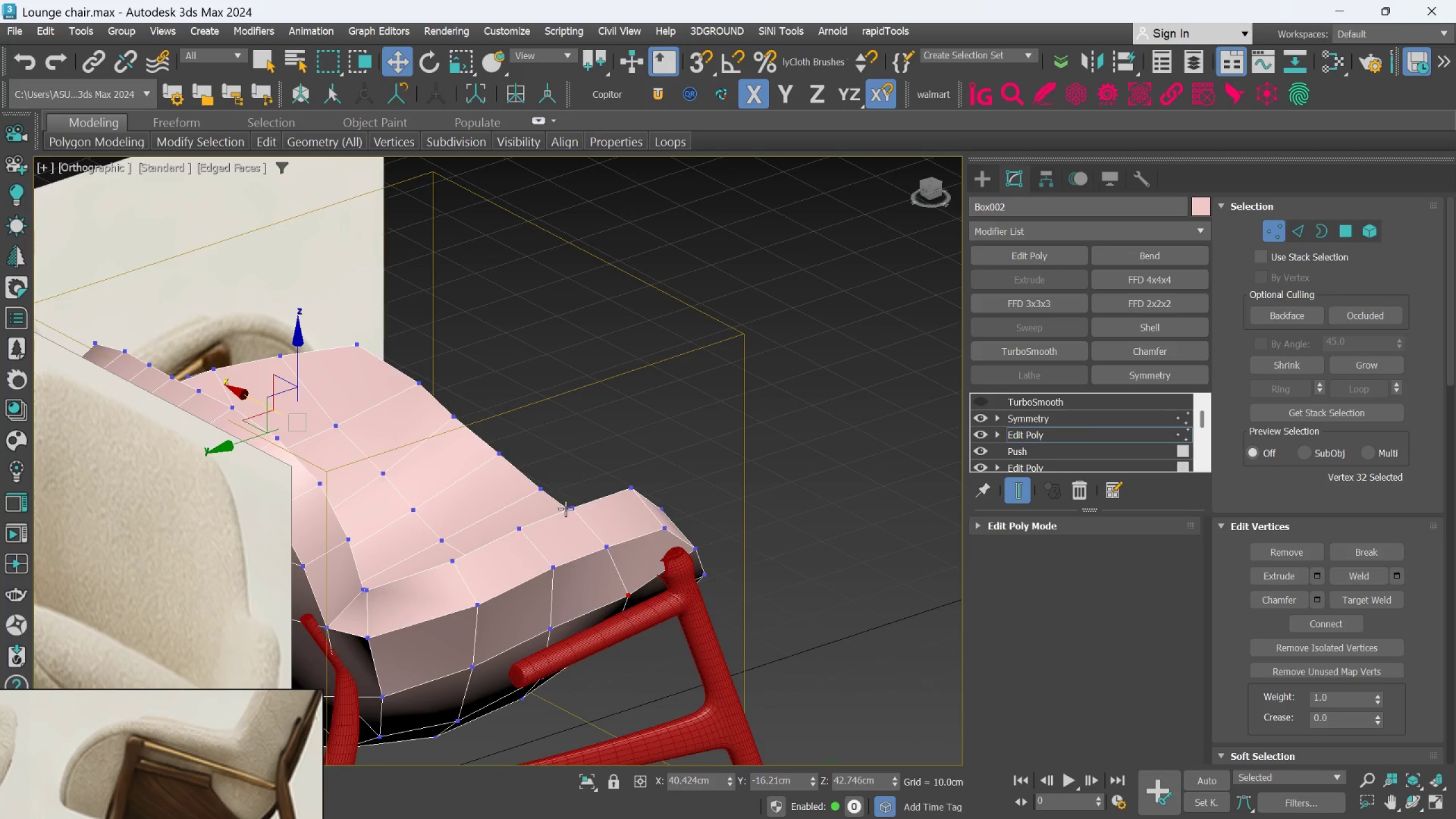 
hold_key(key=AltLeft, duration=0.52)
 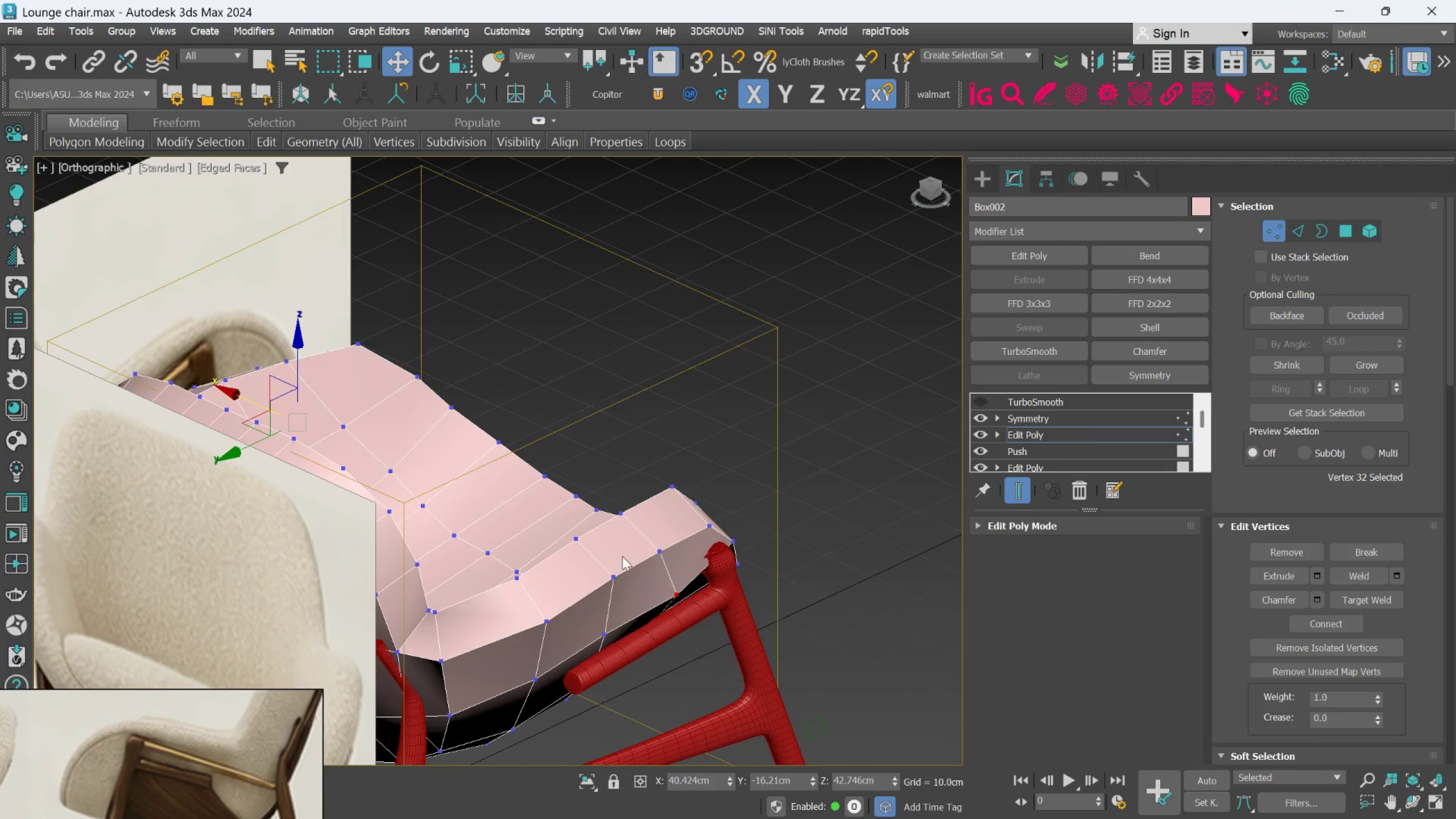 
middle_click([623, 557])
 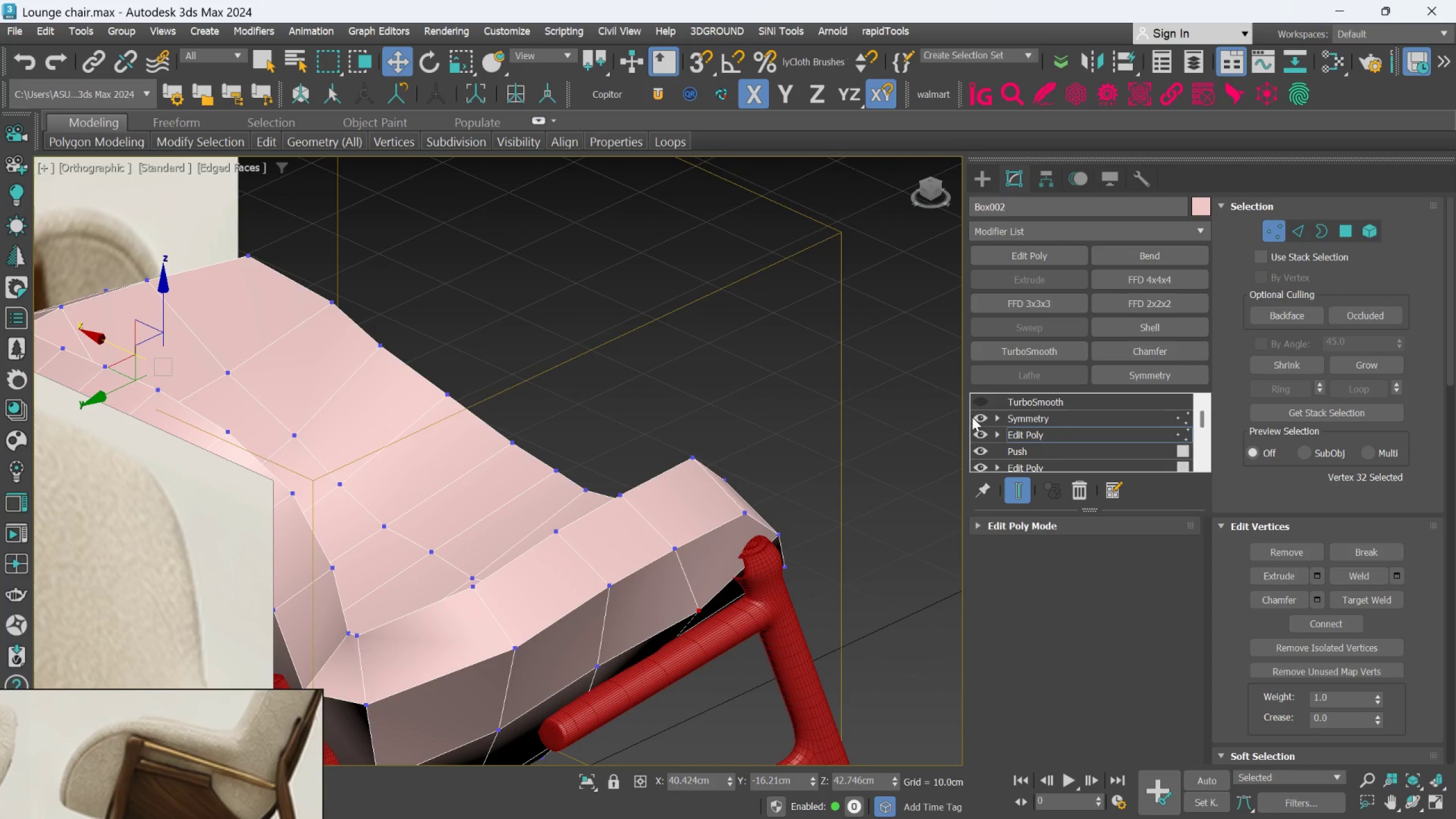 
scroll: coordinate [623, 557], scroll_direction: up, amount: 1.0
 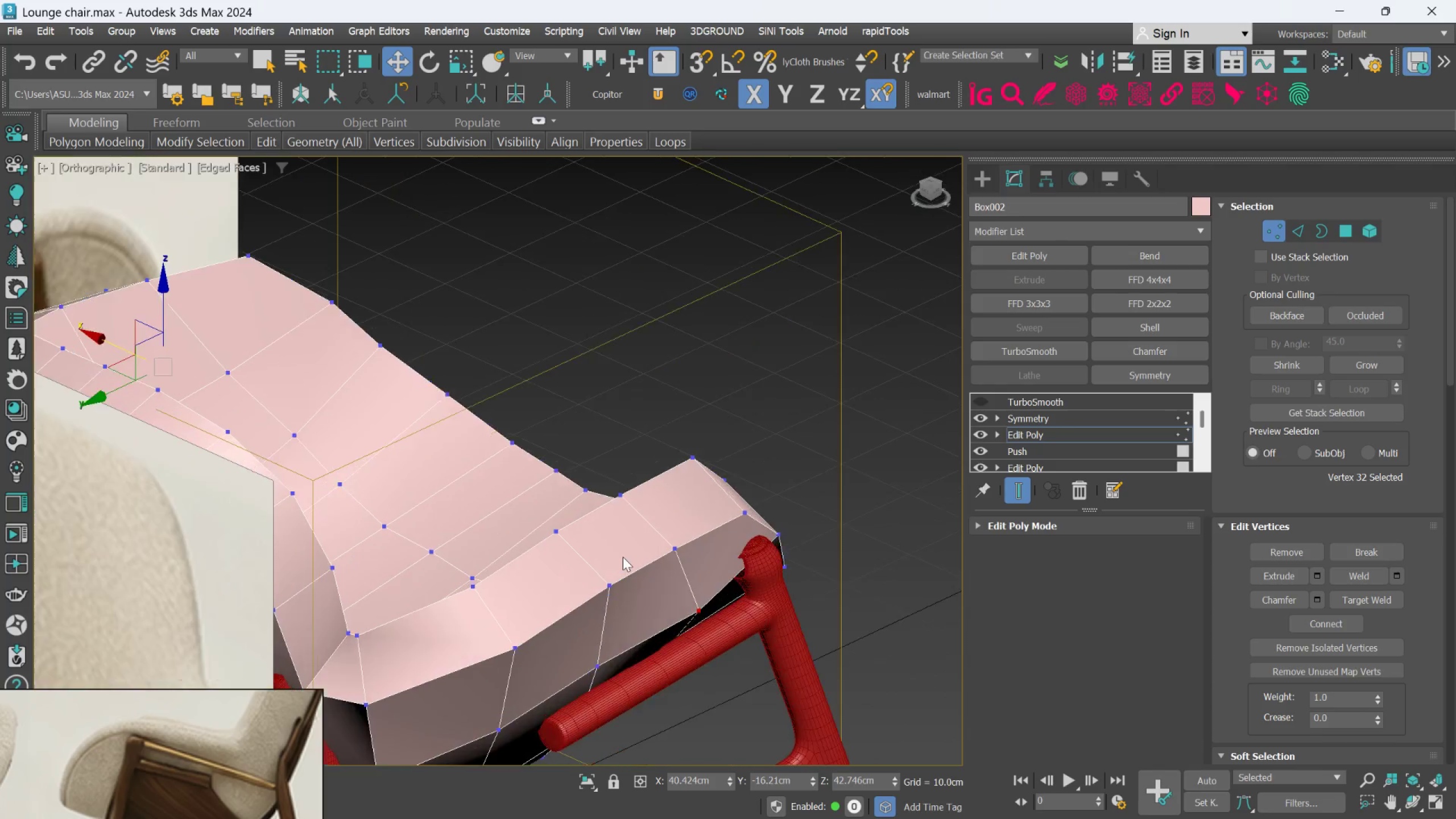 
left_click([978, 402])
 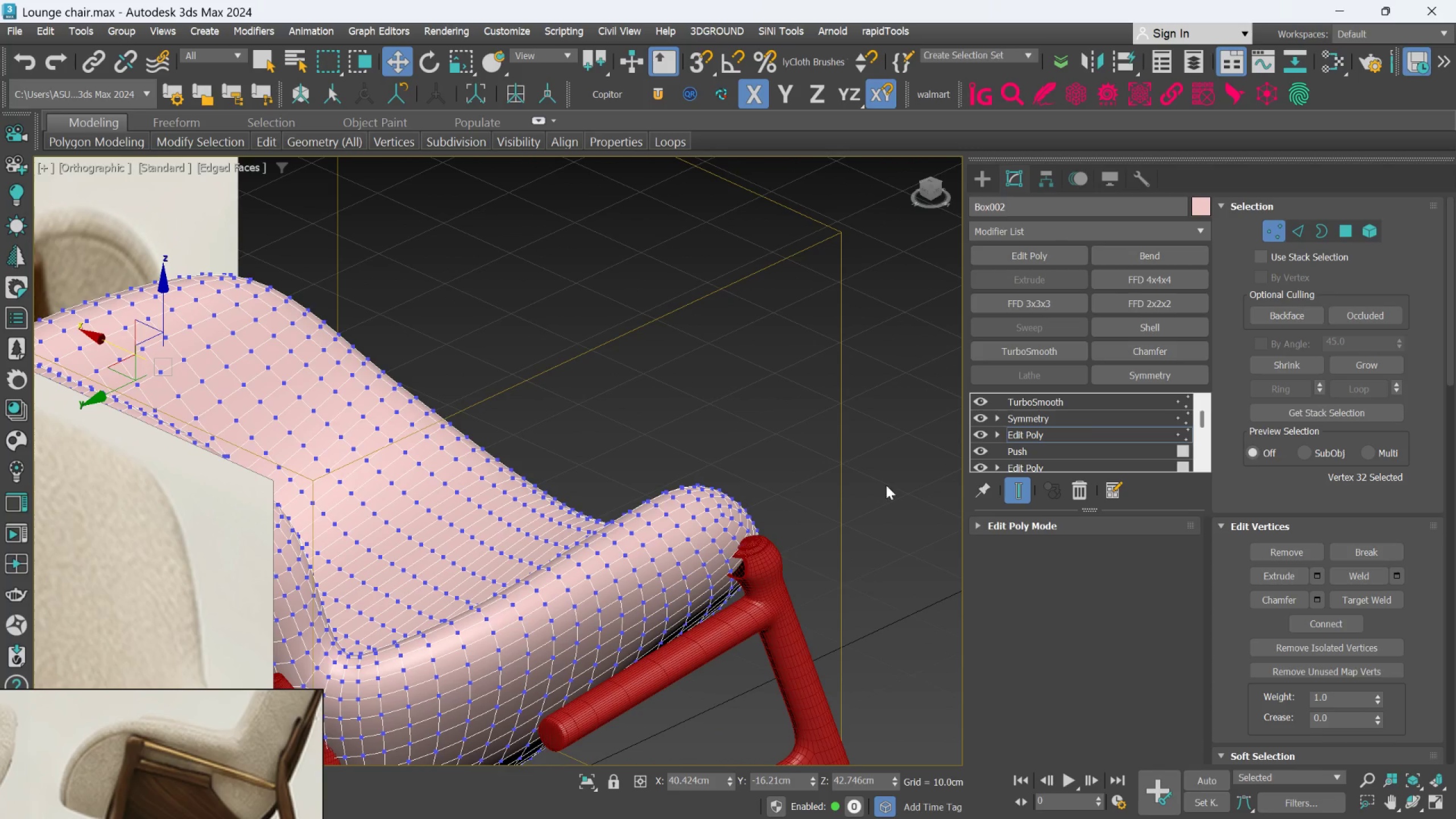 
scroll: coordinate [747, 562], scroll_direction: down, amount: 2.0
 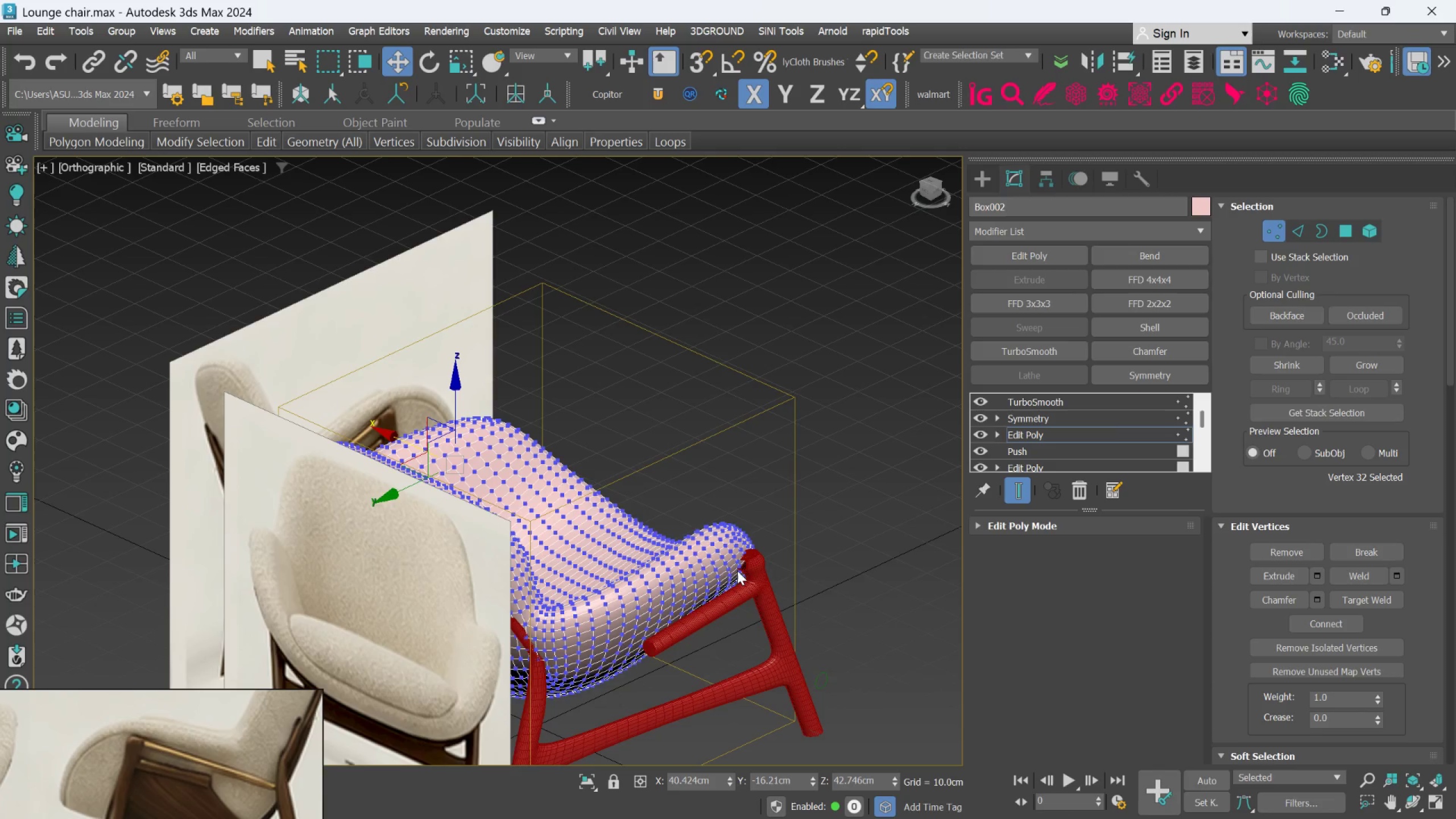 
hold_key(key=AltLeft, duration=0.64)
 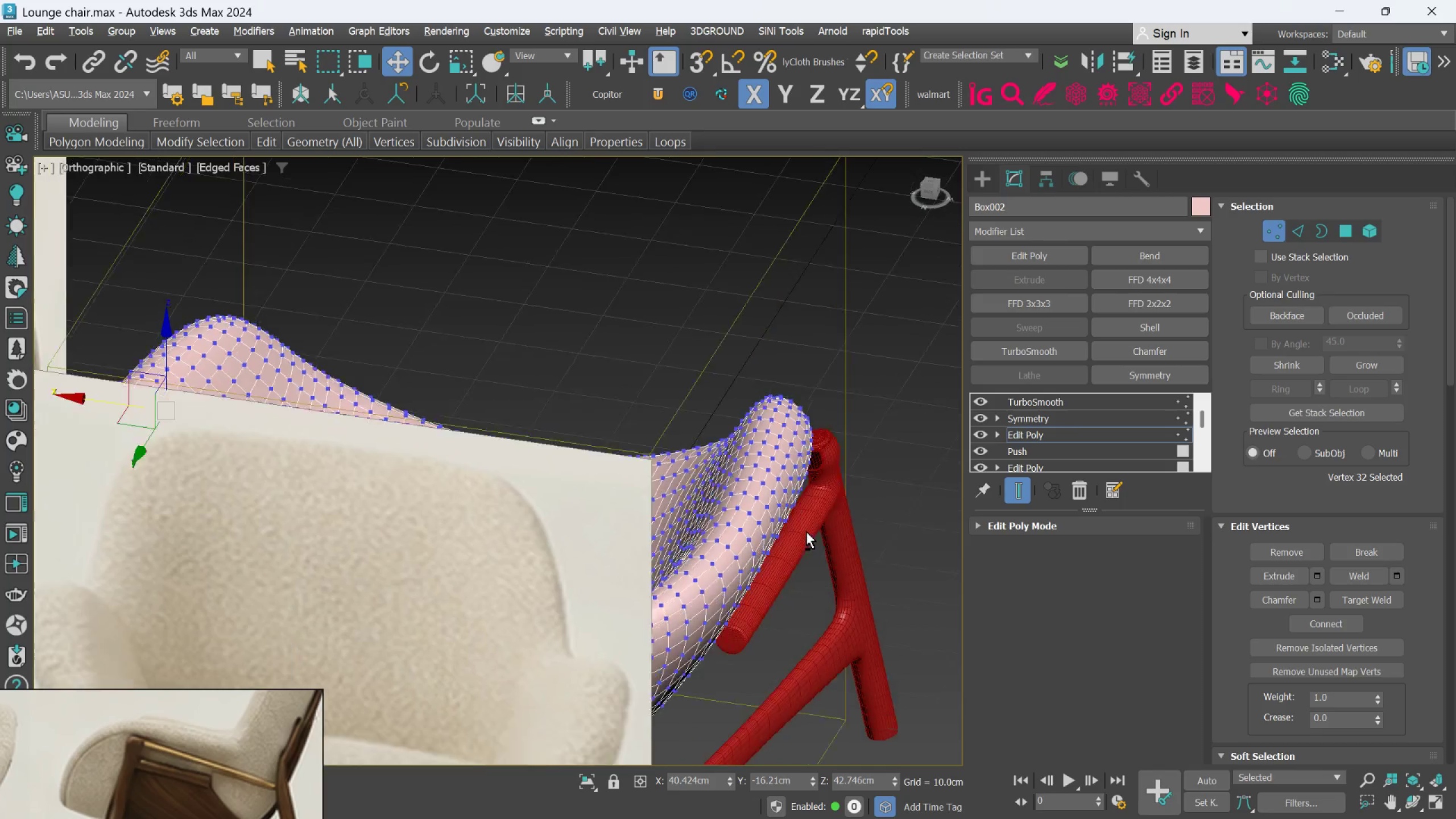 
hold_key(key=AltLeft, duration=0.55)
 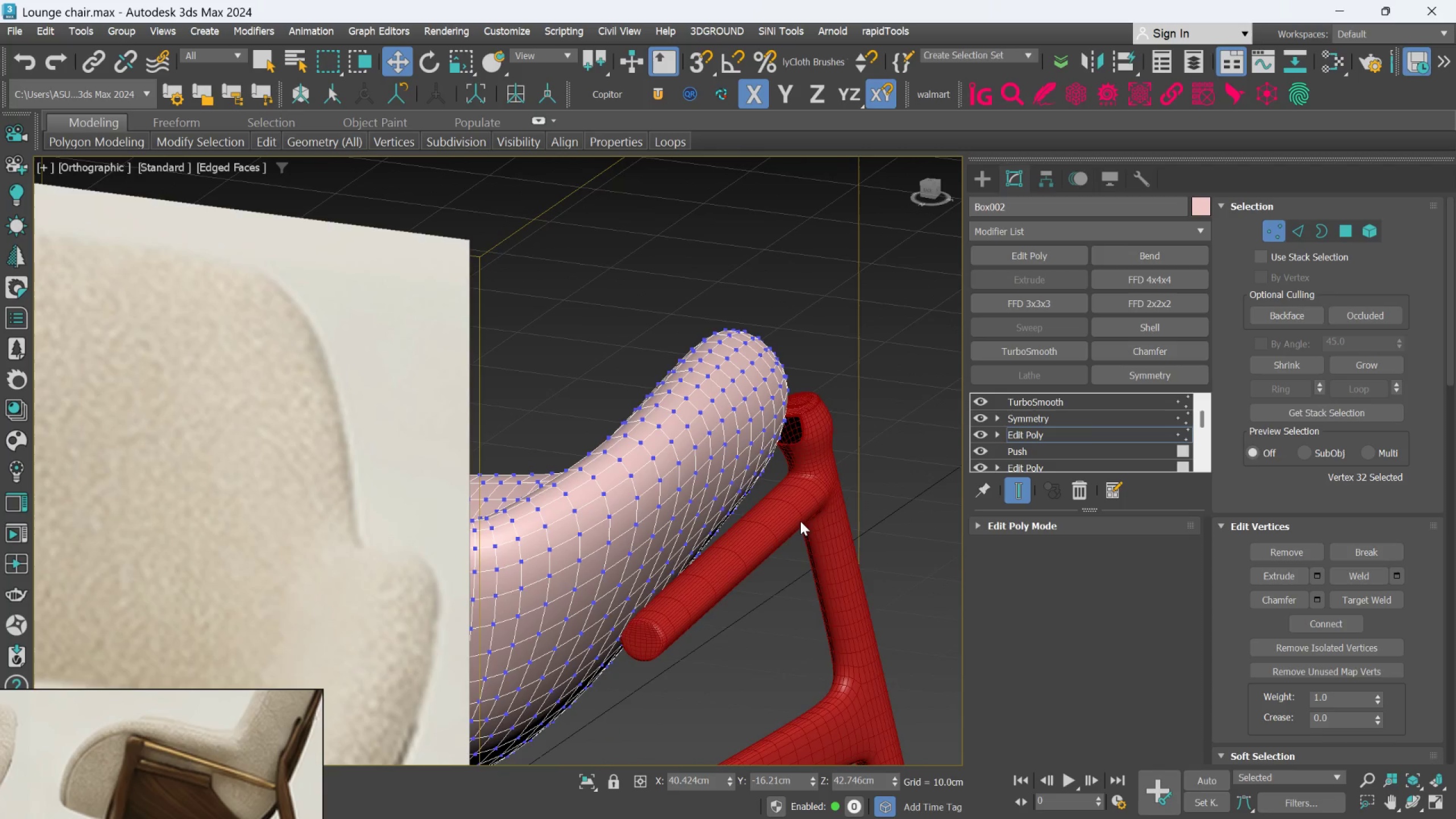 
scroll: coordinate [813, 543], scroll_direction: up, amount: 1.0
 